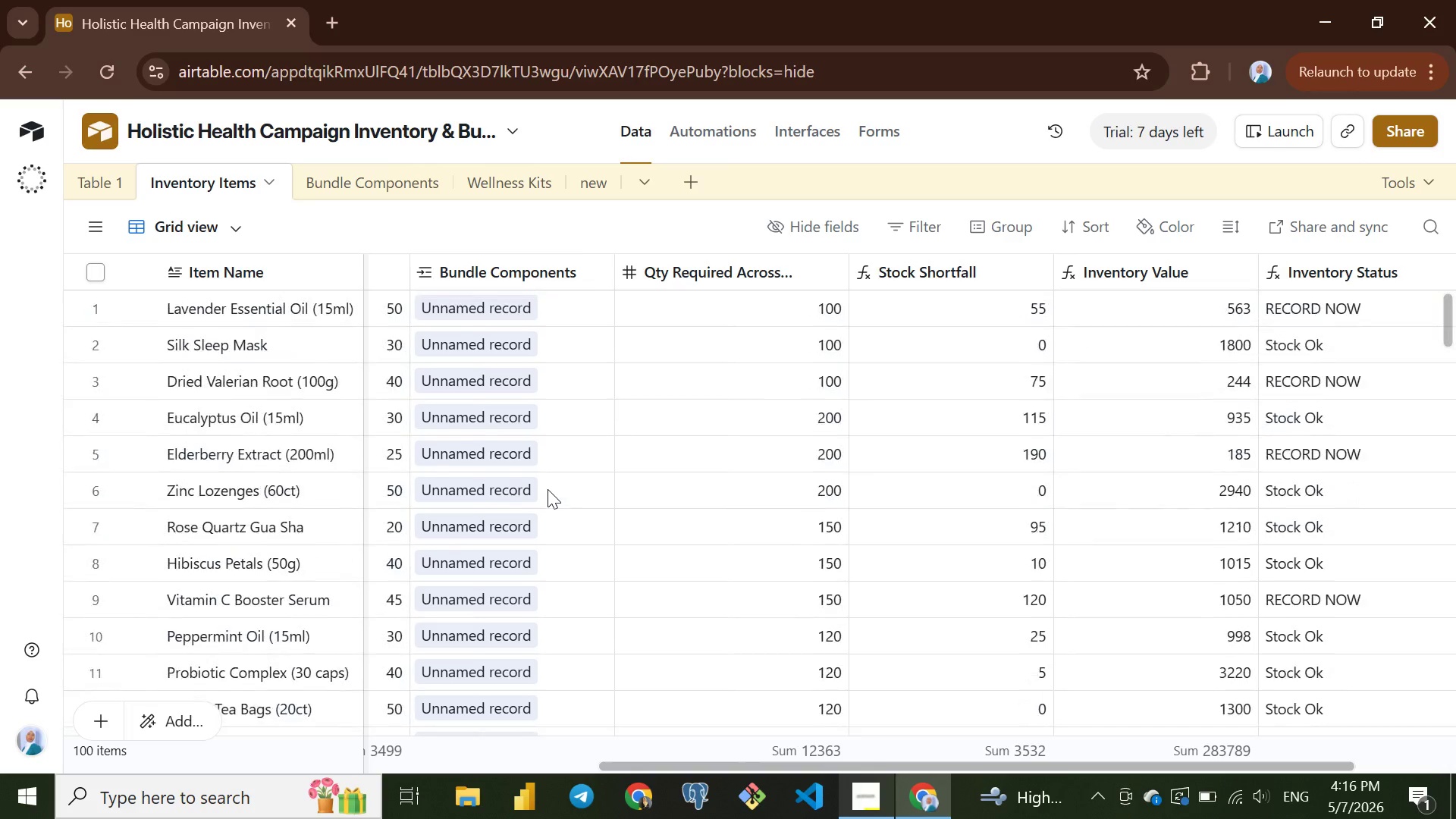 
wait(10.33)
 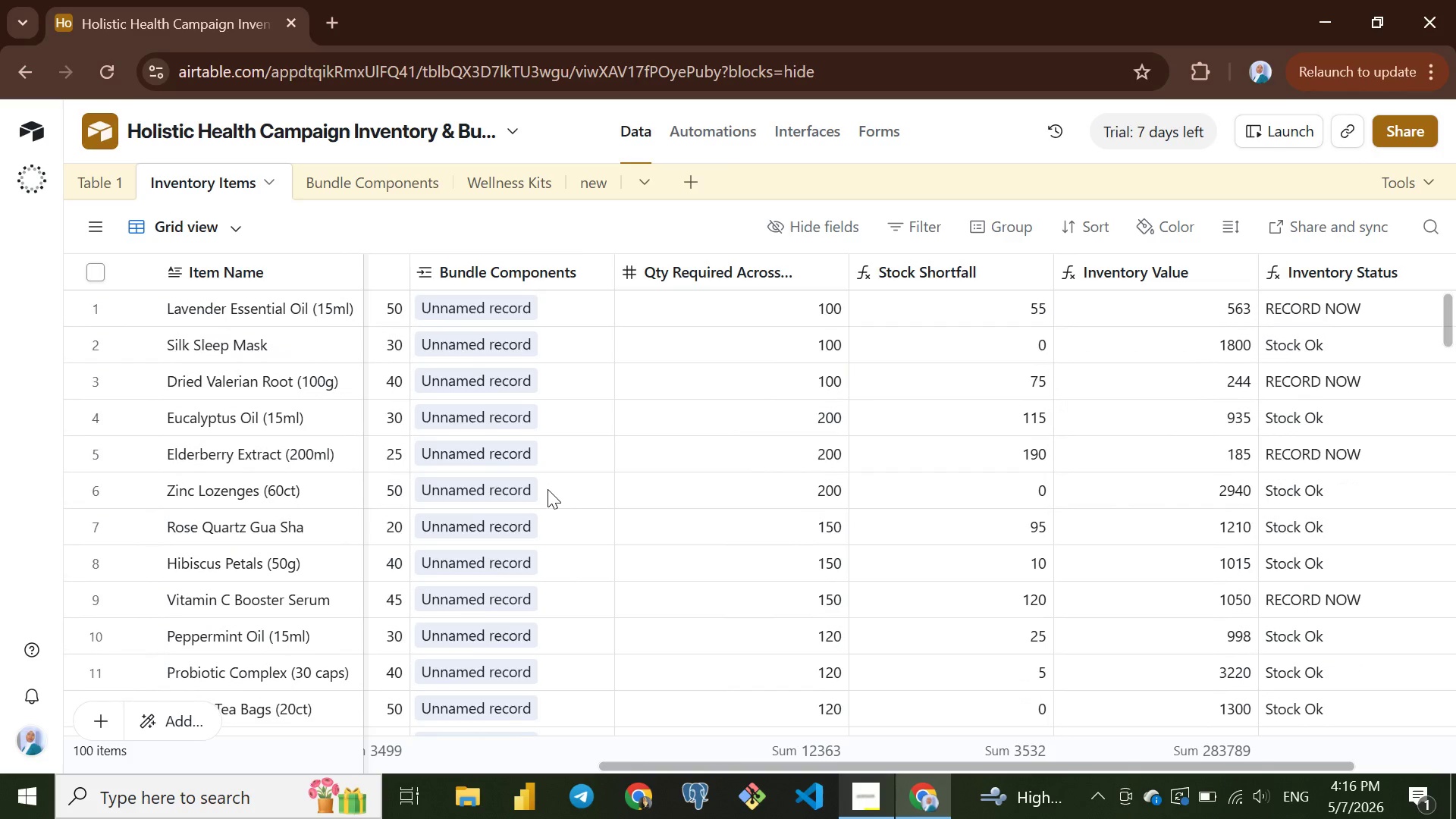 
key(Control+Z)
 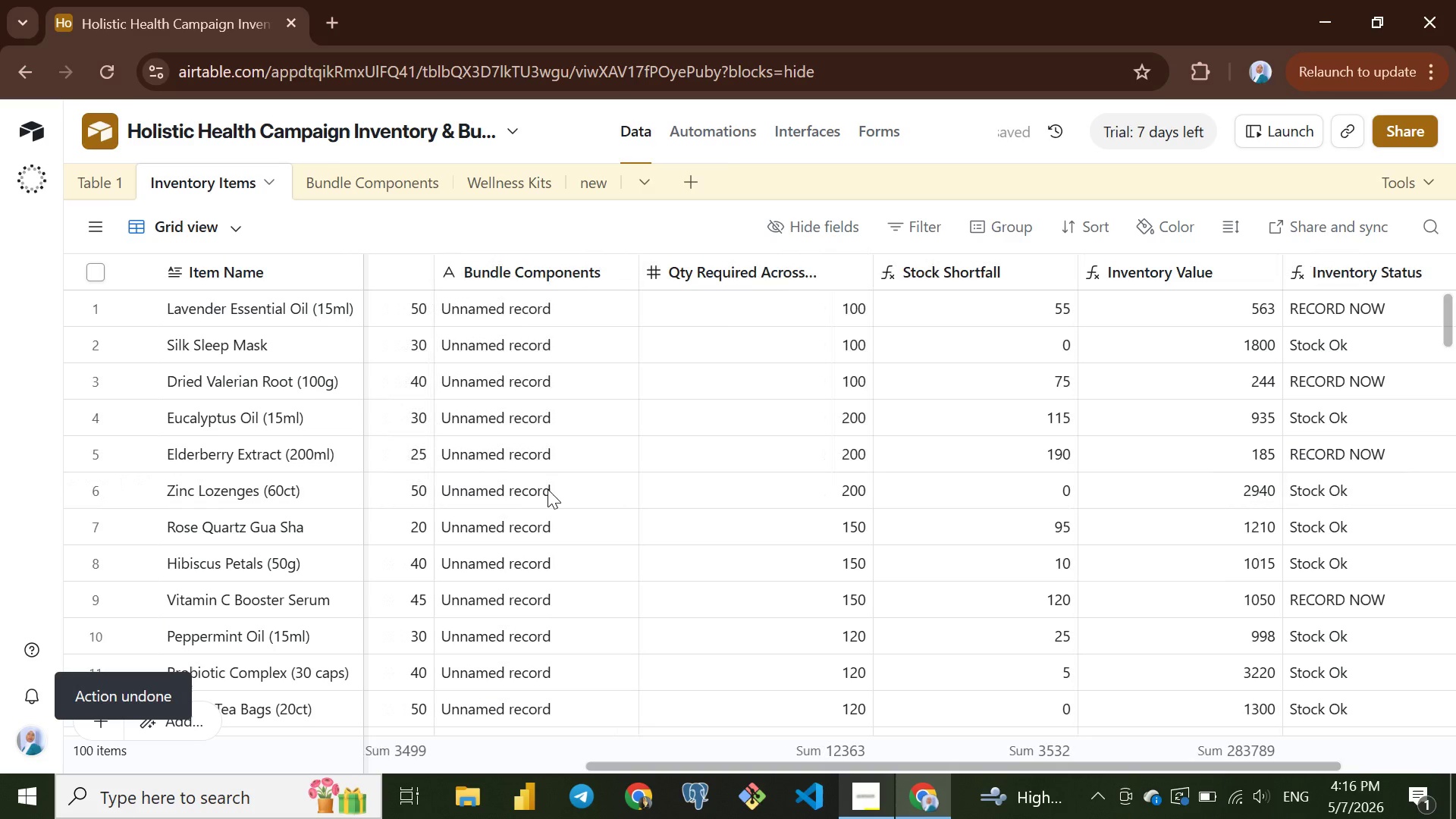 
key(Control+Z)
 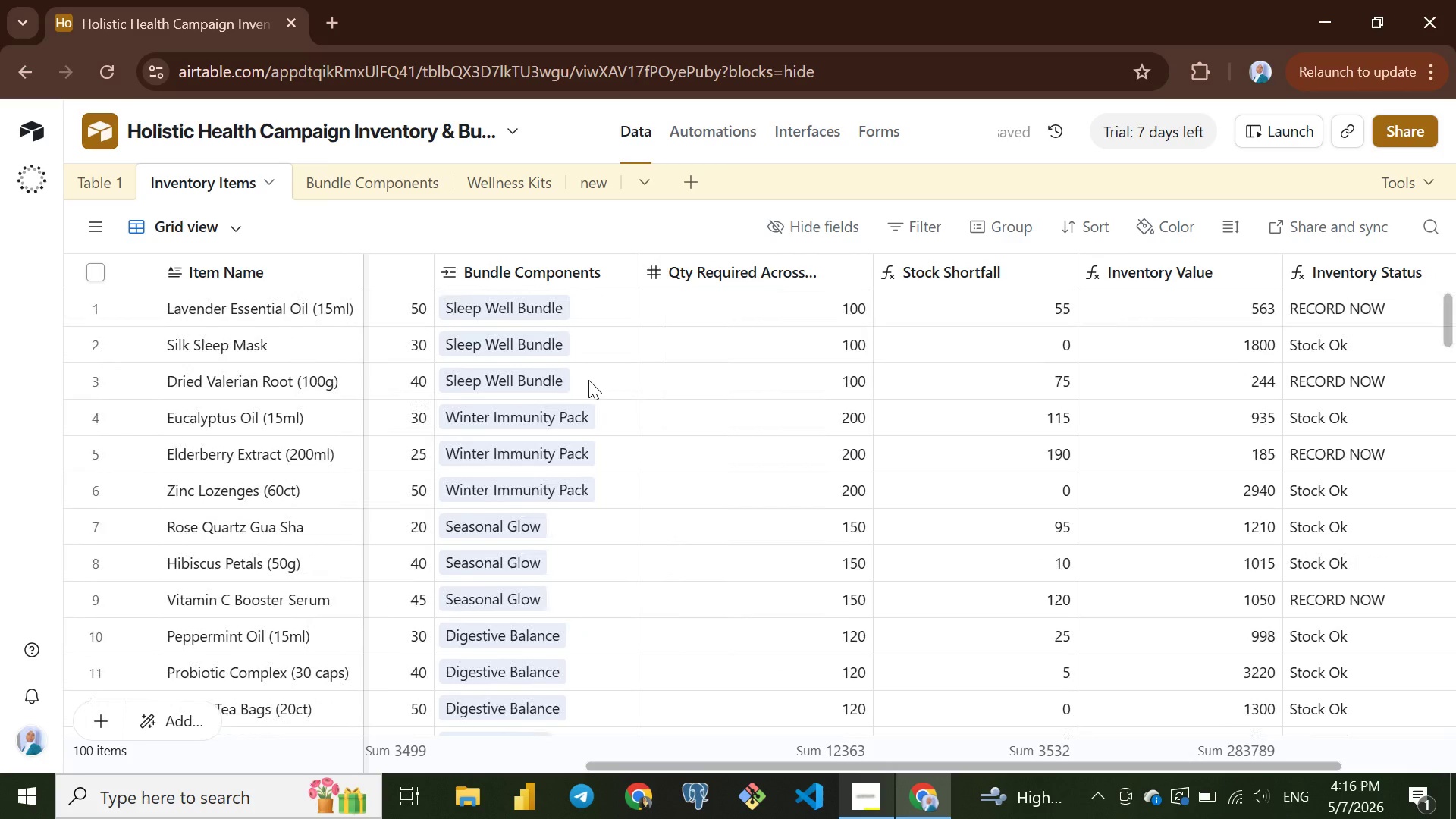 
wait(9.75)
 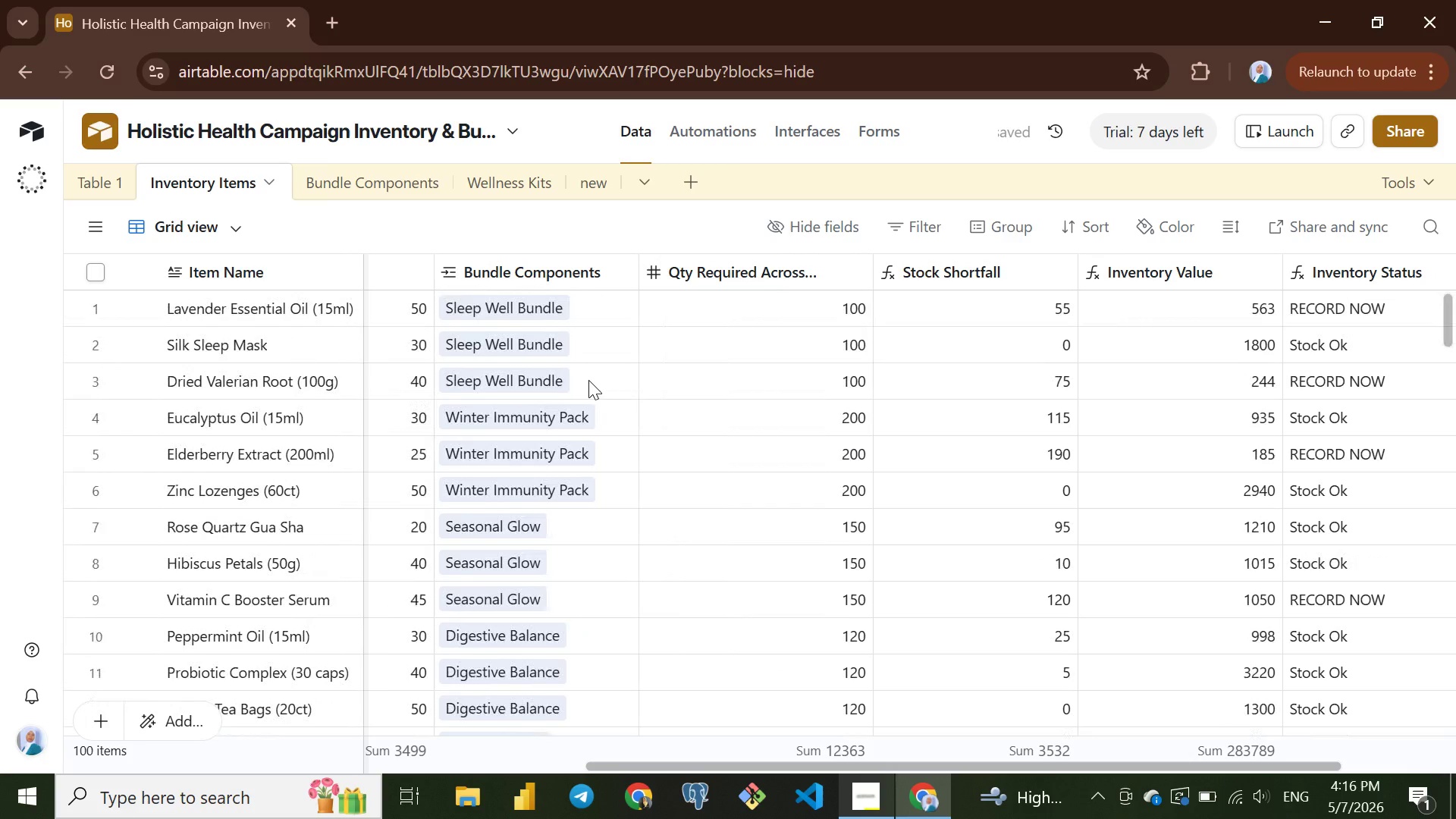 
left_click([620, 272])
 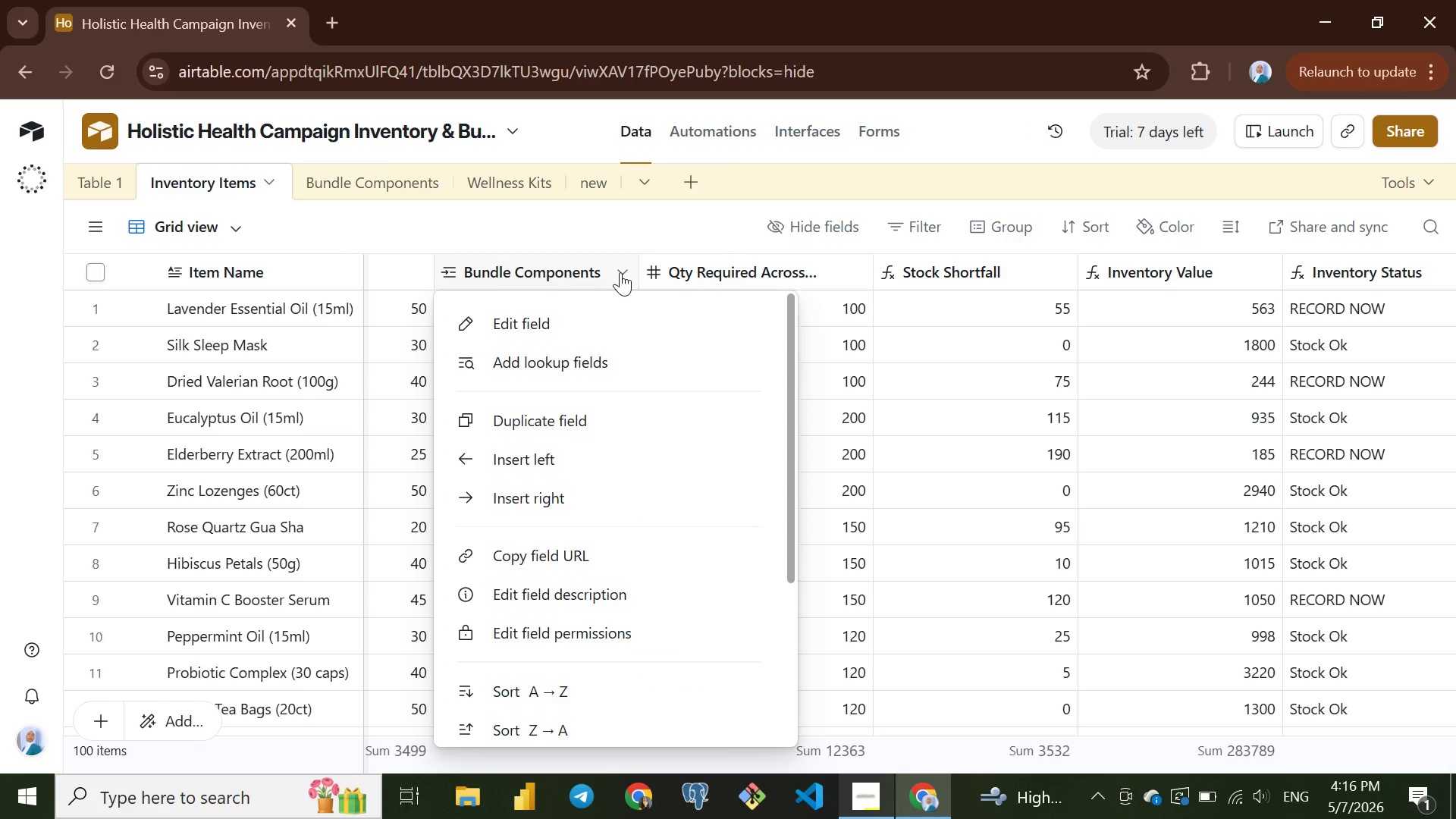 
left_click([620, 272])
 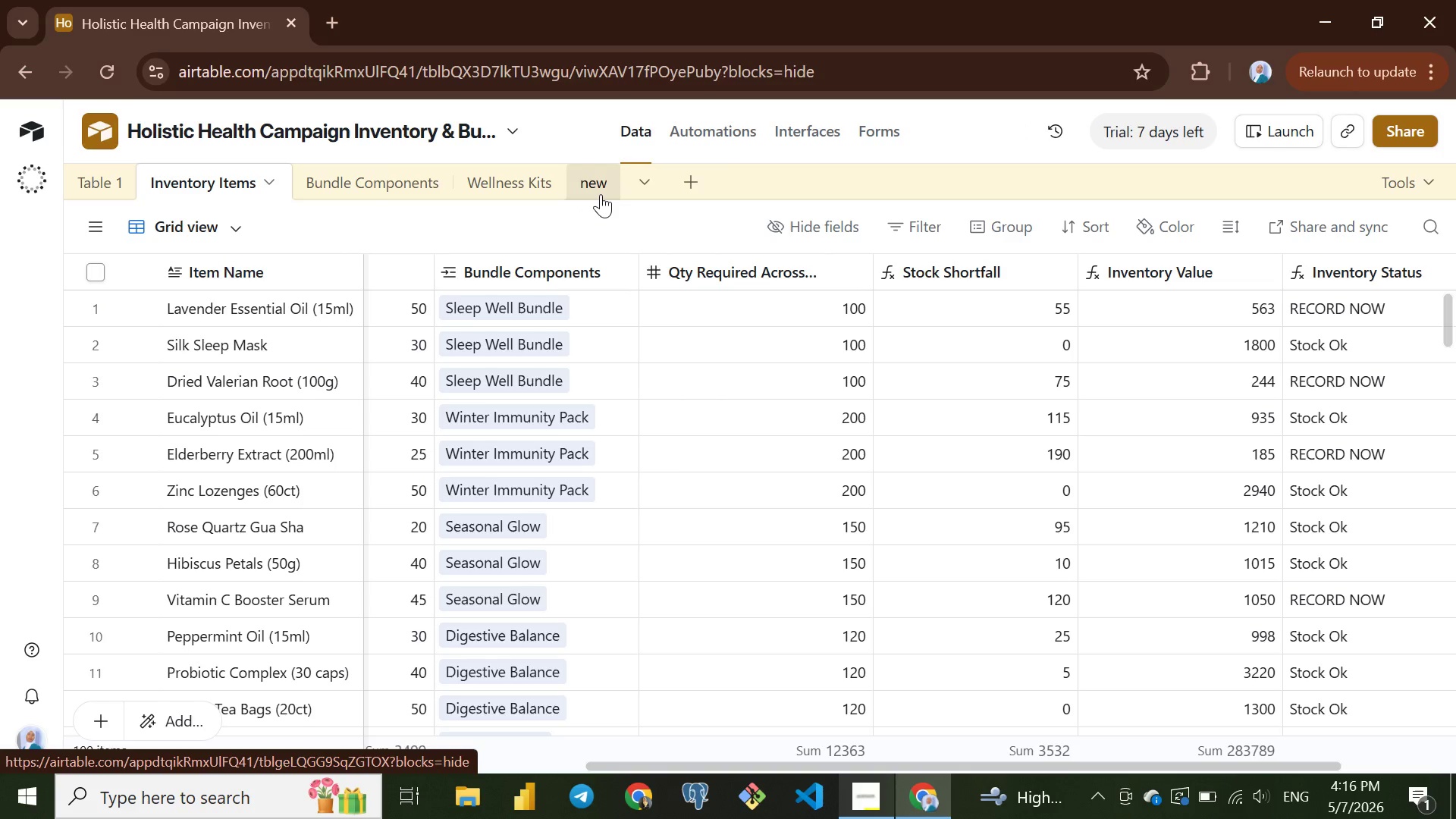 
left_click([601, 194])
 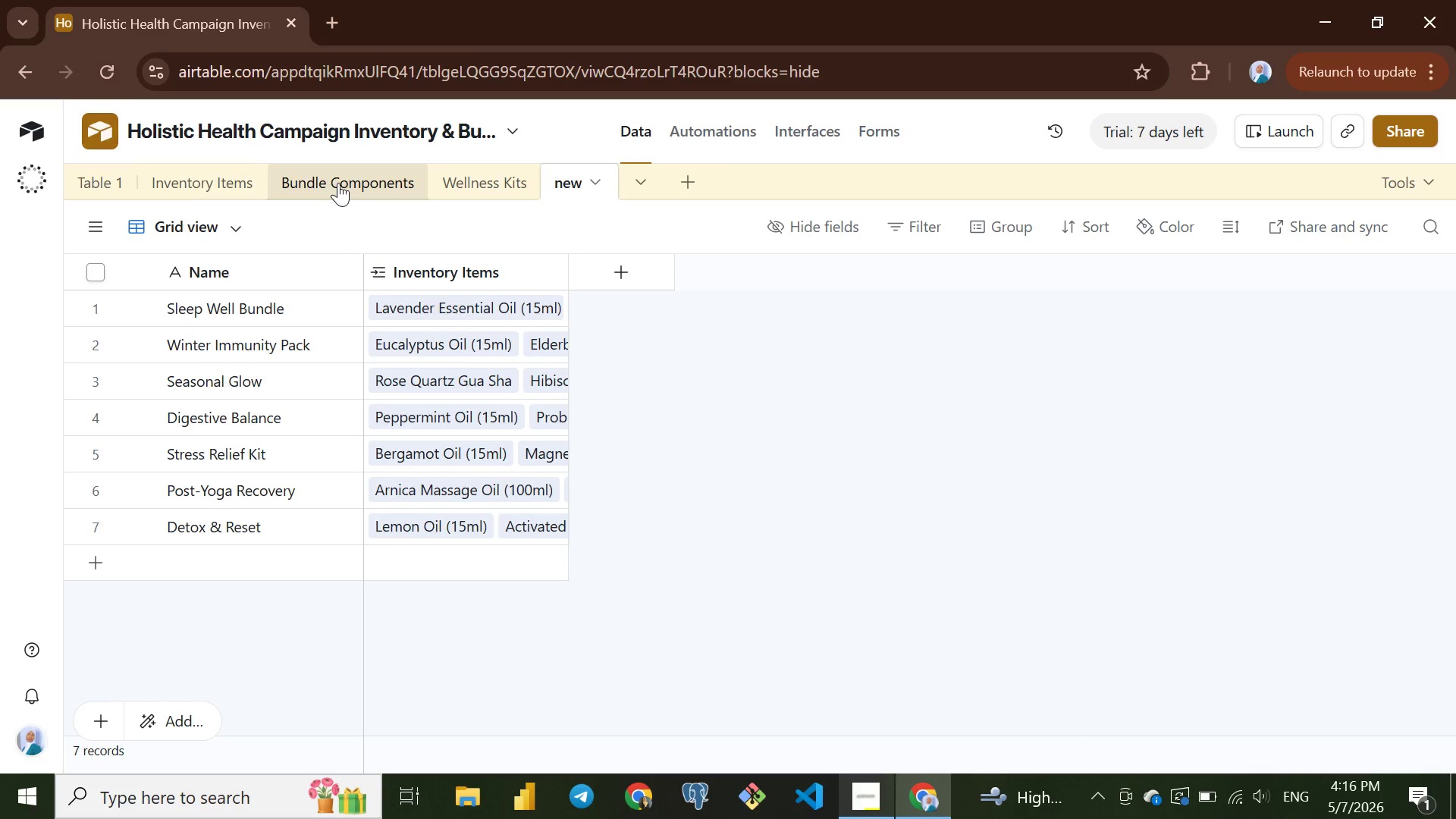 
left_click([338, 180])
 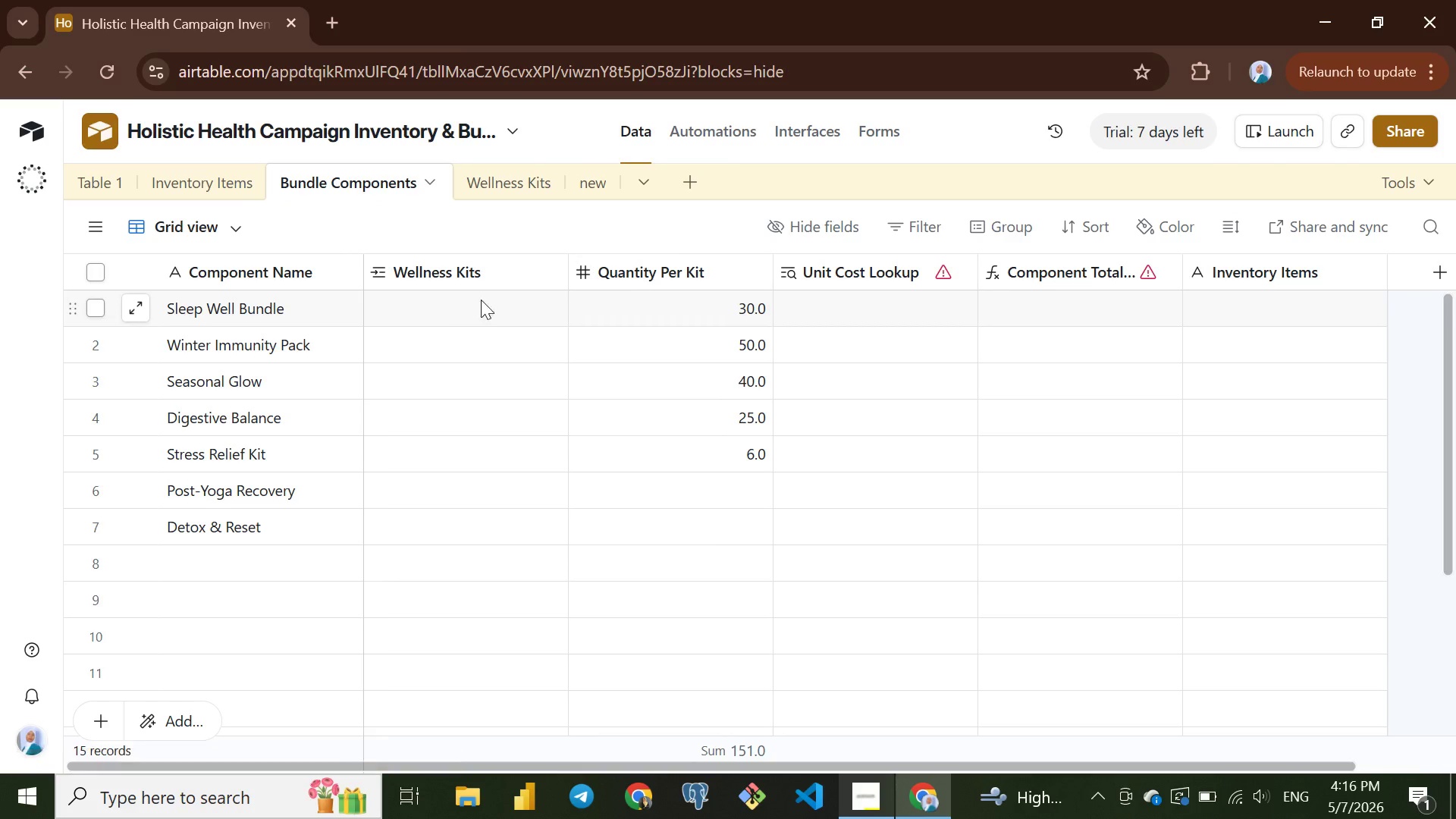 
mouse_move([492, 276])
 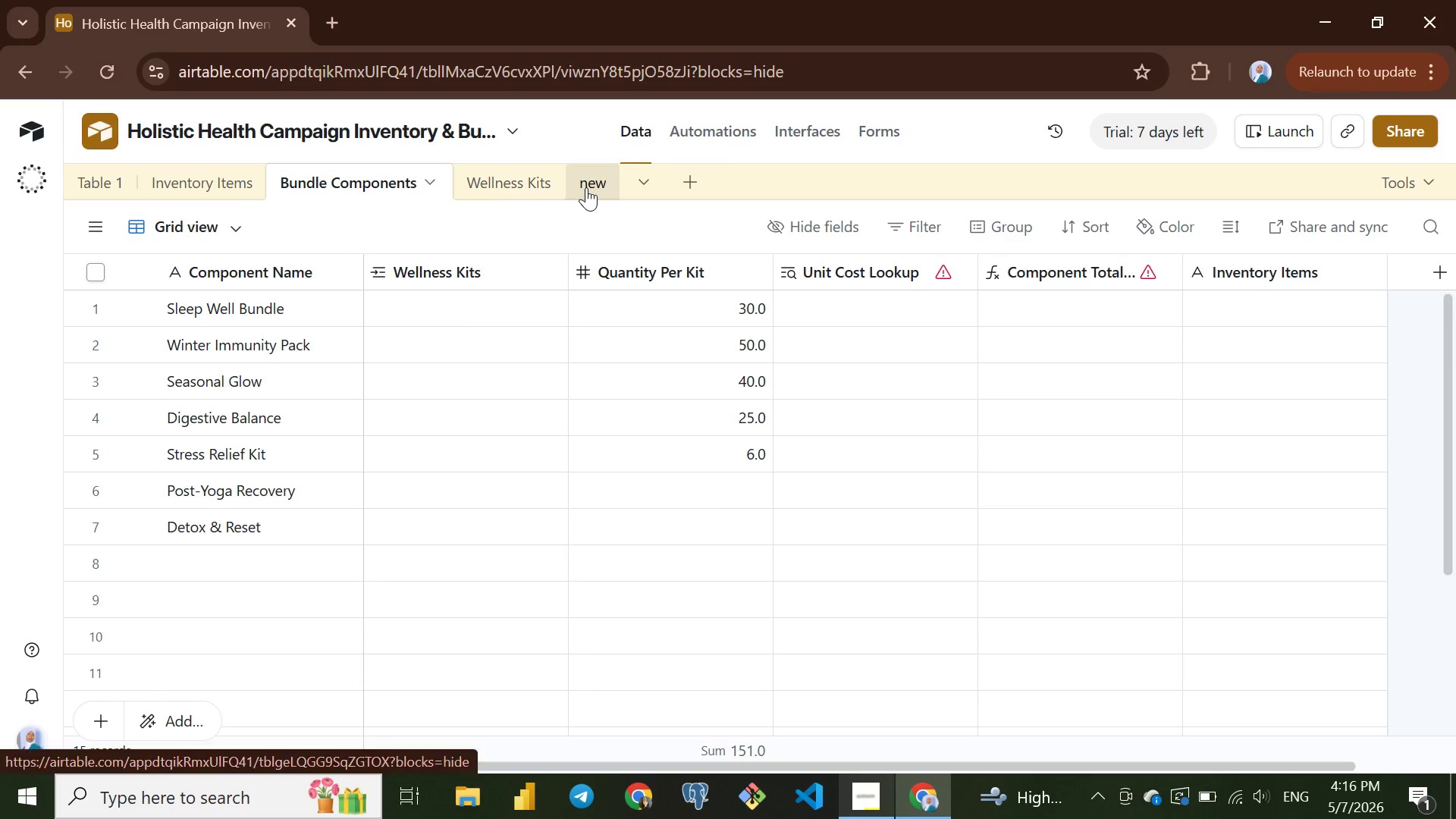 
left_click([586, 187])
 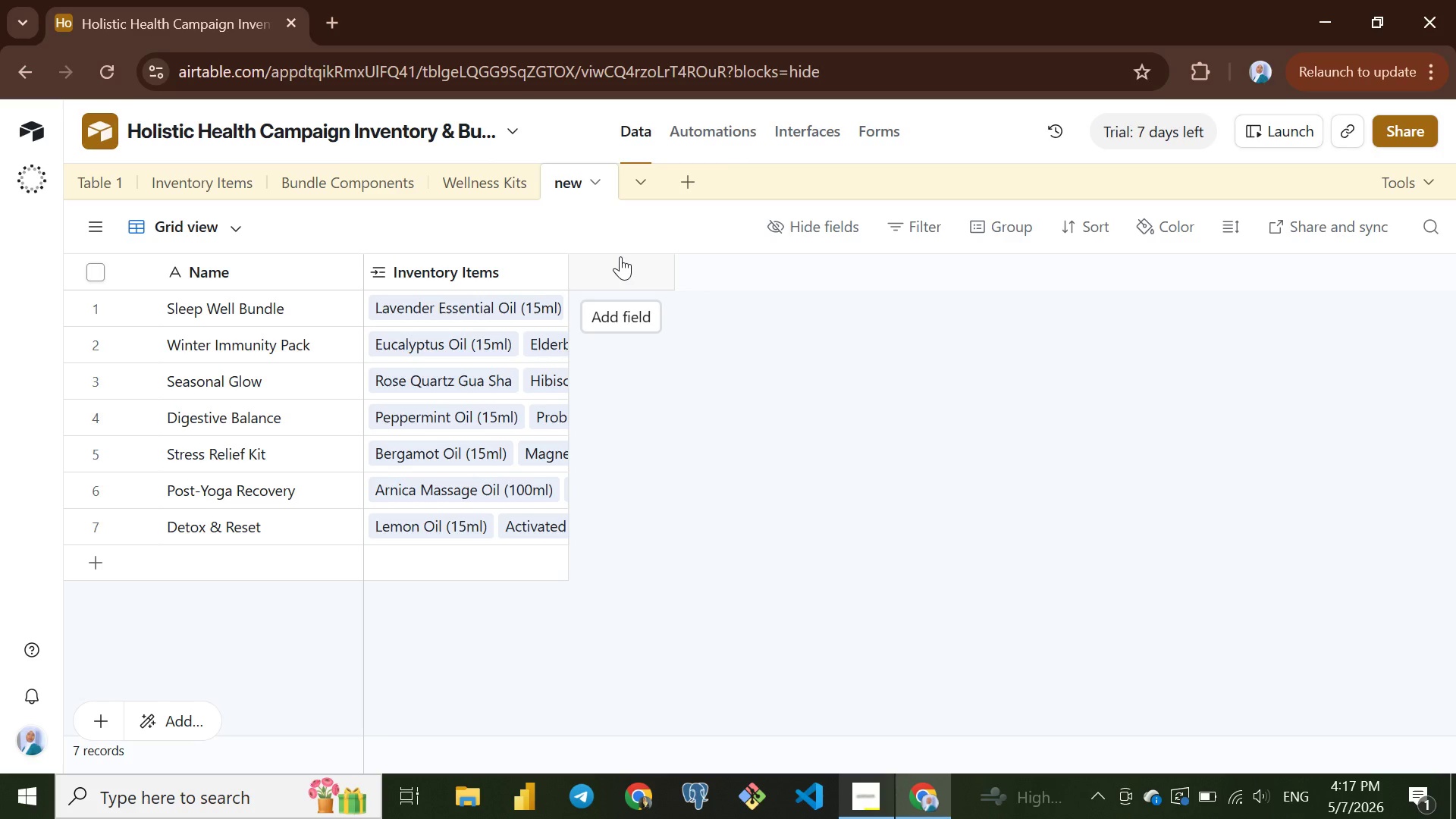 
wait(22.0)
 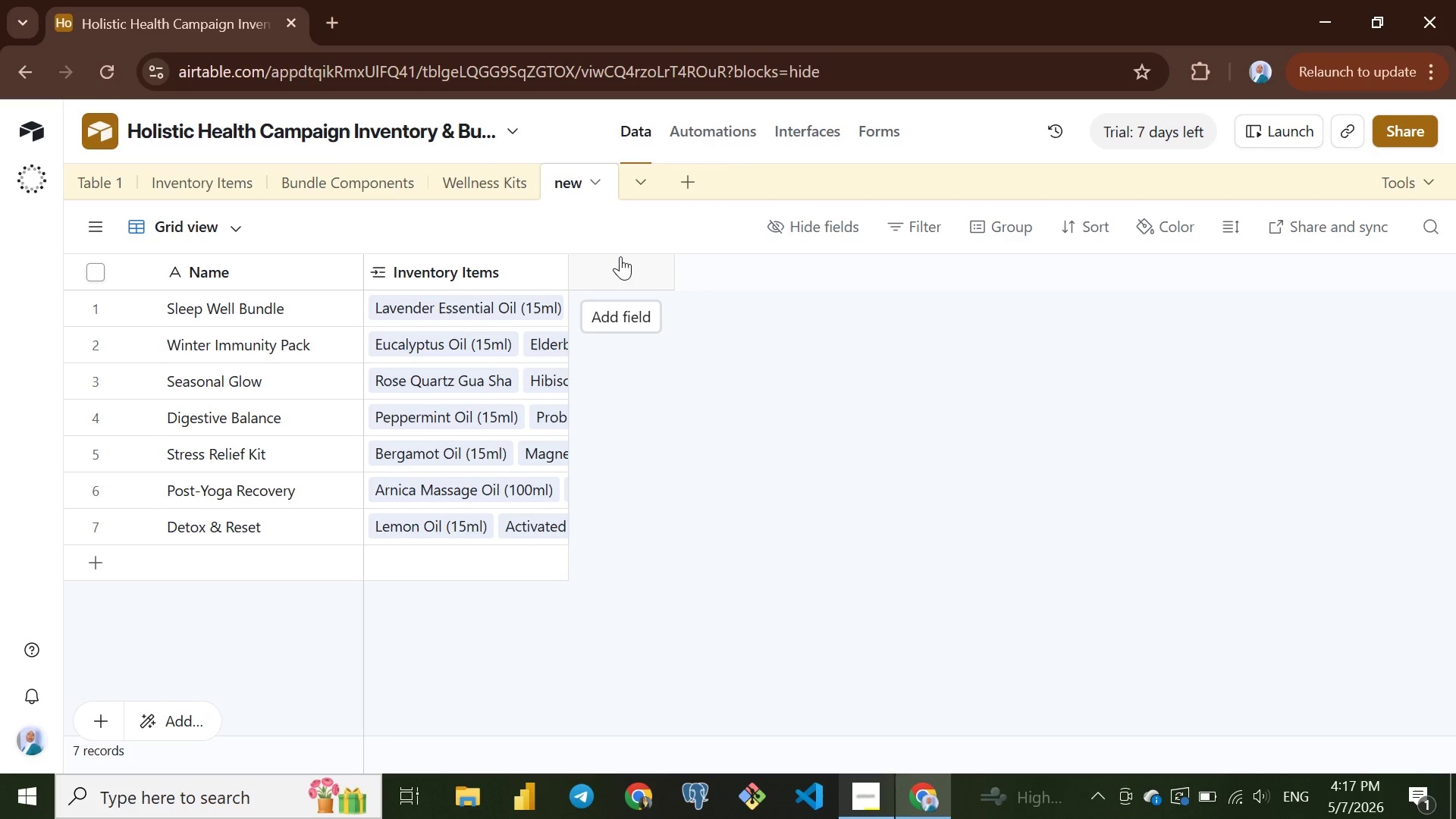 
double_click([221, 265])
 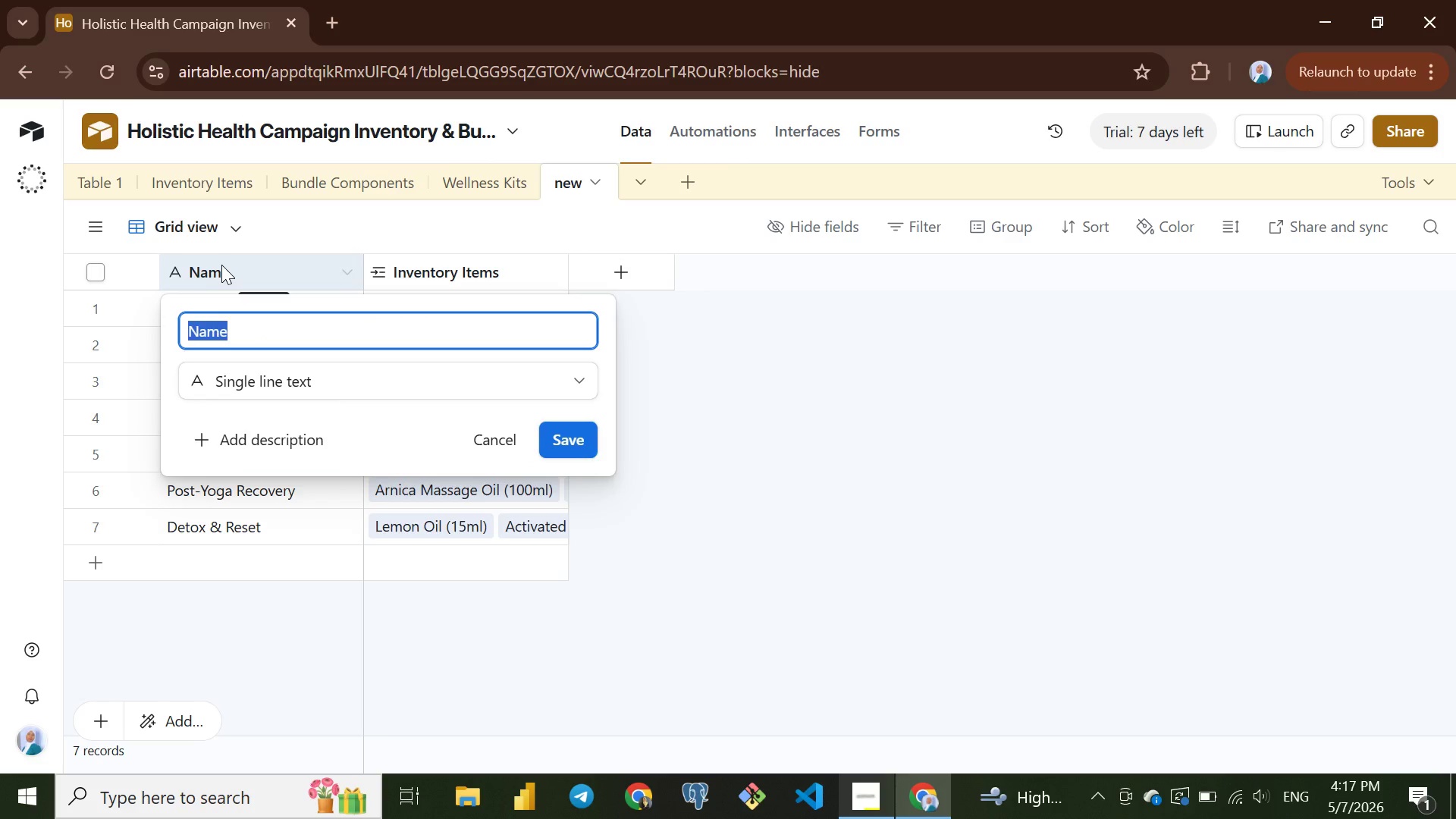 
key(ArrowLeft)
 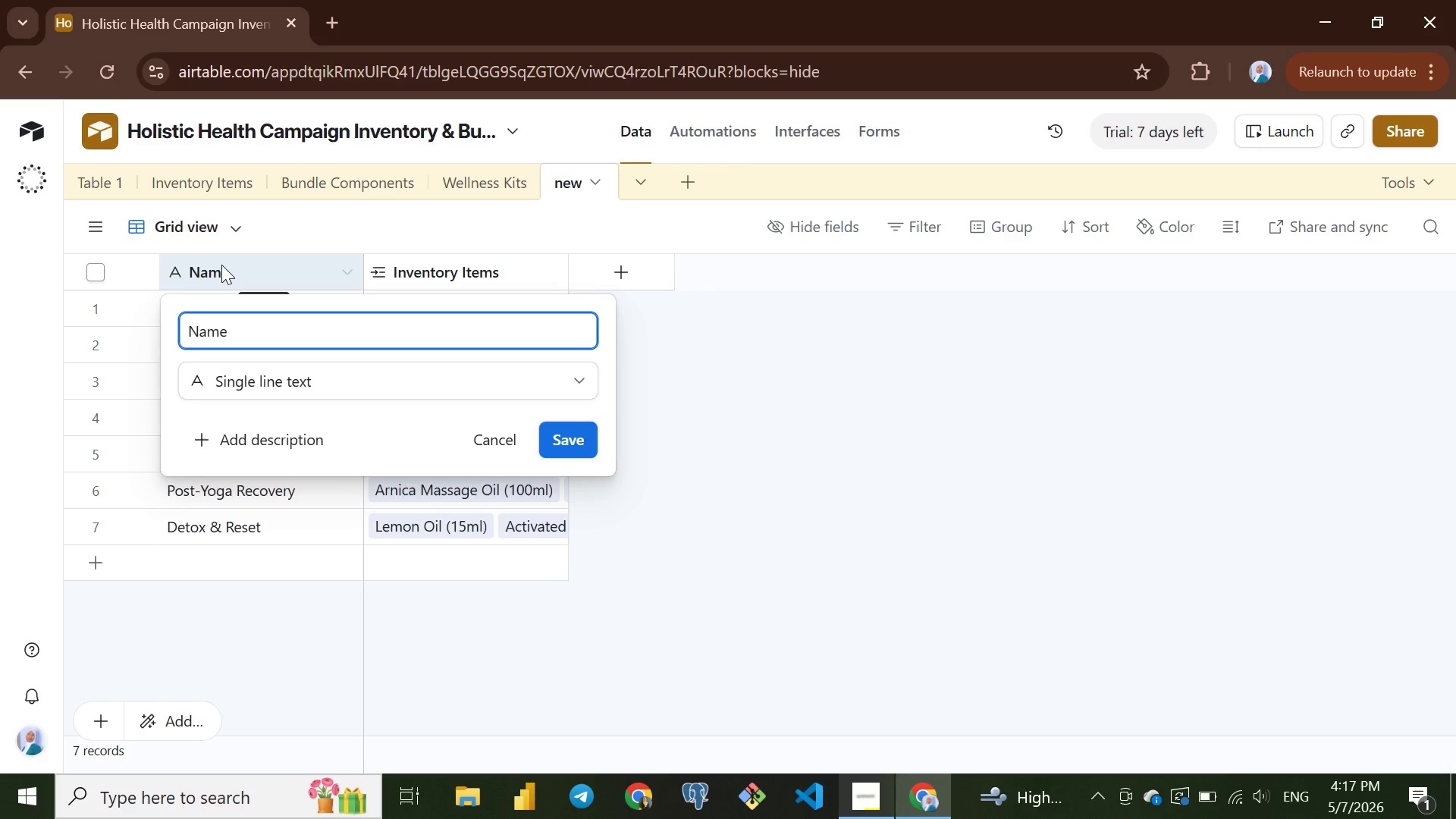 
type(Component )
 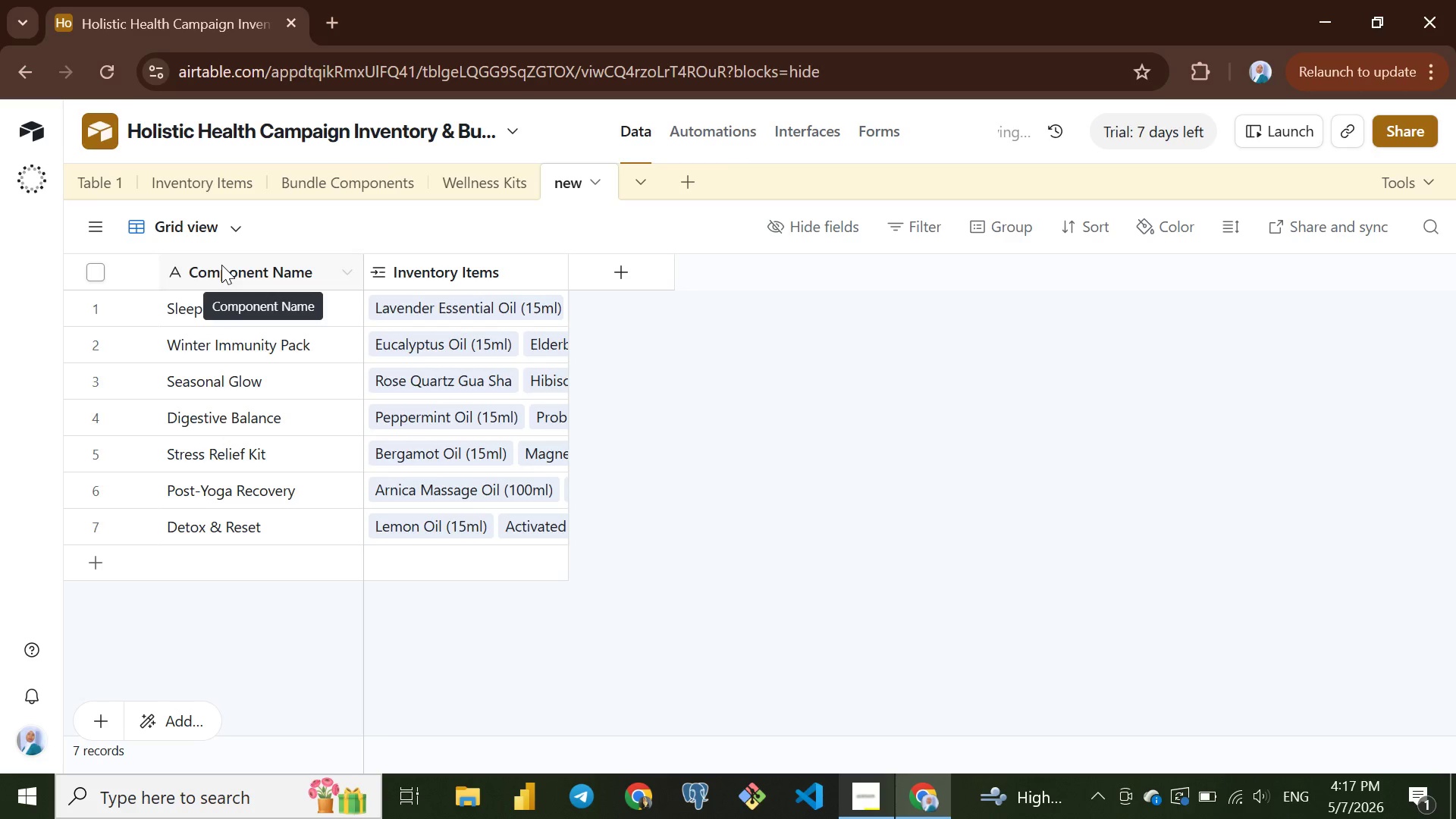 
key(Enter)
 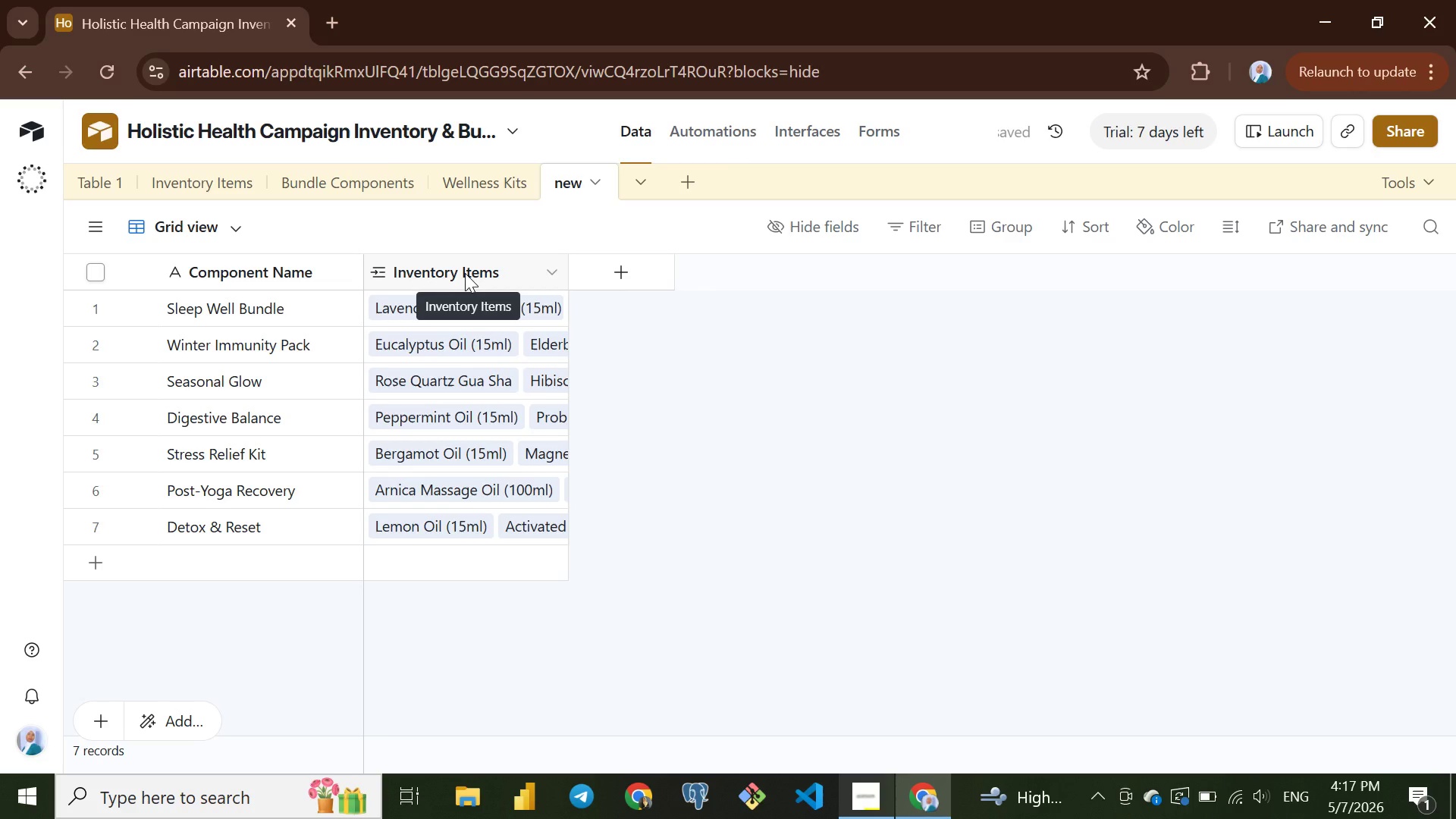 
wait(6.05)
 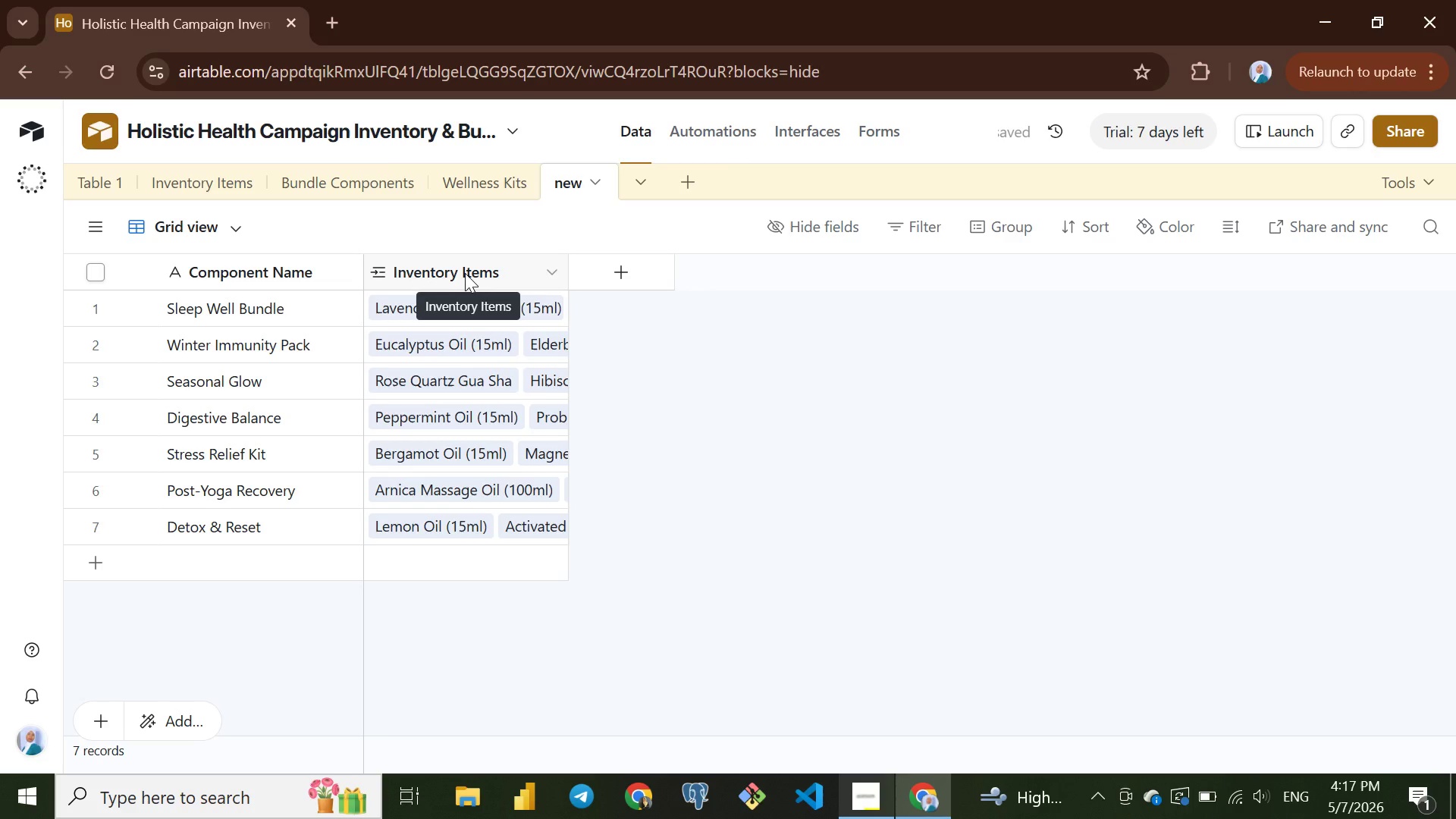 
double_click([465, 273])
 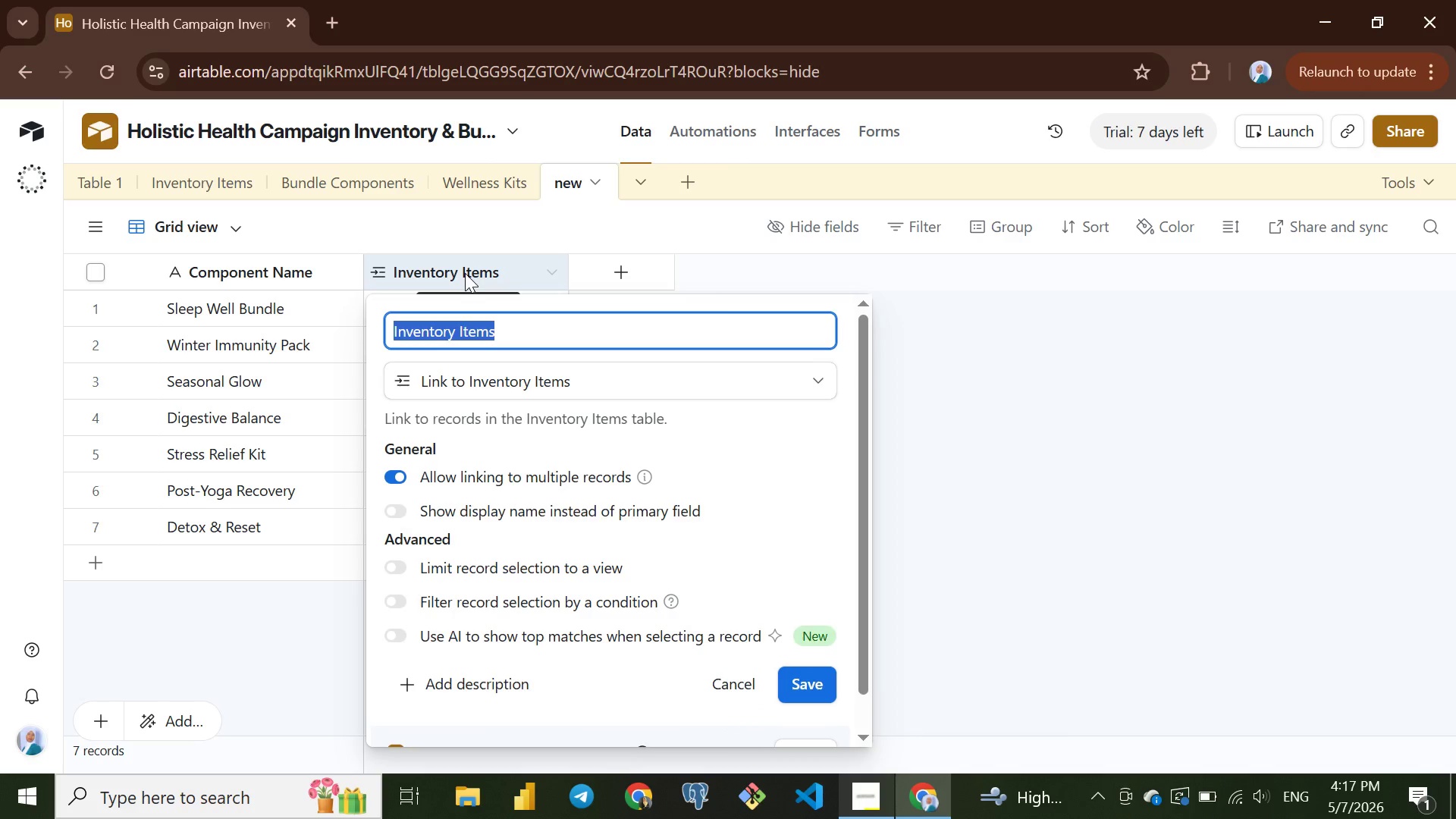 
type(Item Name)
 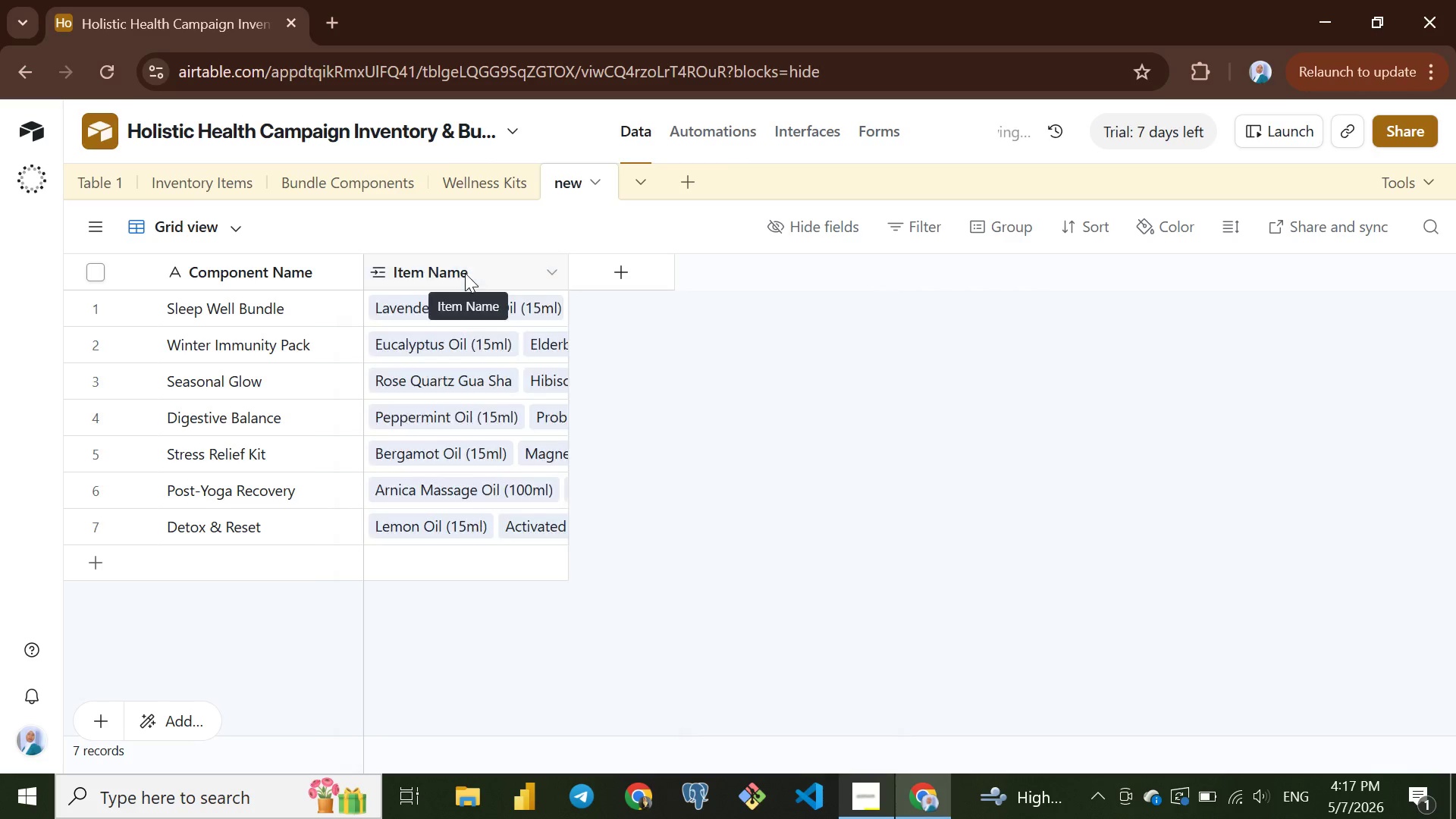 
key(Enter)
 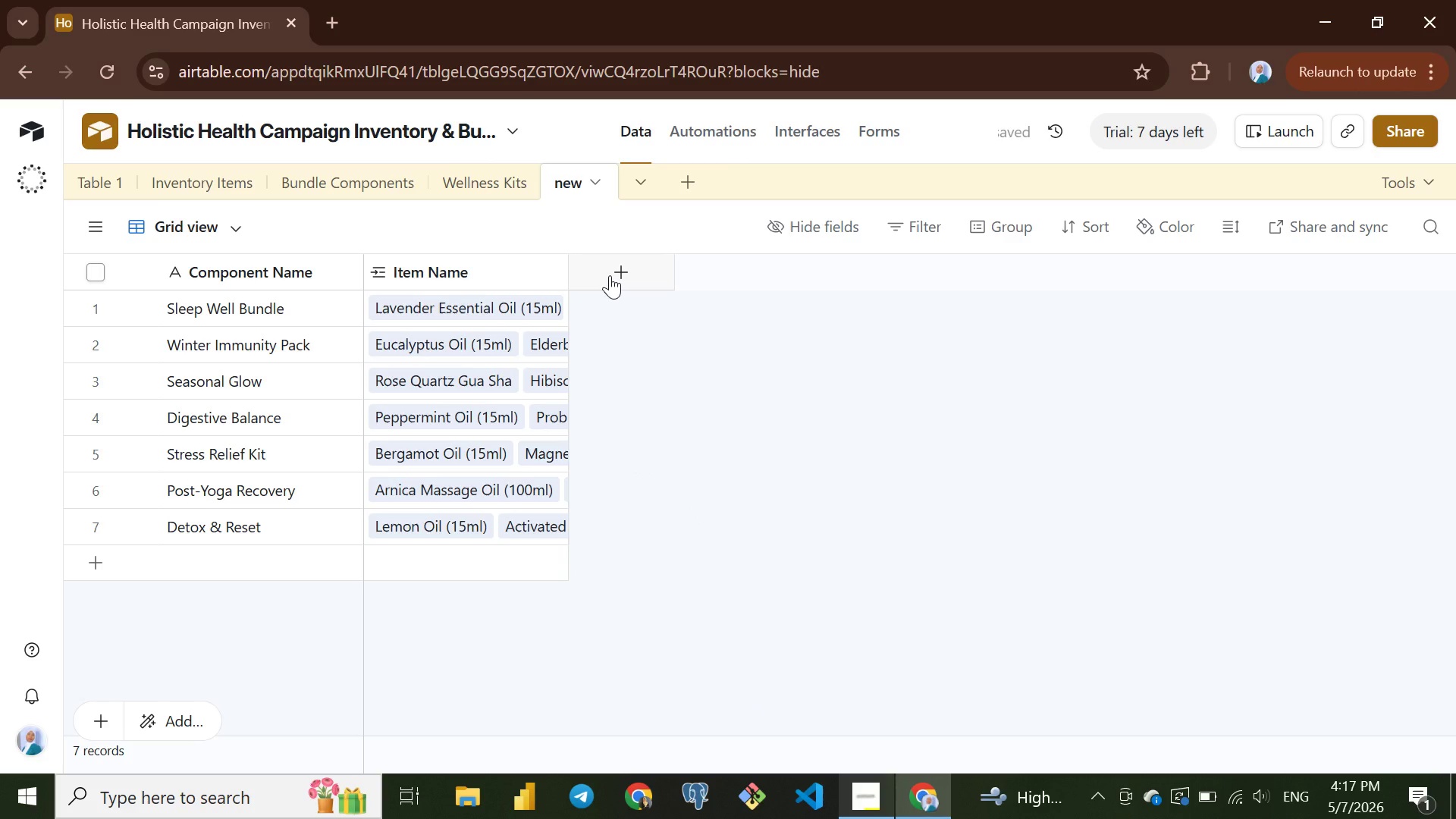 
left_click([611, 275])
 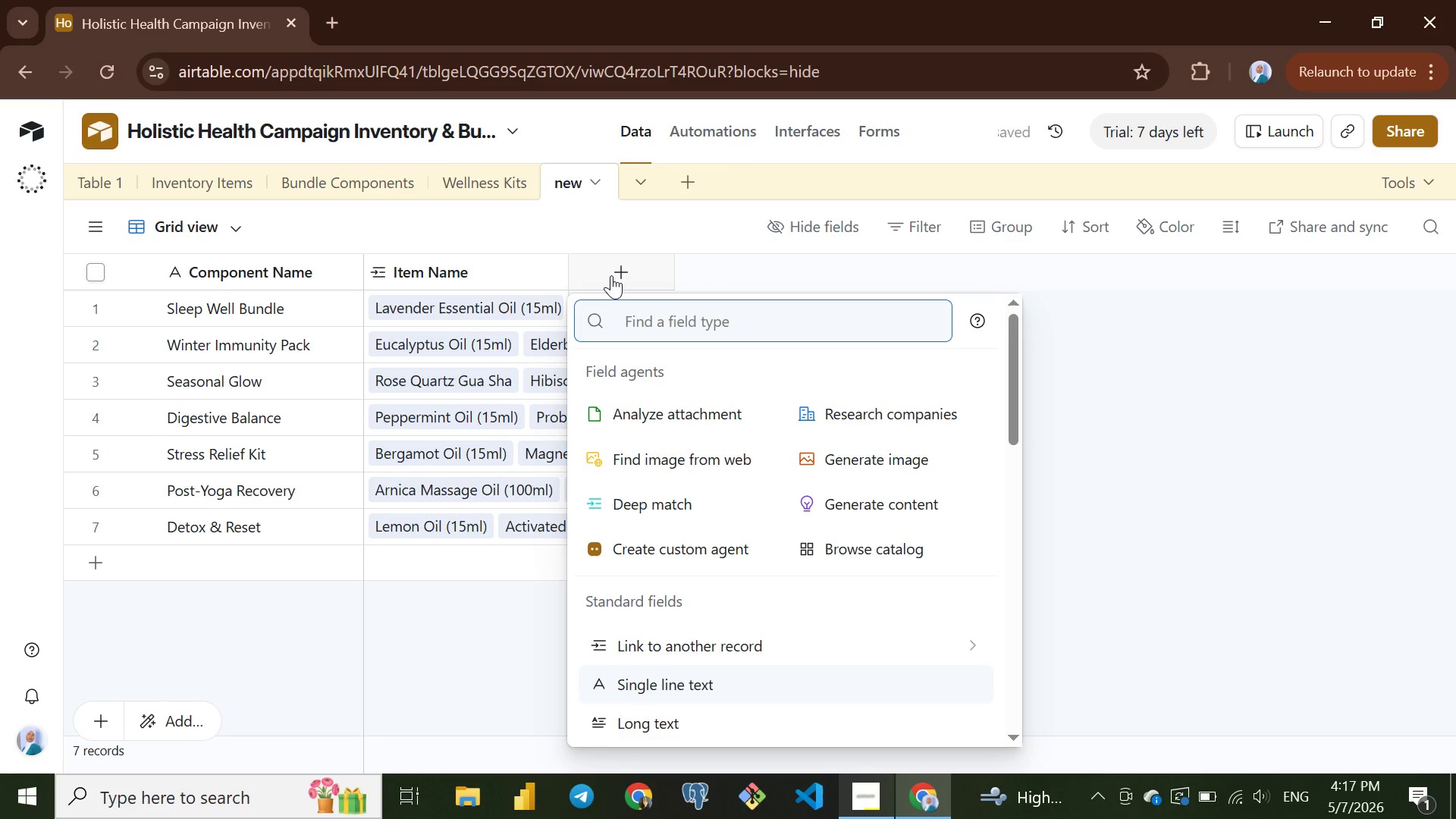 
wait(8.94)
 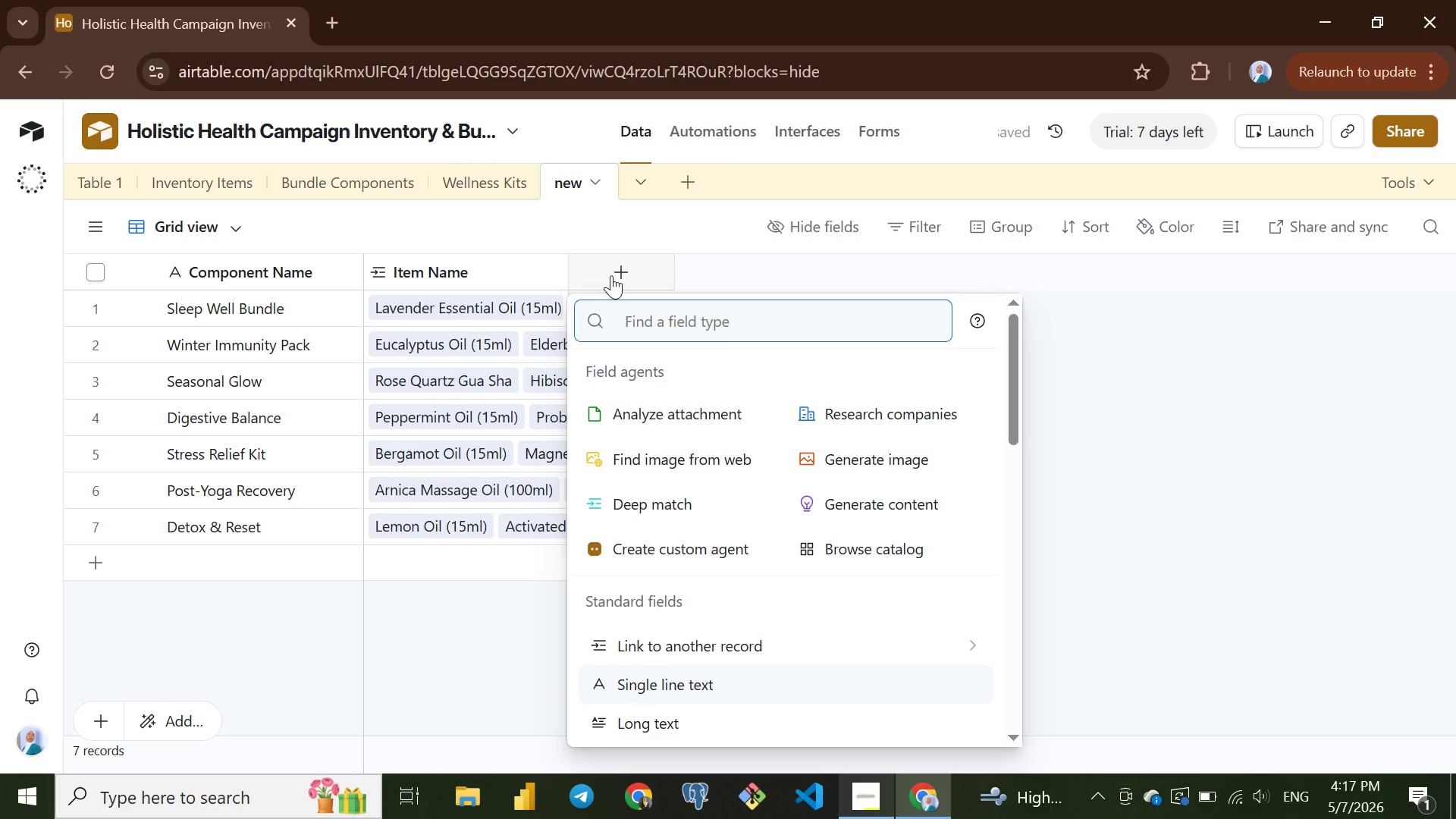 
left_click([733, 651])
 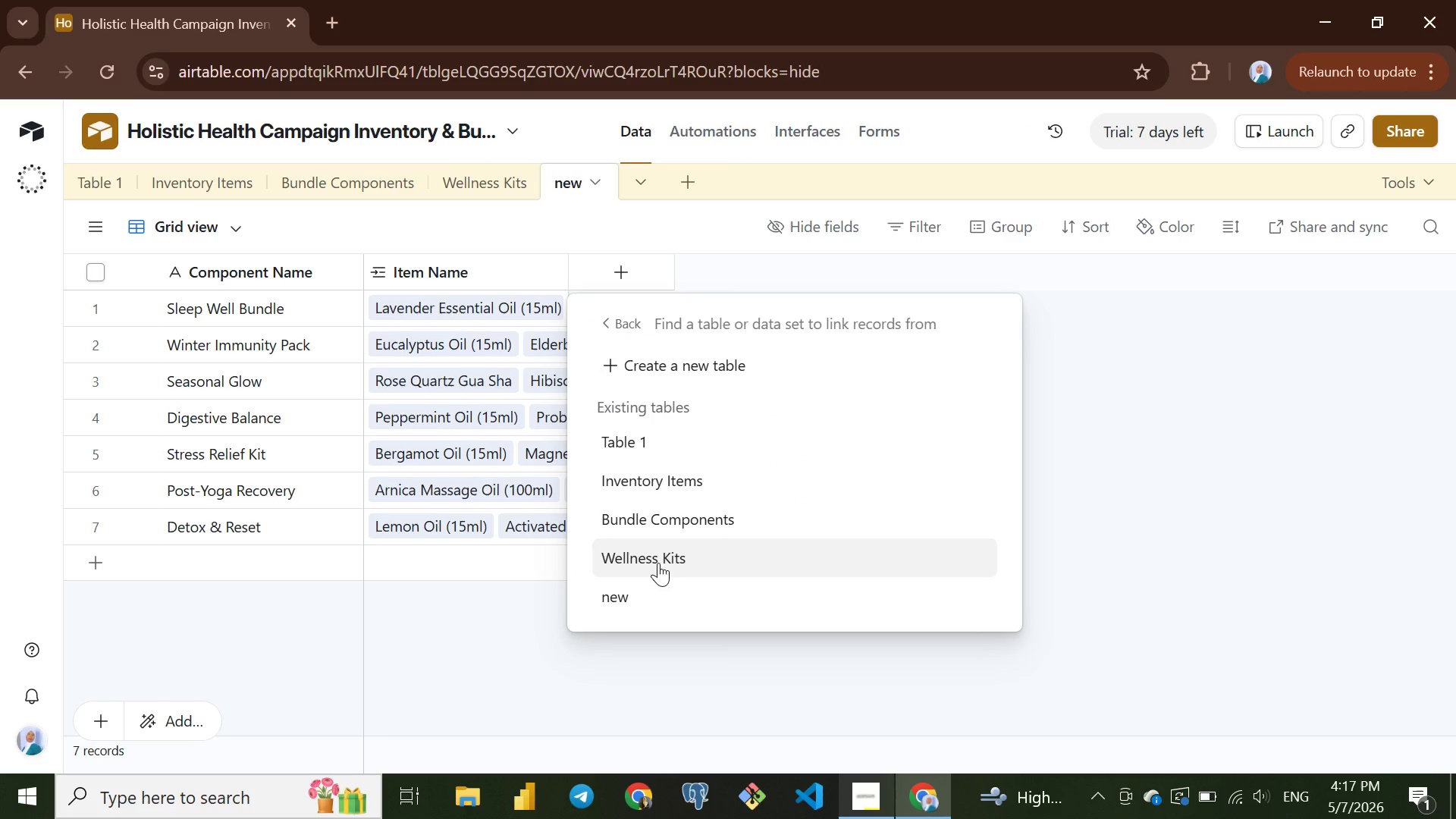 
left_click([661, 562])
 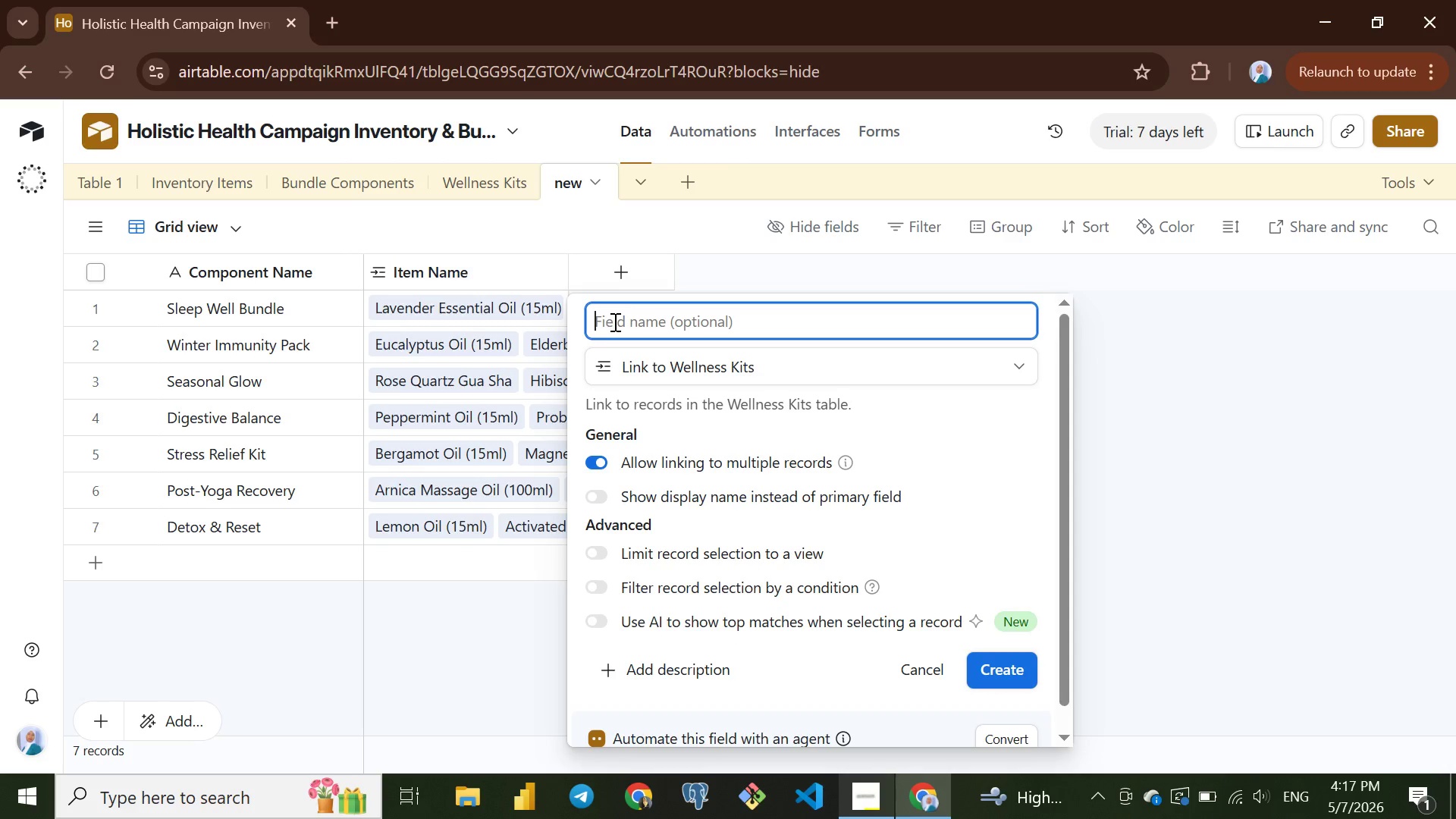 
type(Kit Name)
 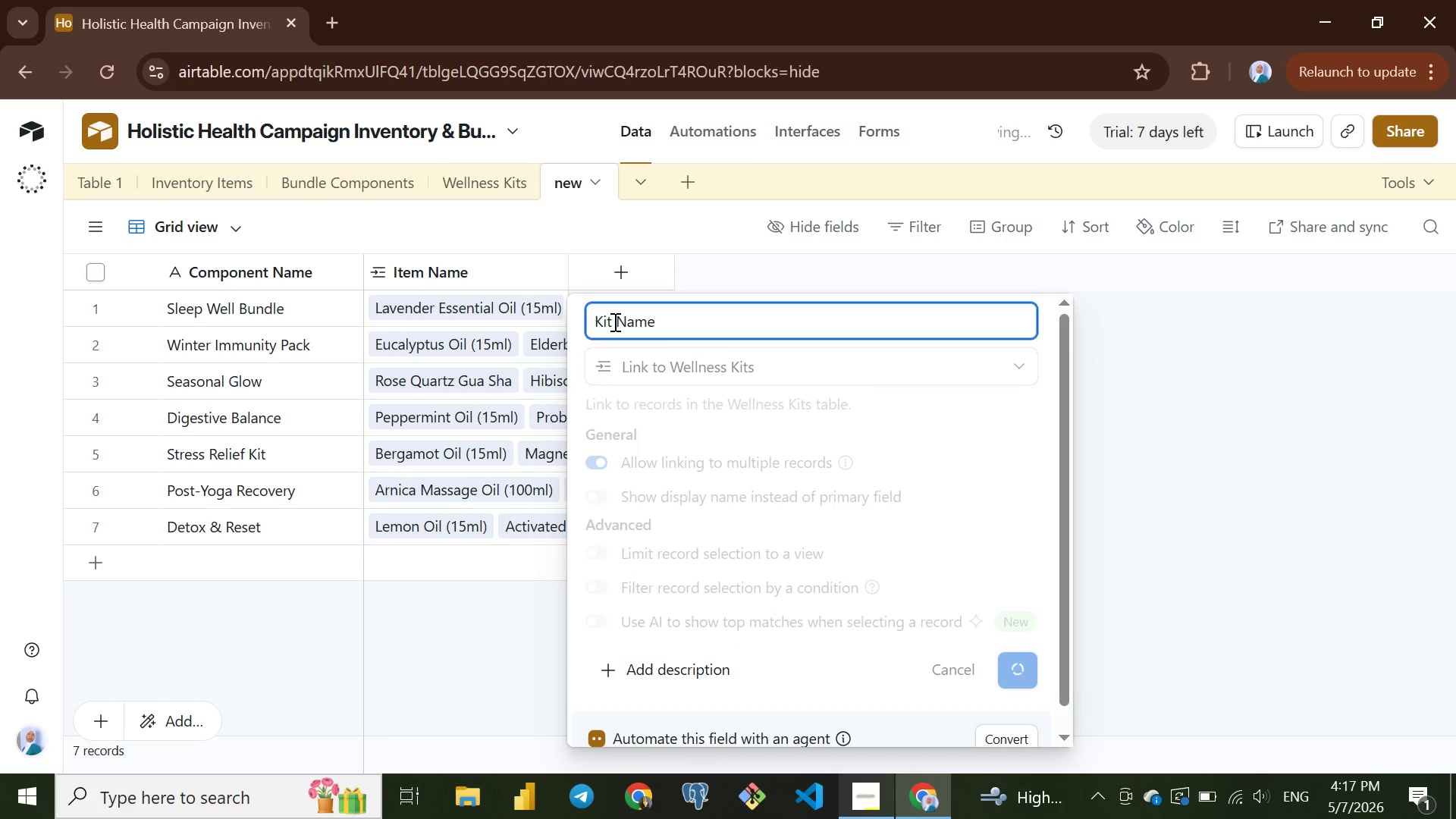 
key(Enter)
 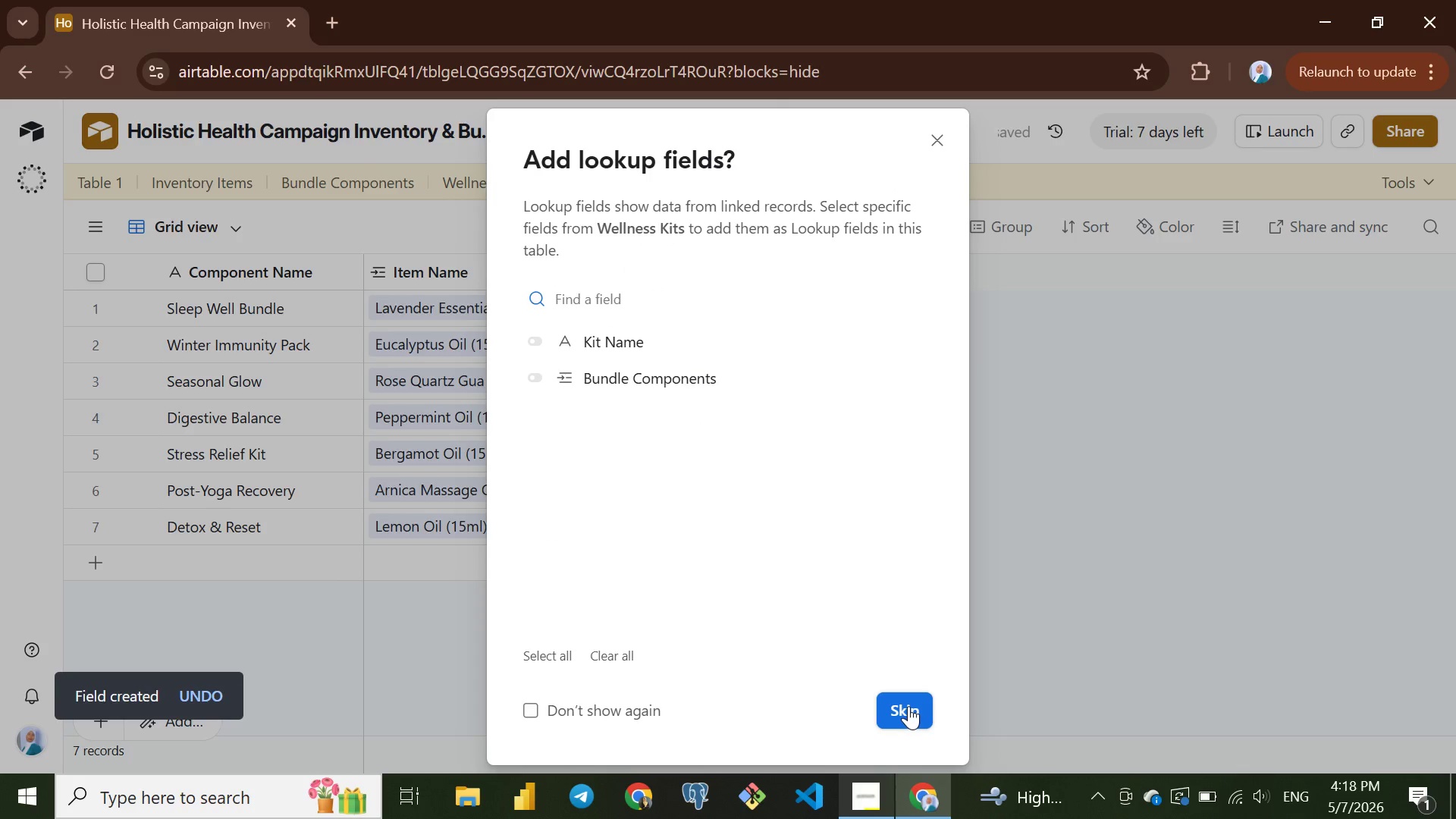 
left_click([908, 705])
 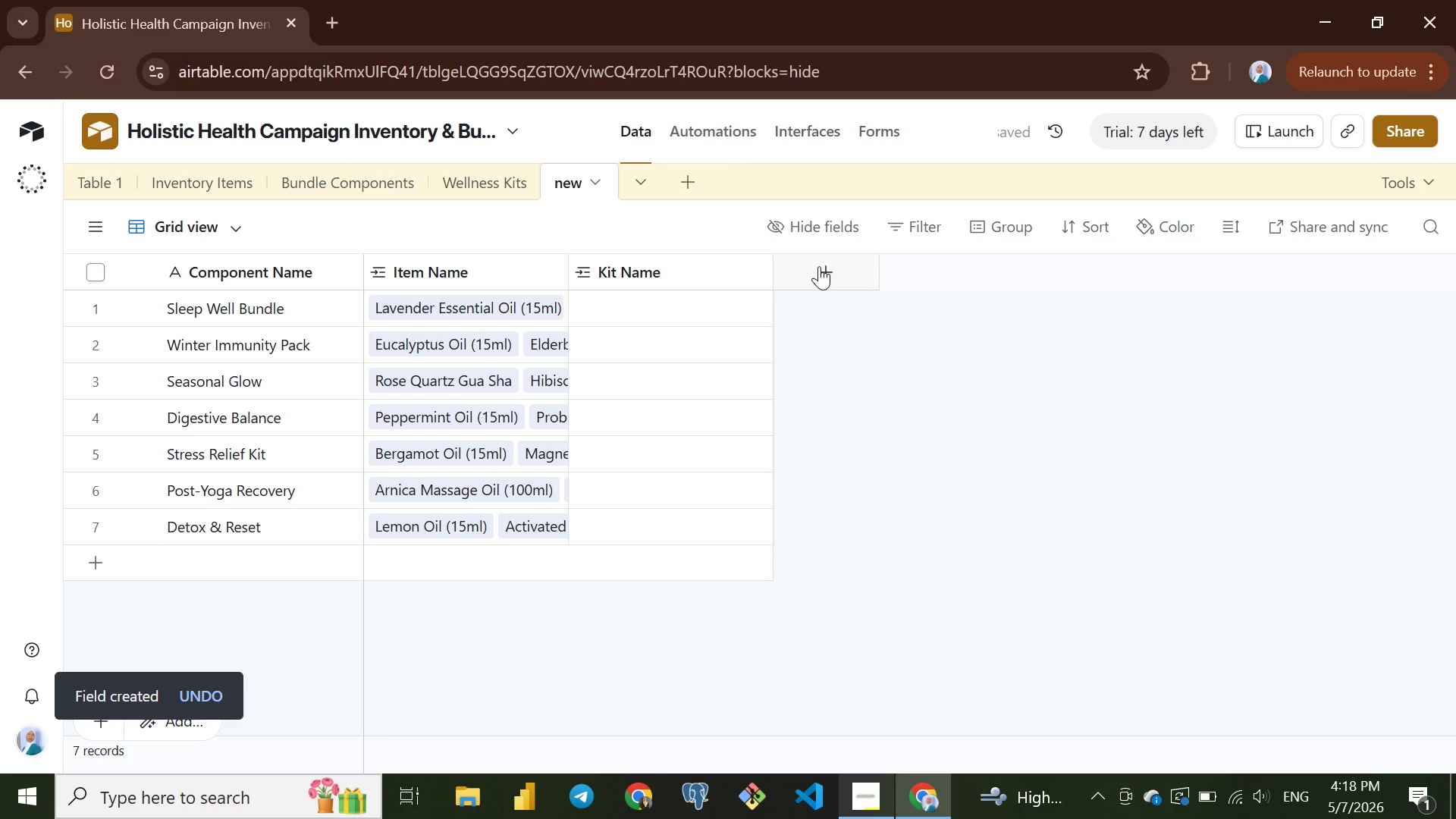 
left_click([819, 266])
 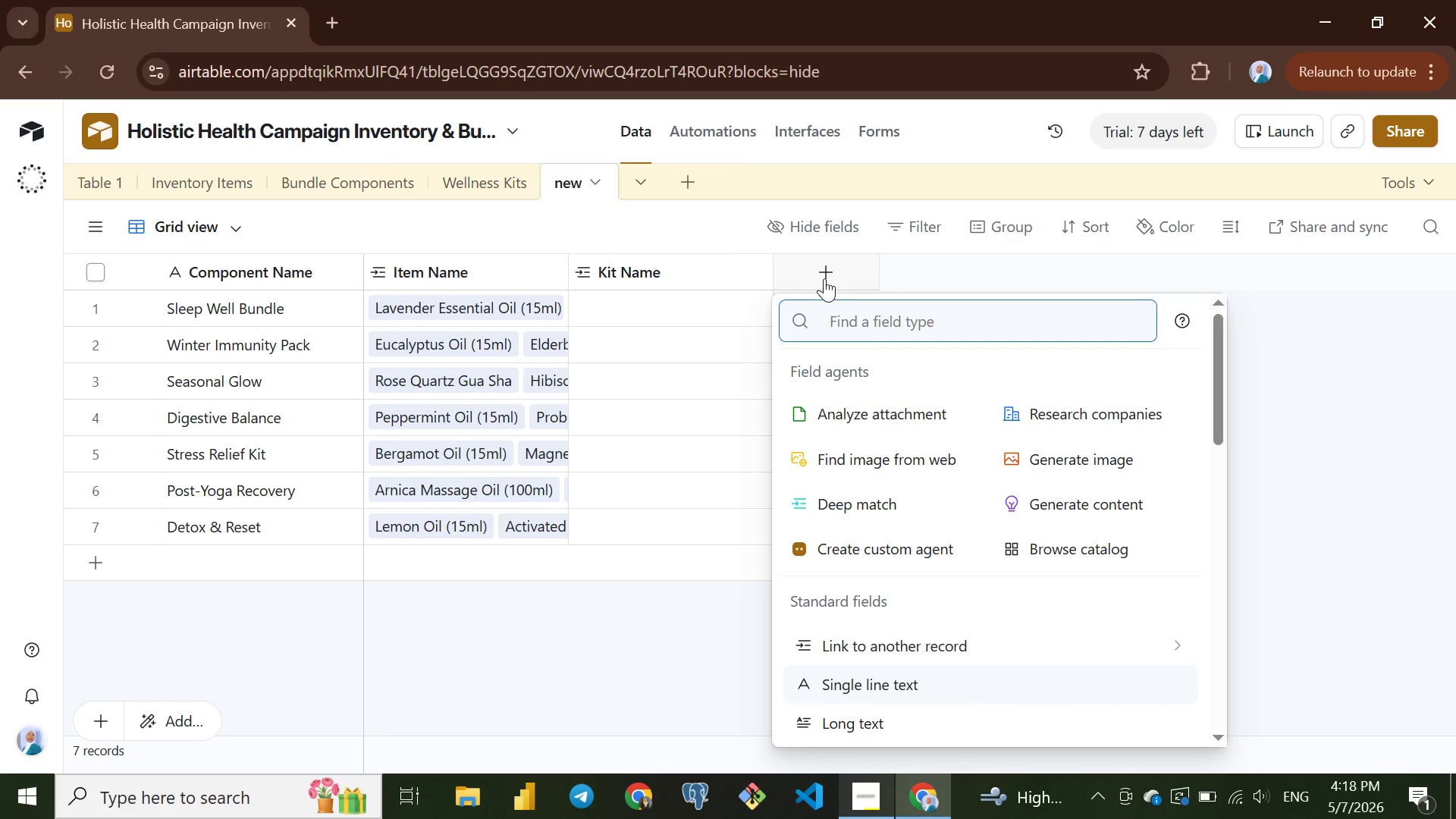 
wait(6.8)
 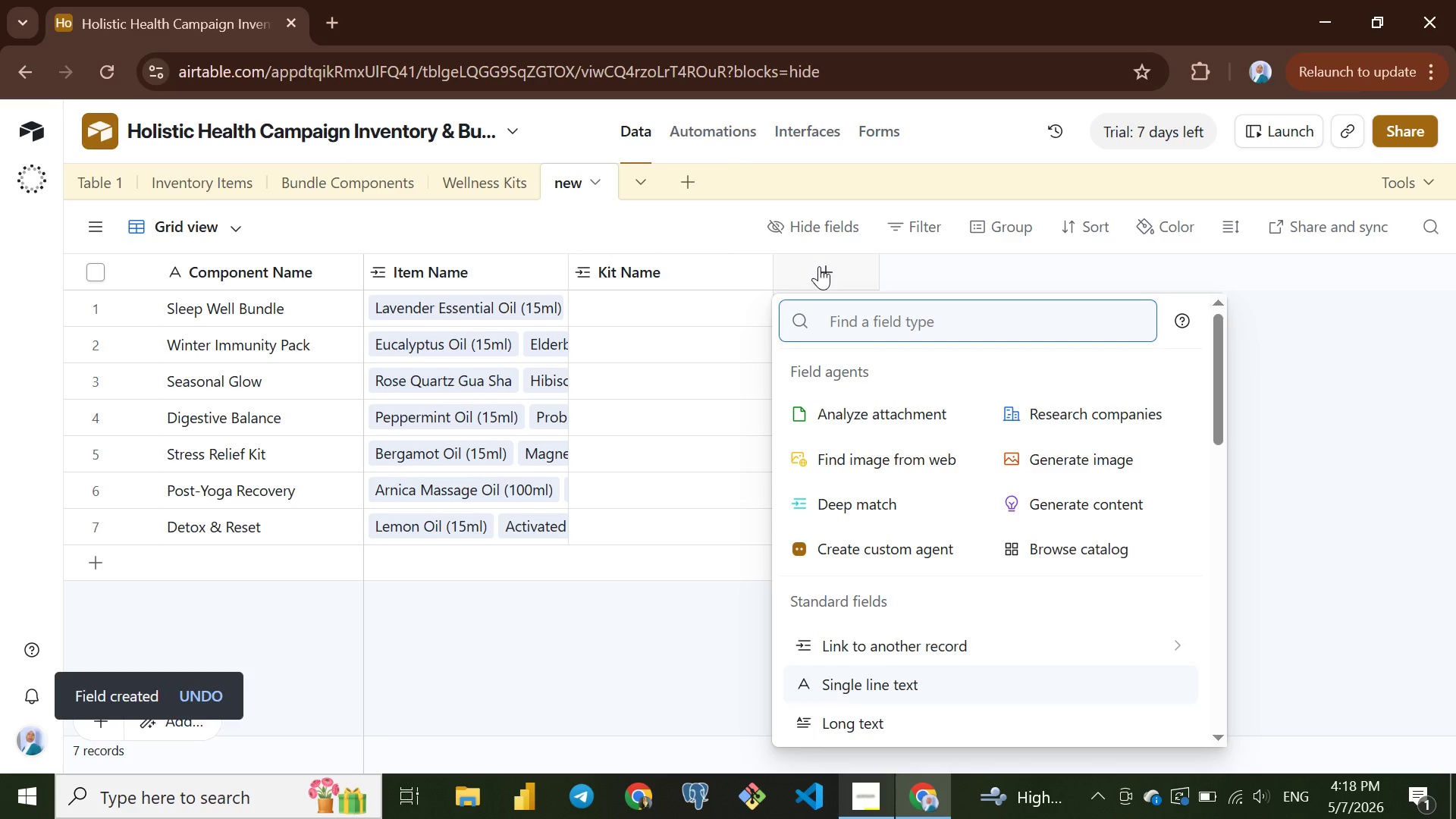 
mouse_move([907, 578])
 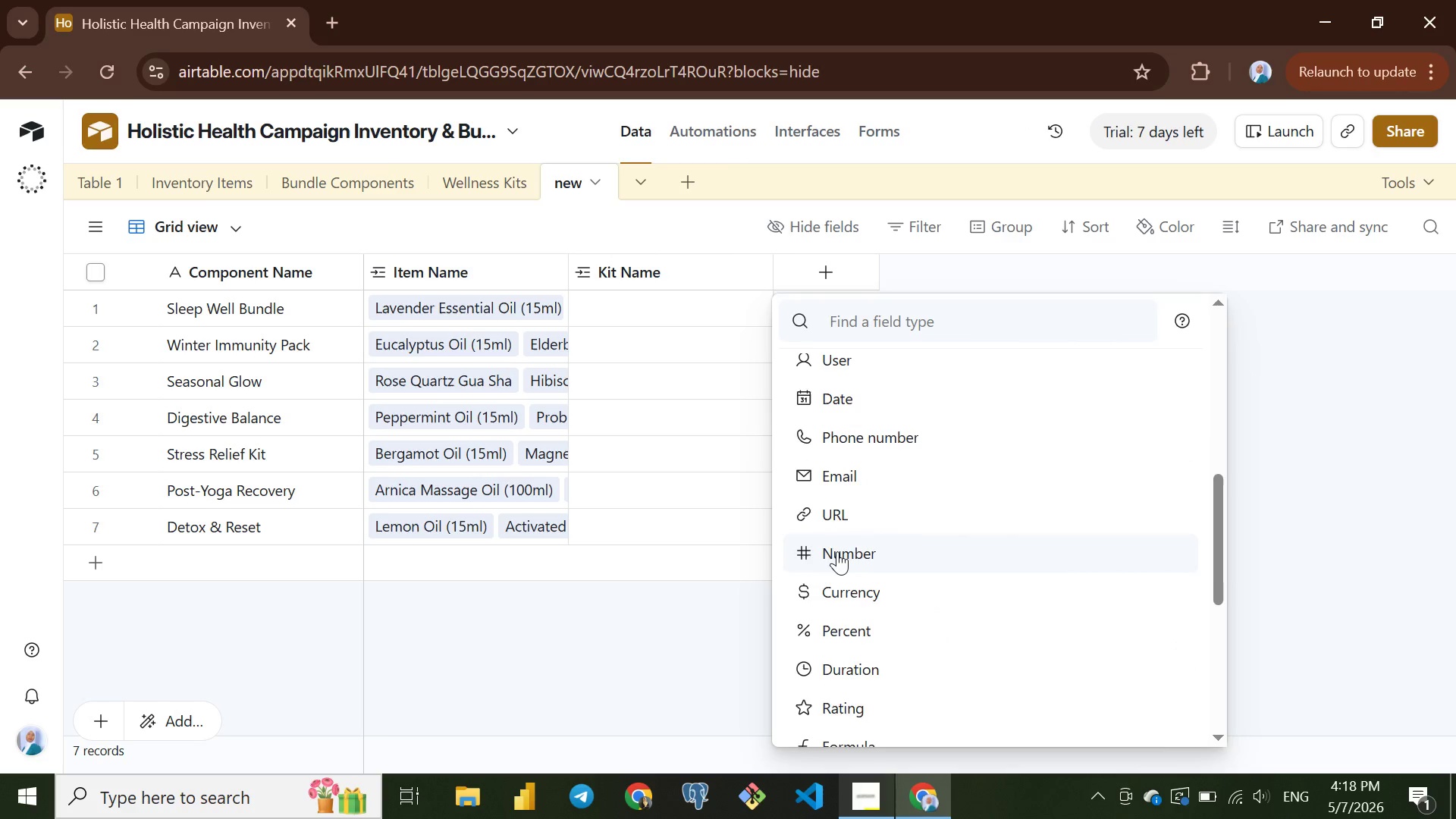 
left_click([837, 551])
 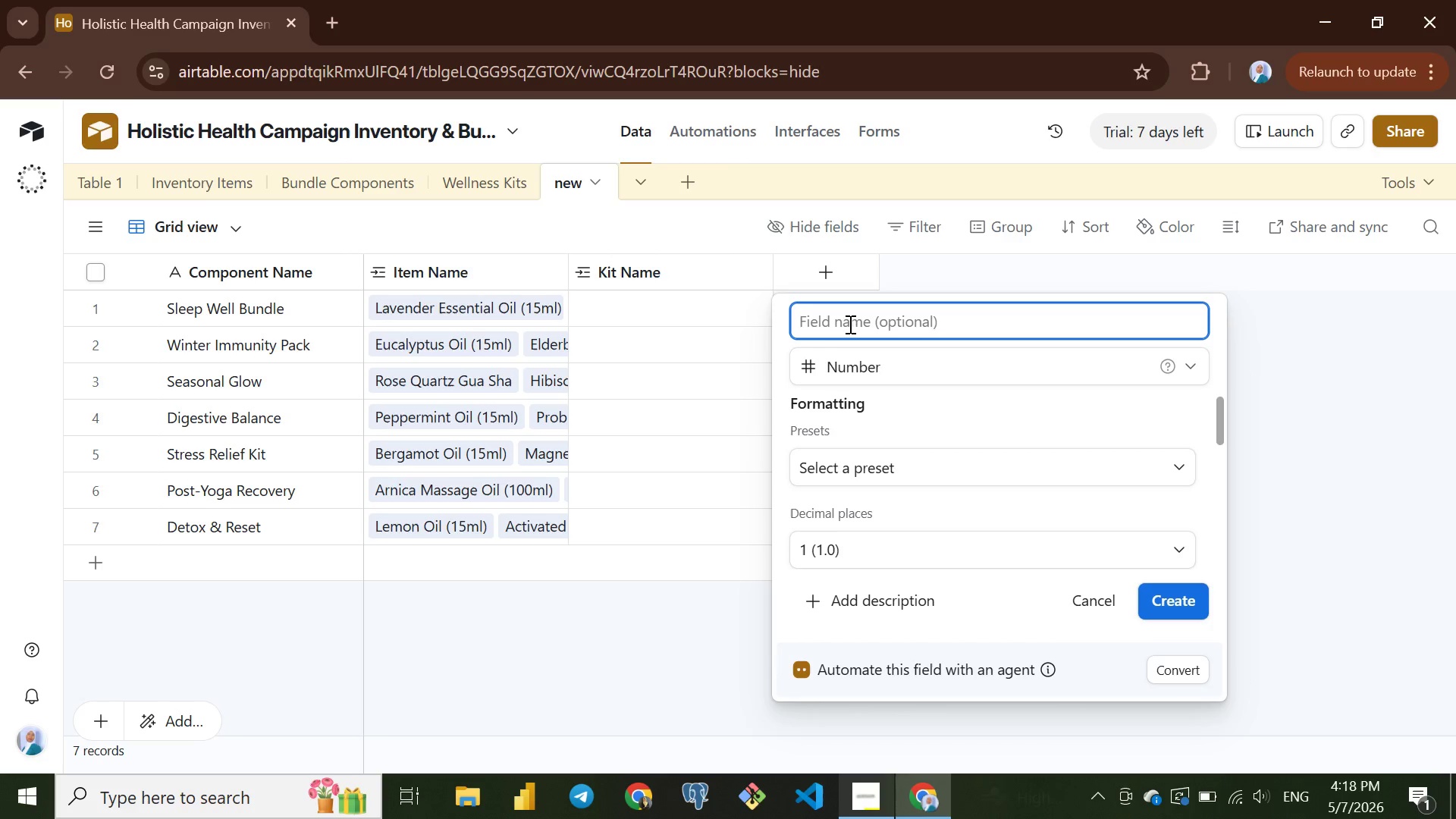 
type(Qty Per Kit)
 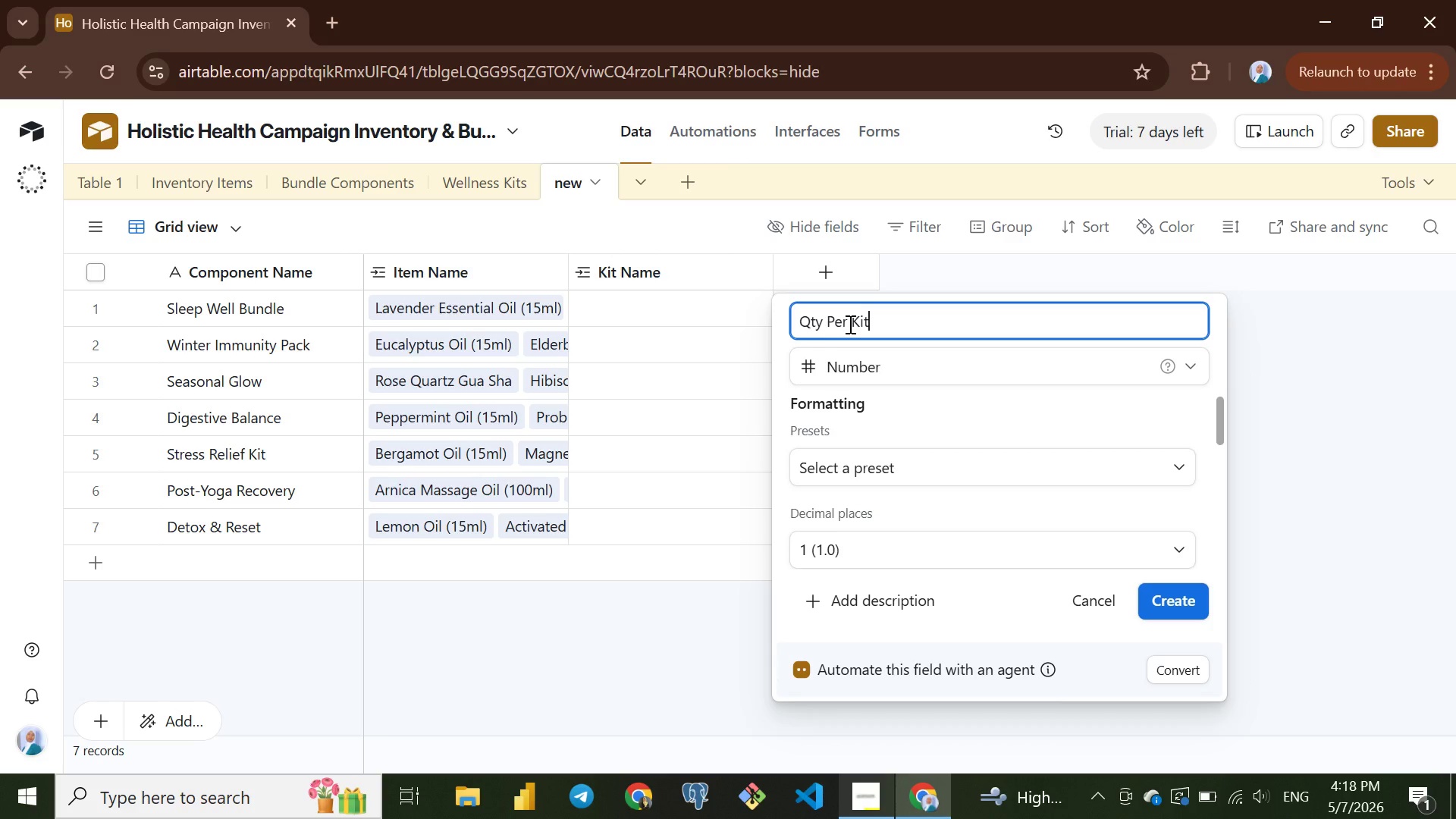 
wait(5.22)
 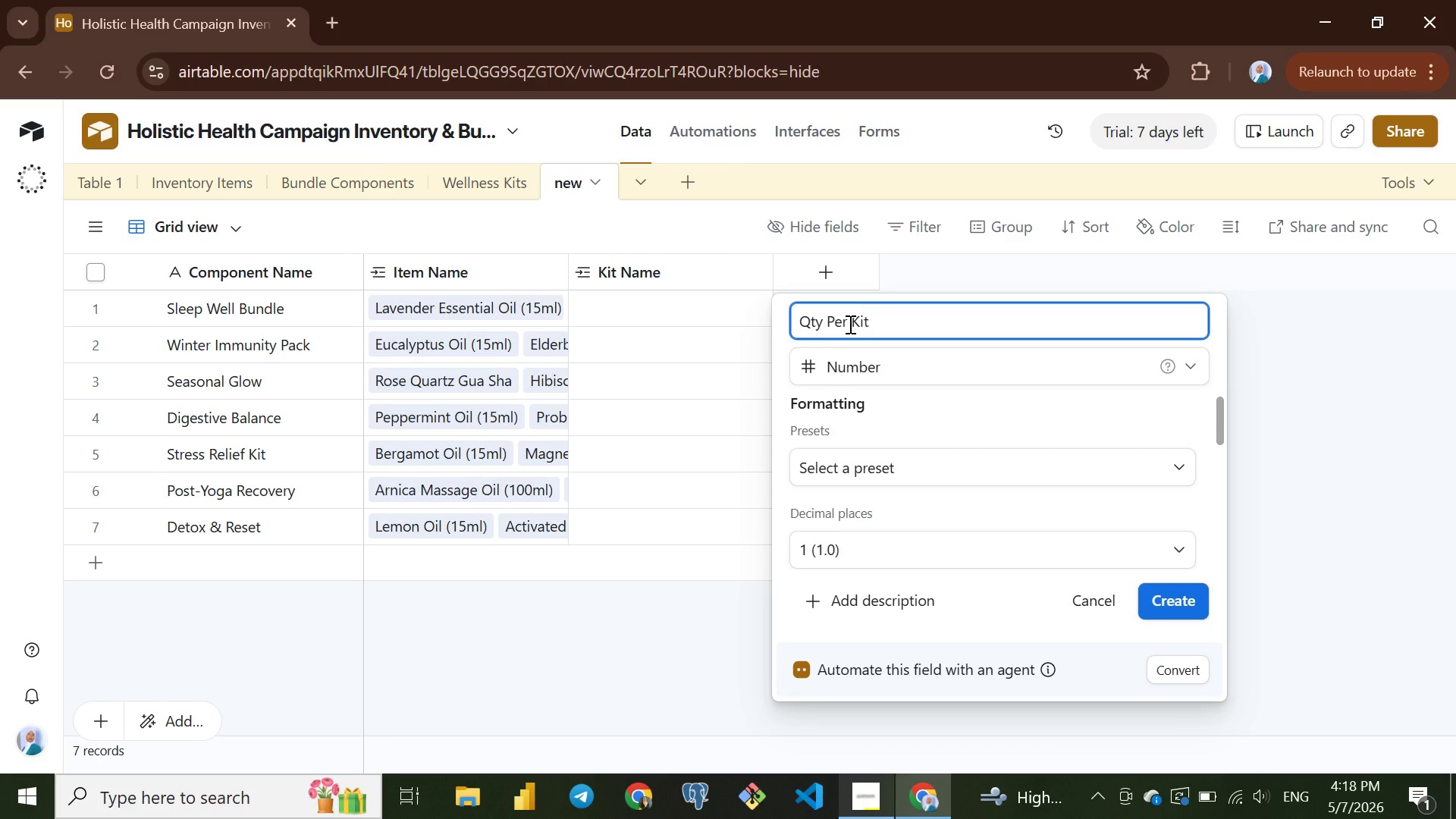 
key(Enter)
 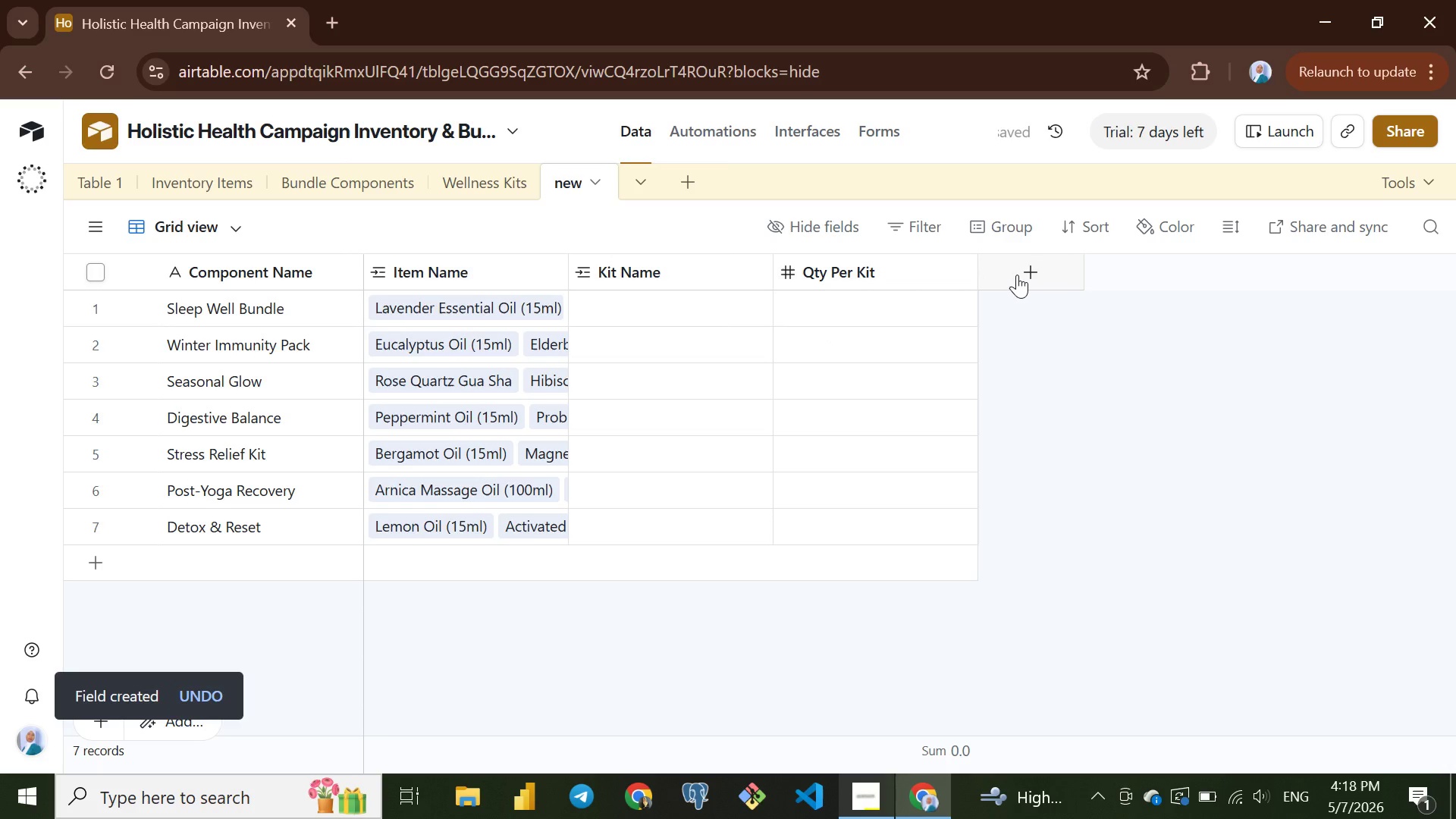 
left_click([1017, 275])
 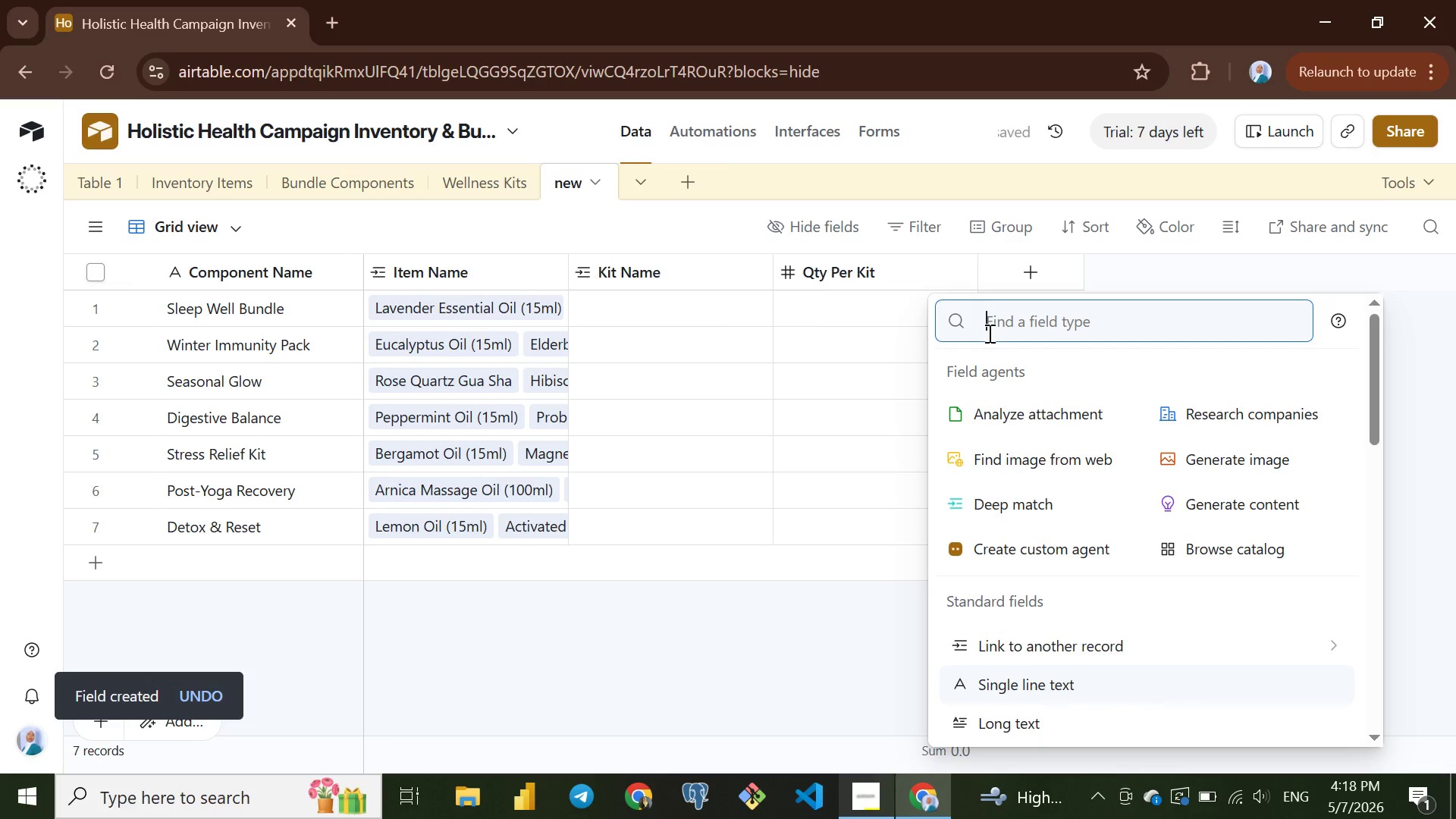 
key(CapsLock)
 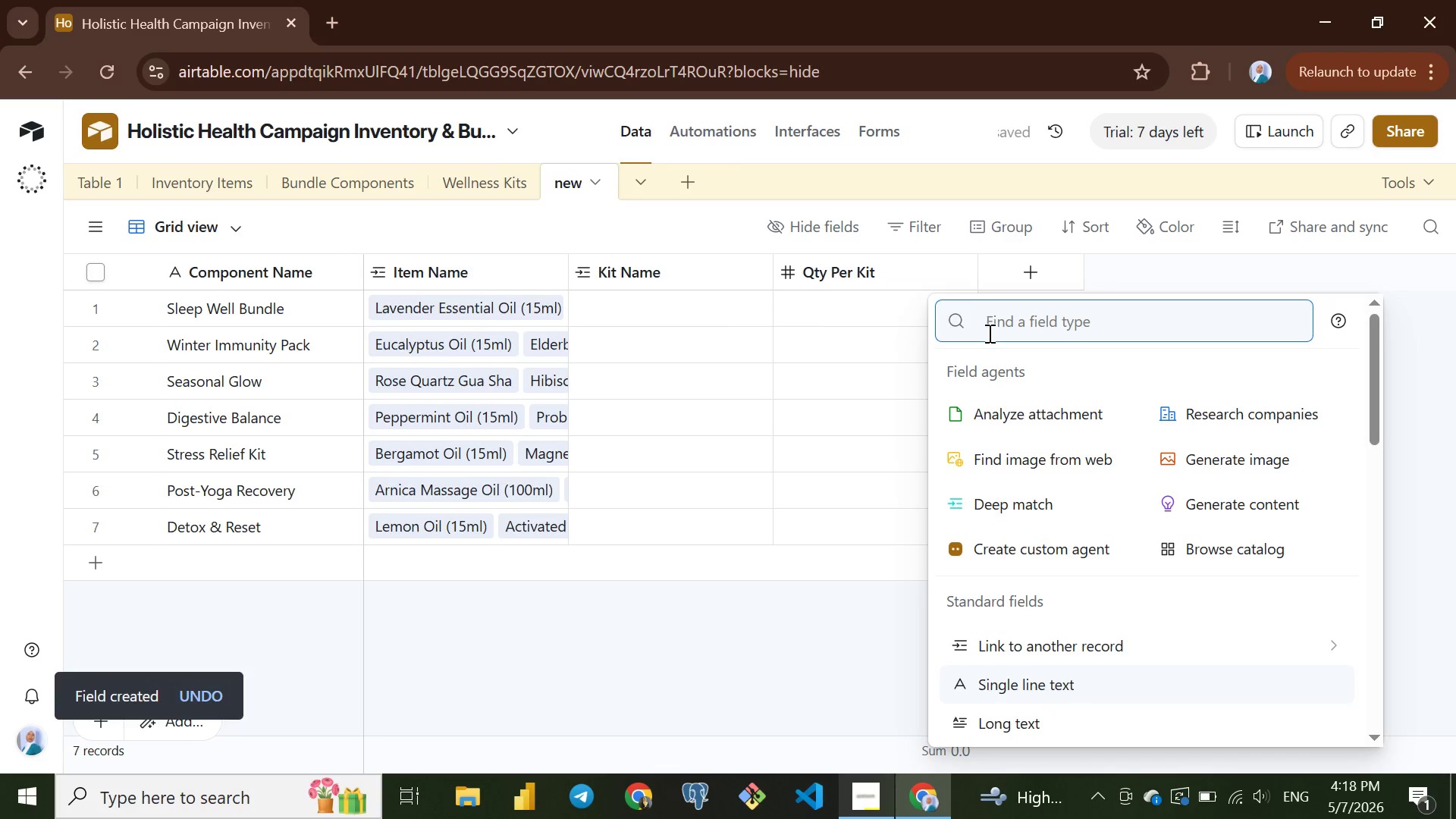 
key(CapsLock)
 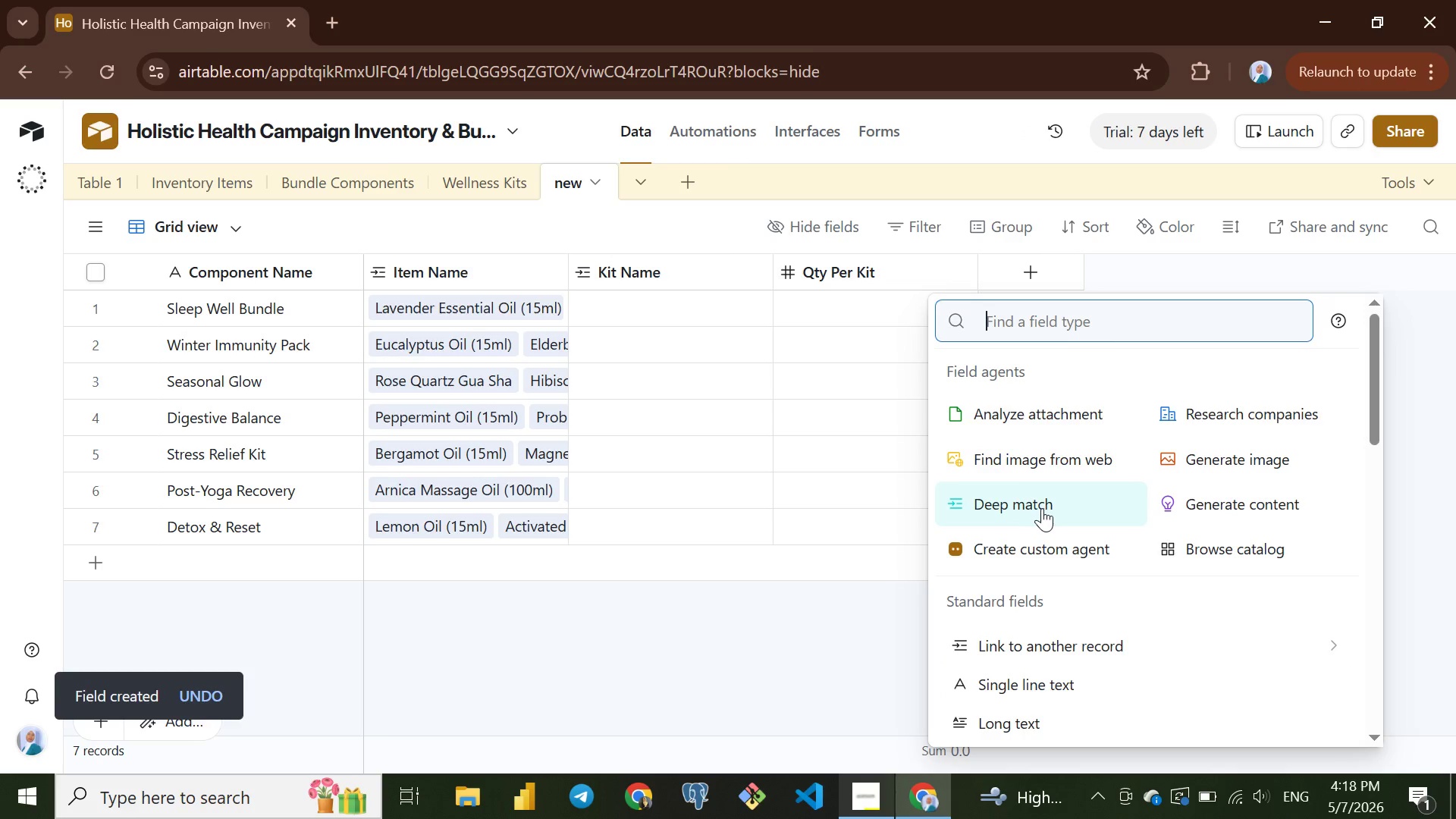 
mouse_move([1037, 608])
 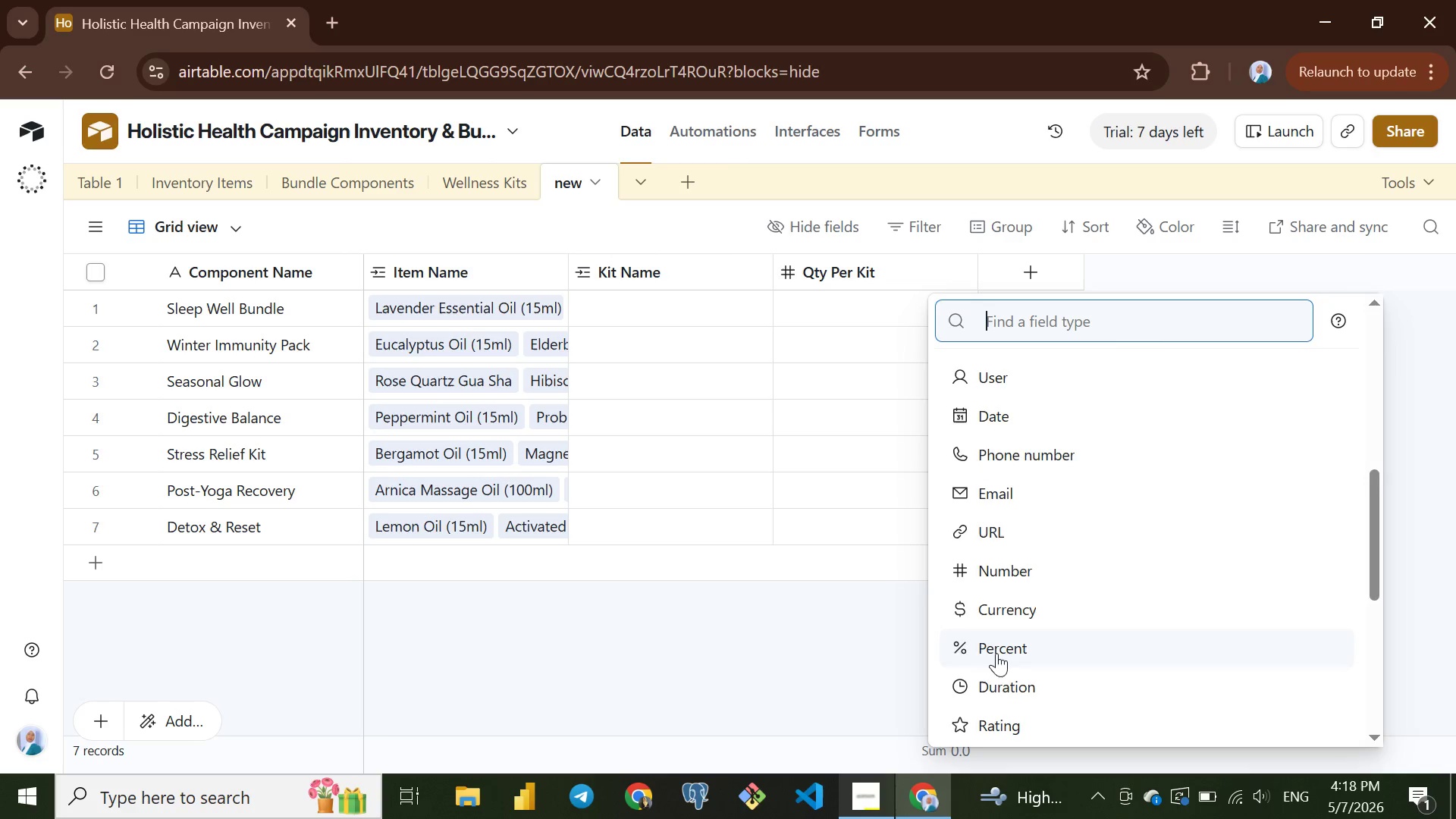 
mouse_move([981, 642])
 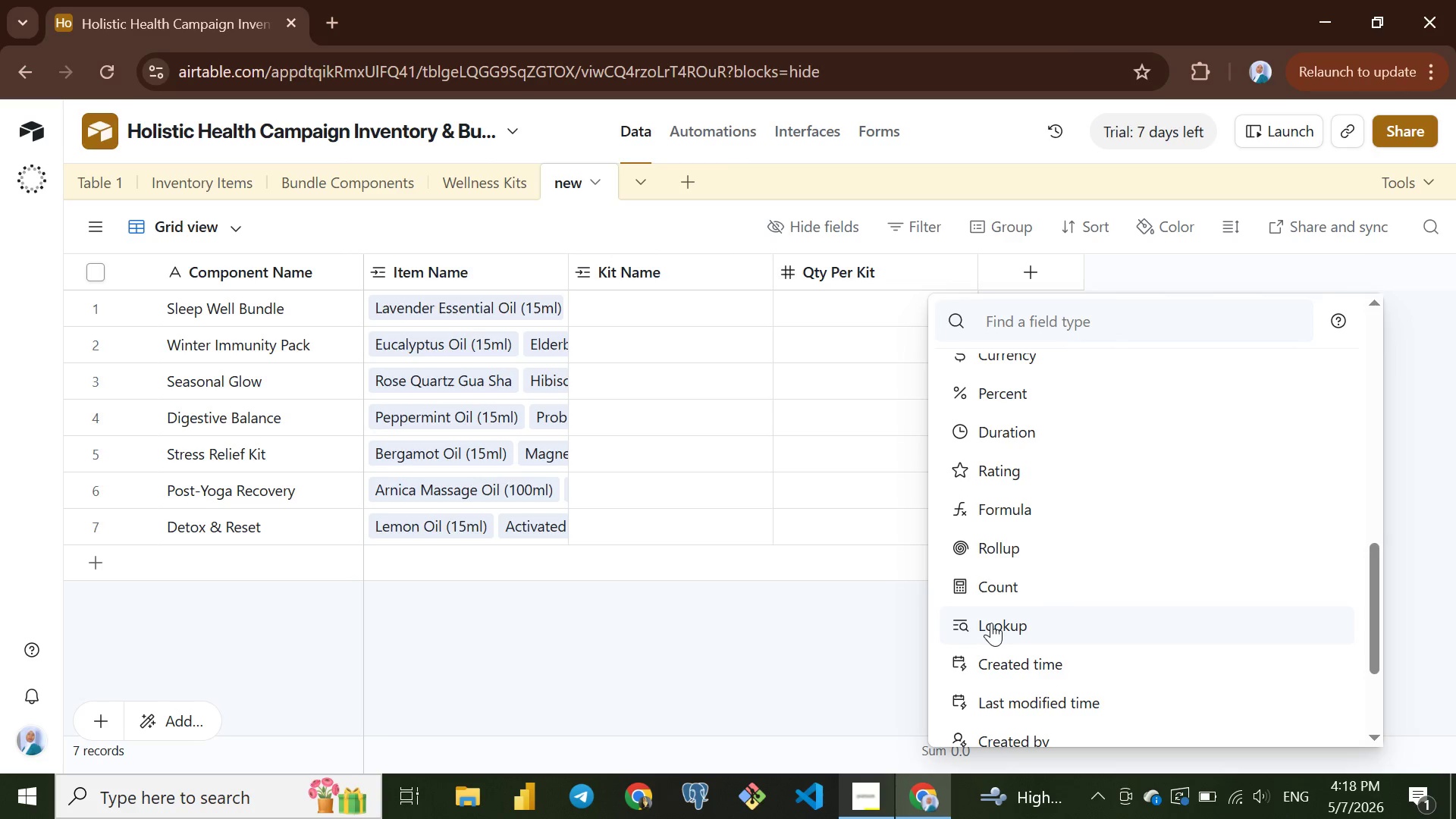 
left_click([991, 623])
 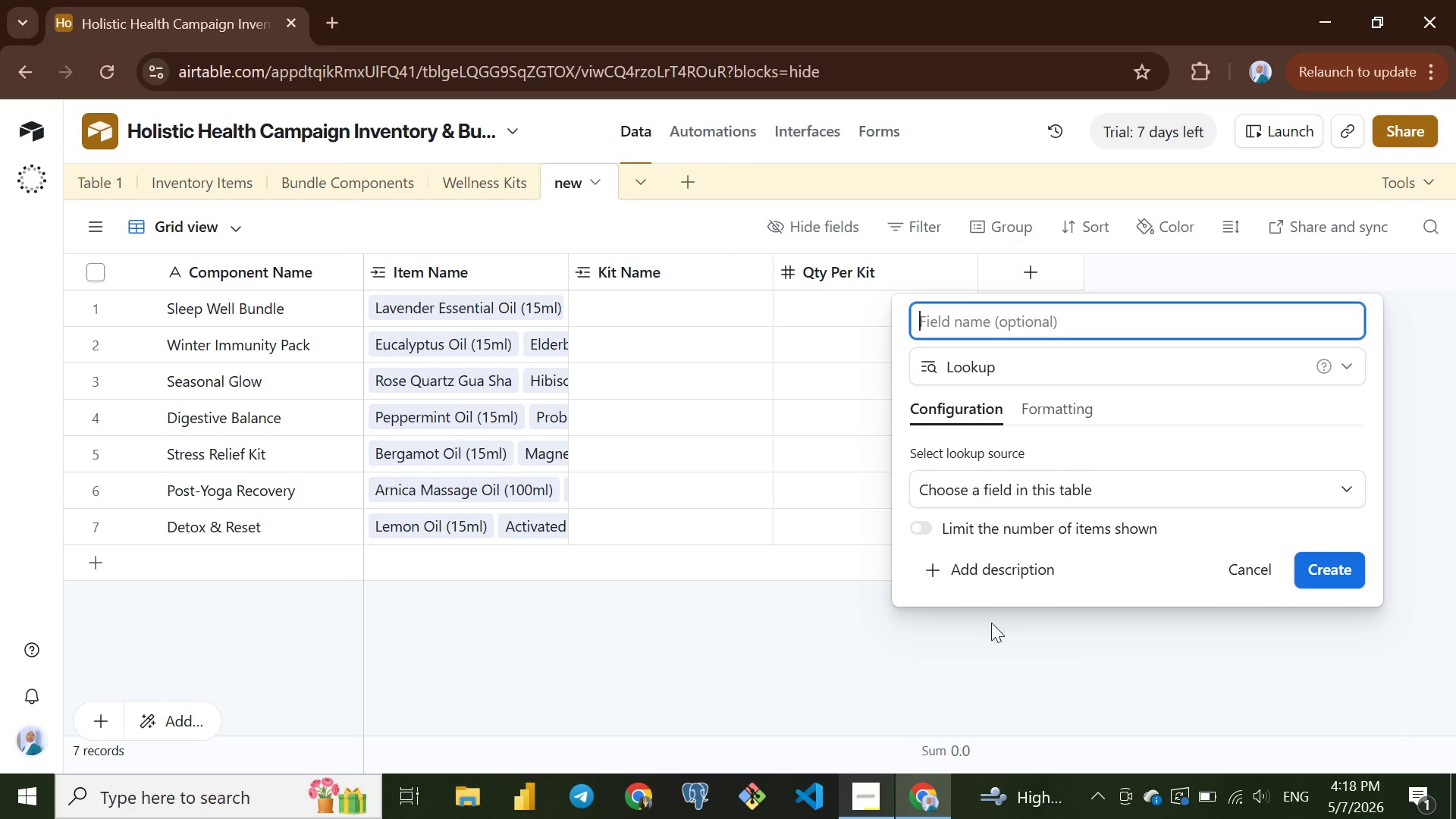 
type(Unit Cost LLookup)
 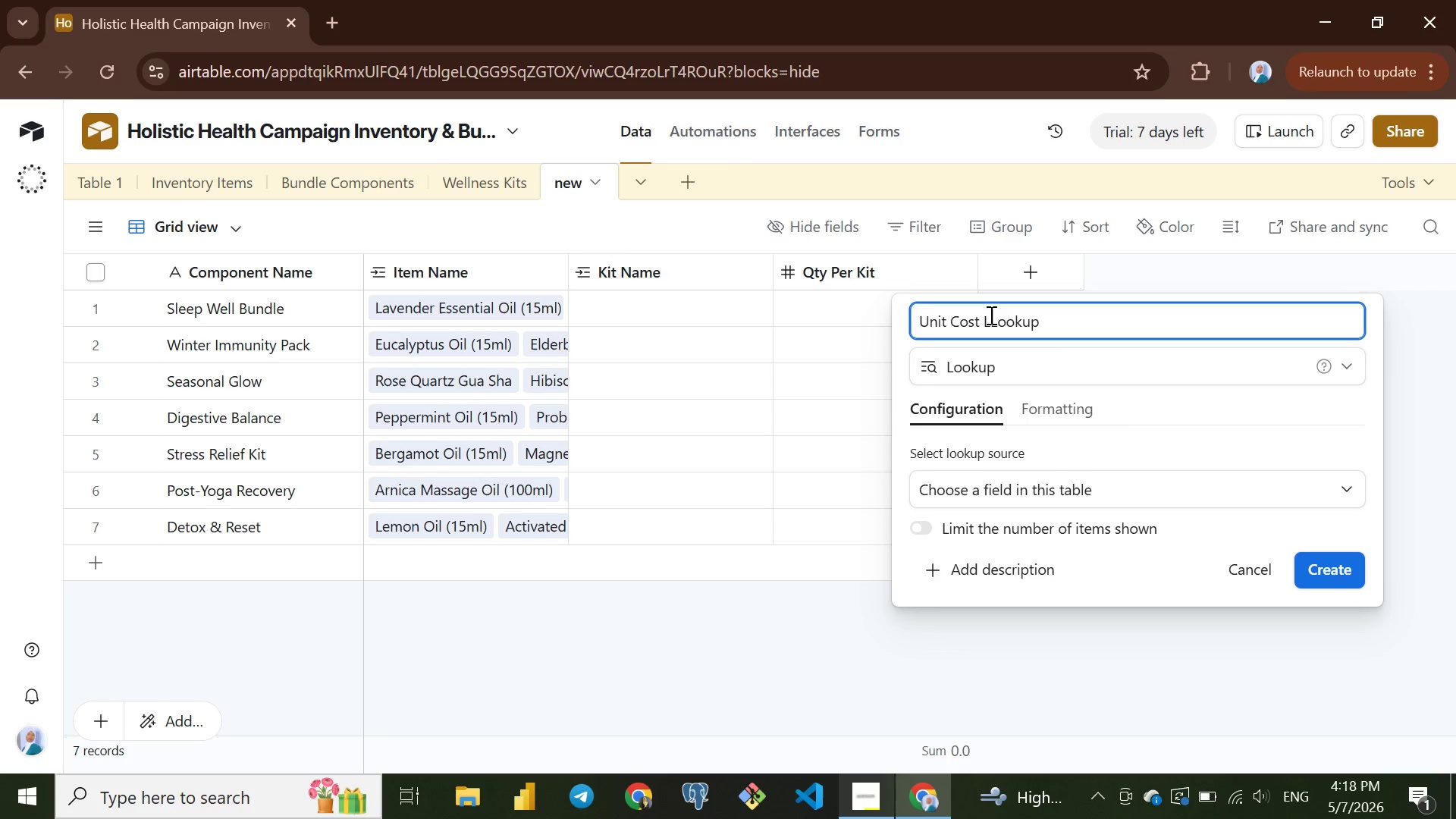 
left_click([990, 315])
 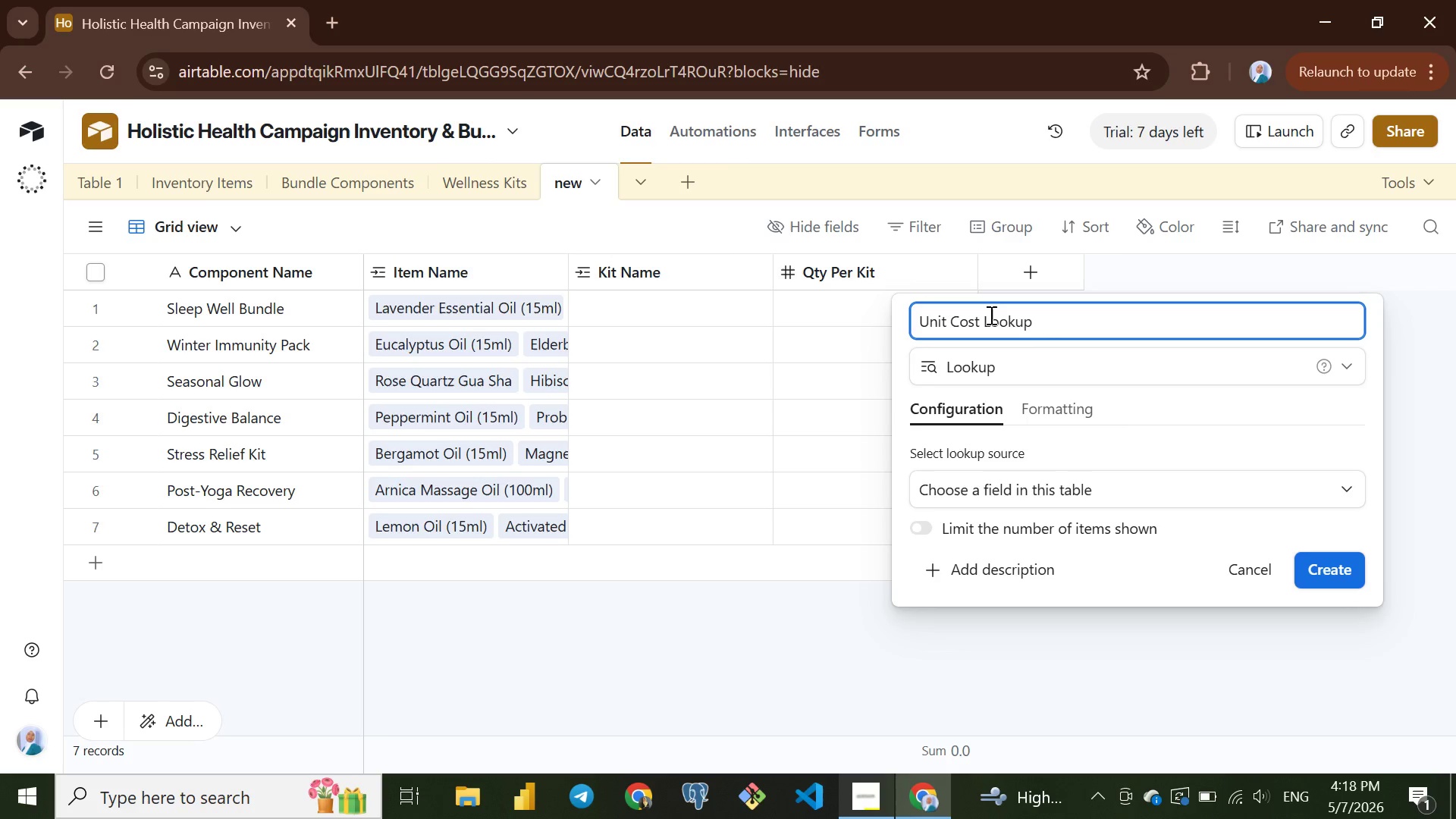 
key(Backspace)
 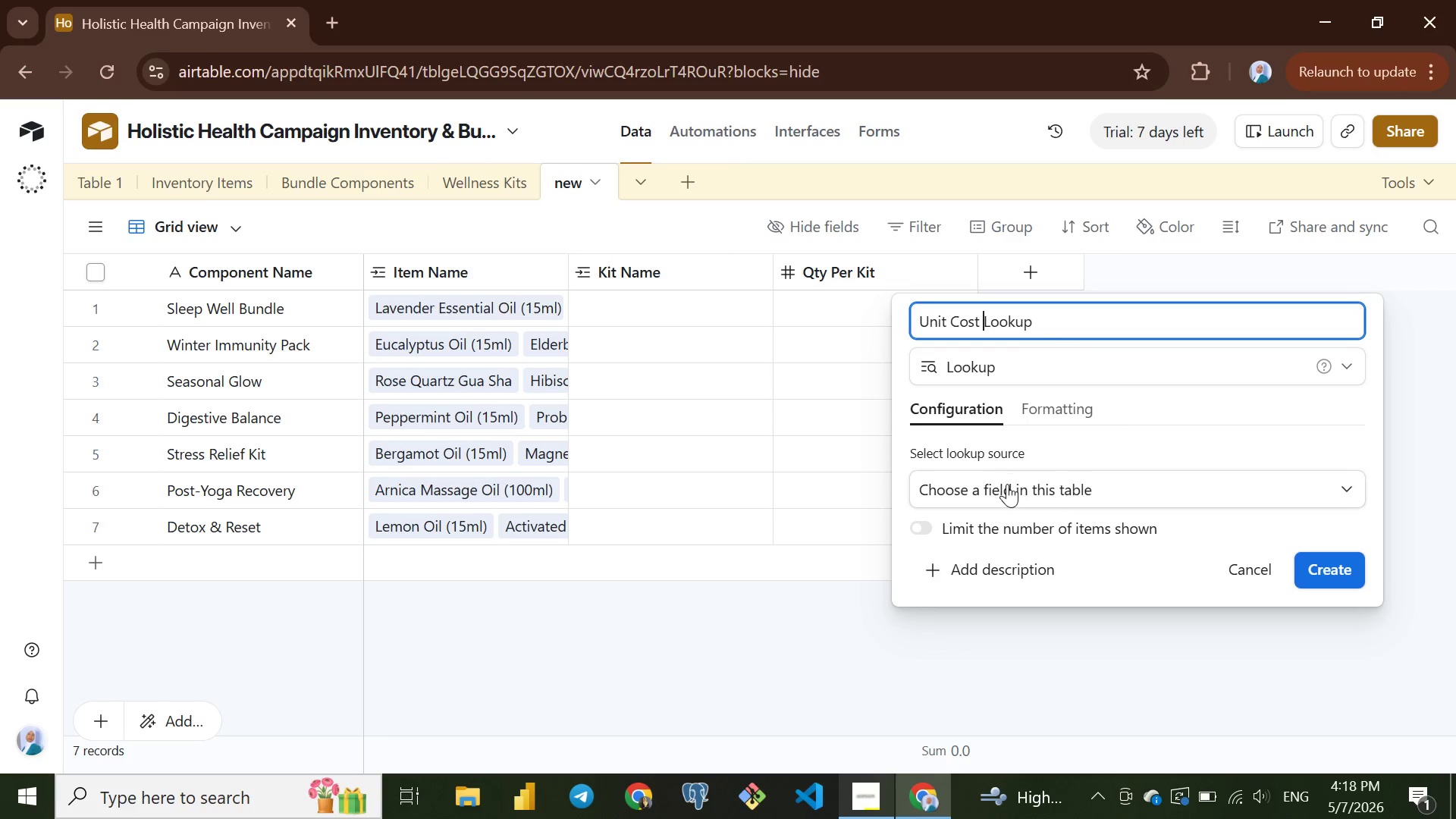 
left_click([1007, 488])
 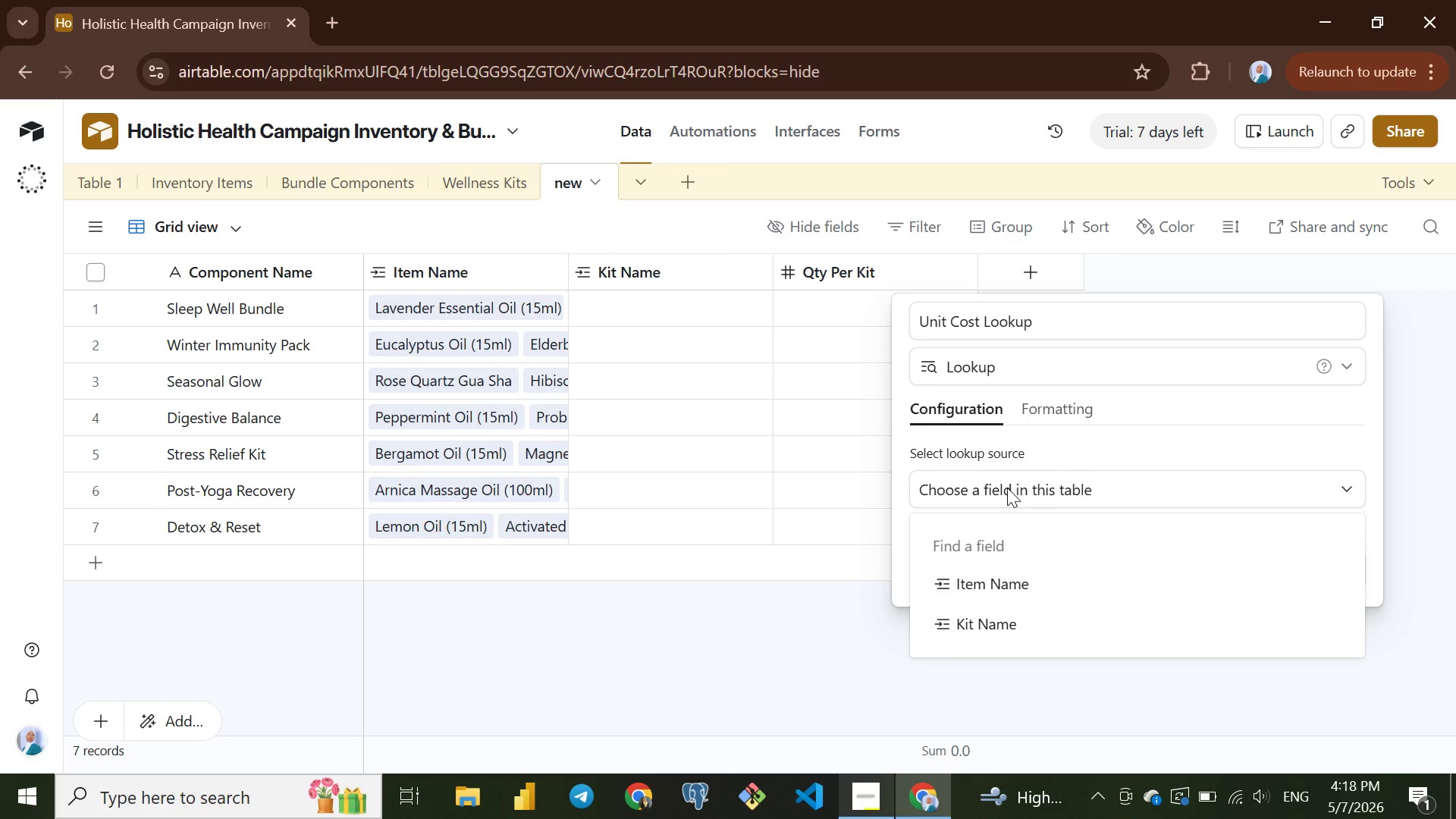 
wait(11.03)
 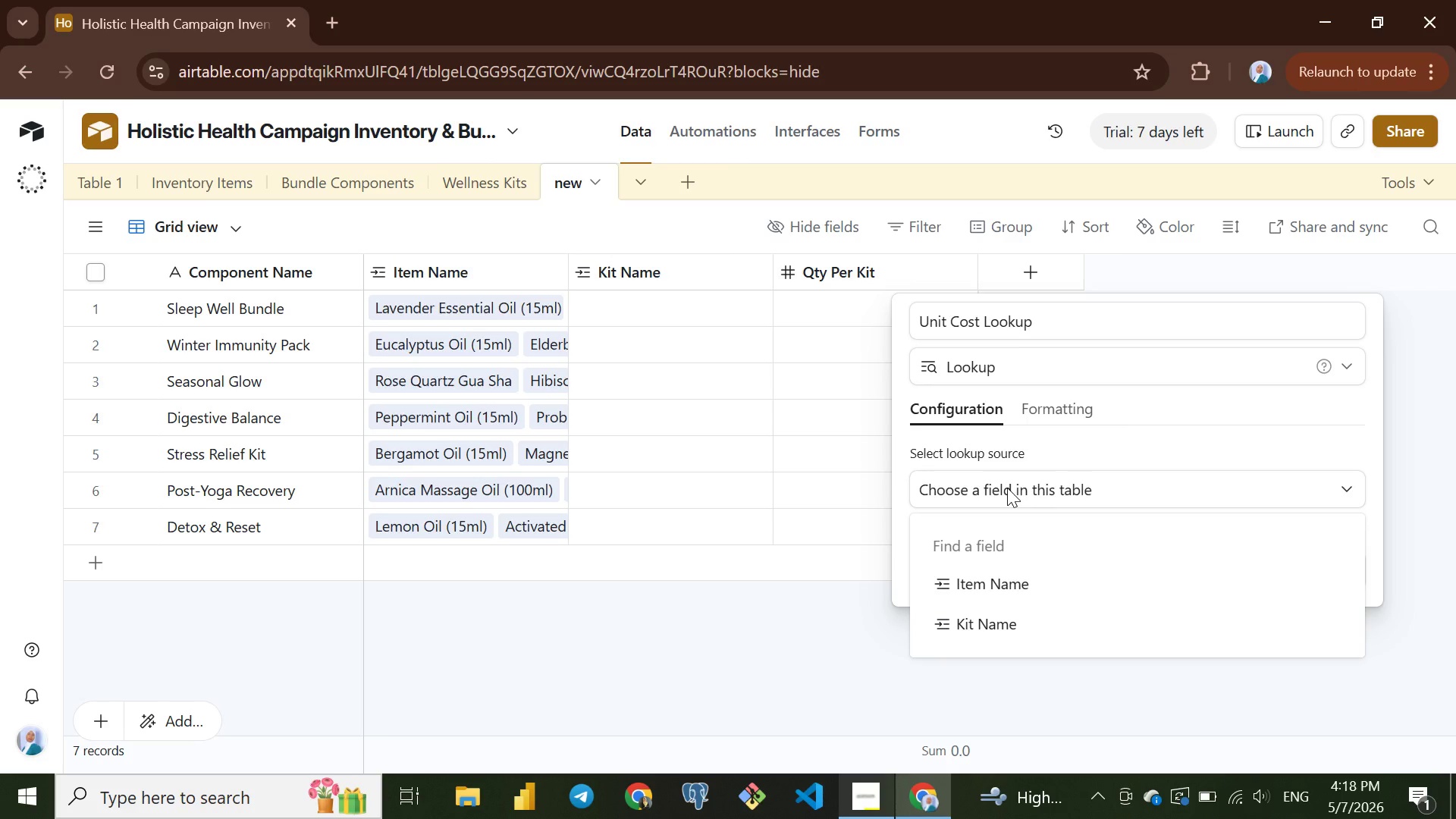 
left_click([981, 582])
 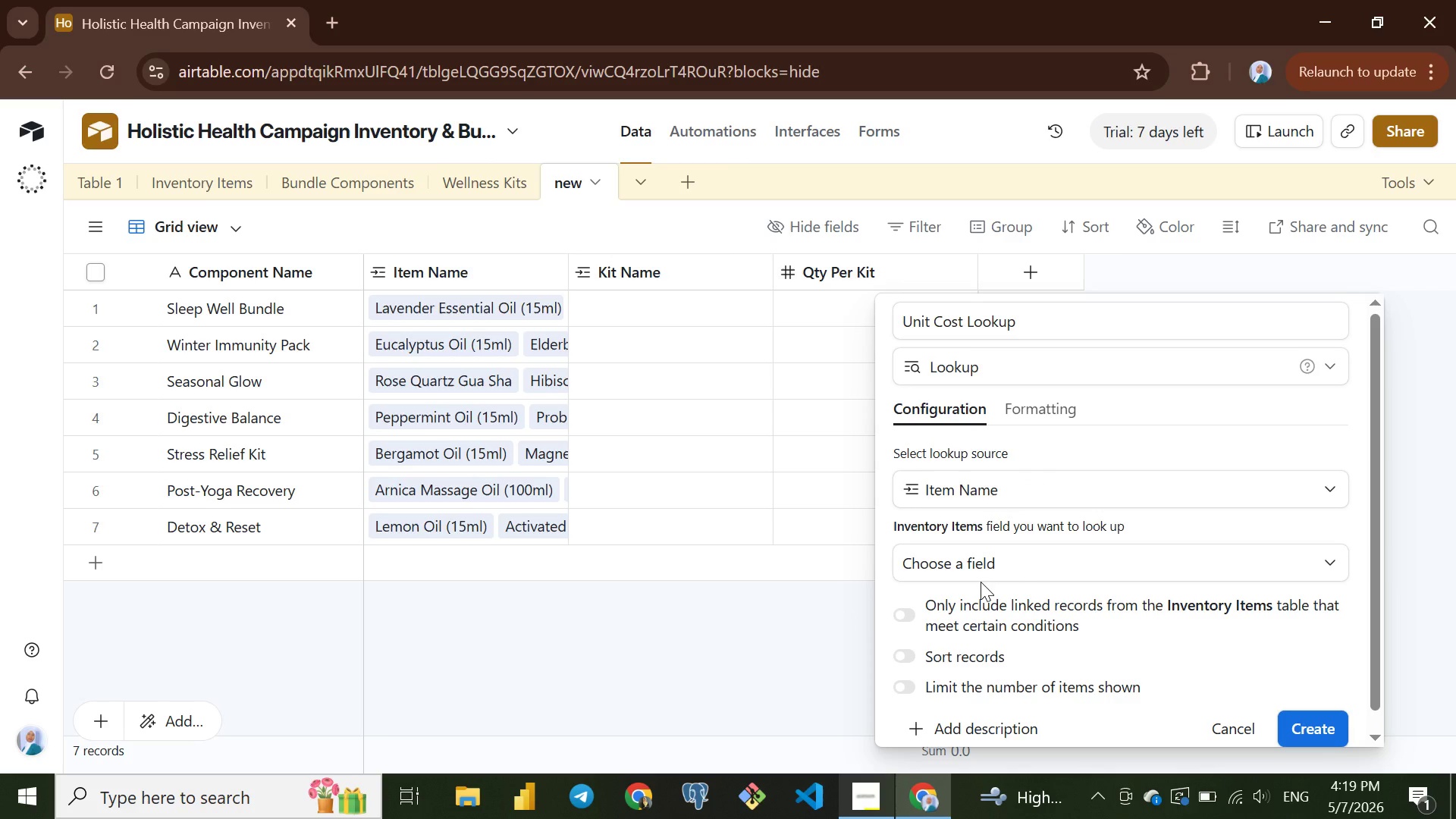 
wait(7.12)
 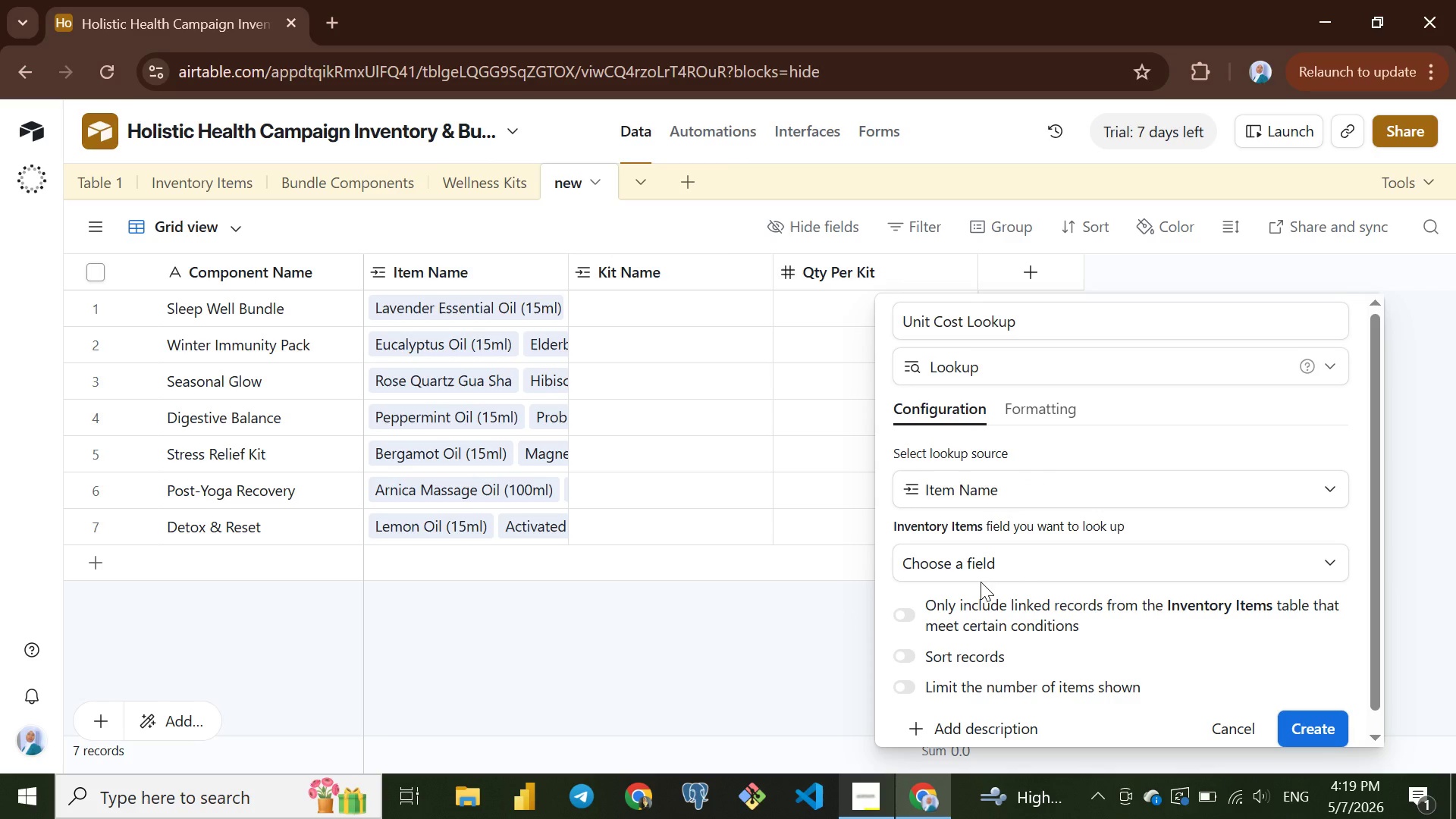 
left_click([957, 565])
 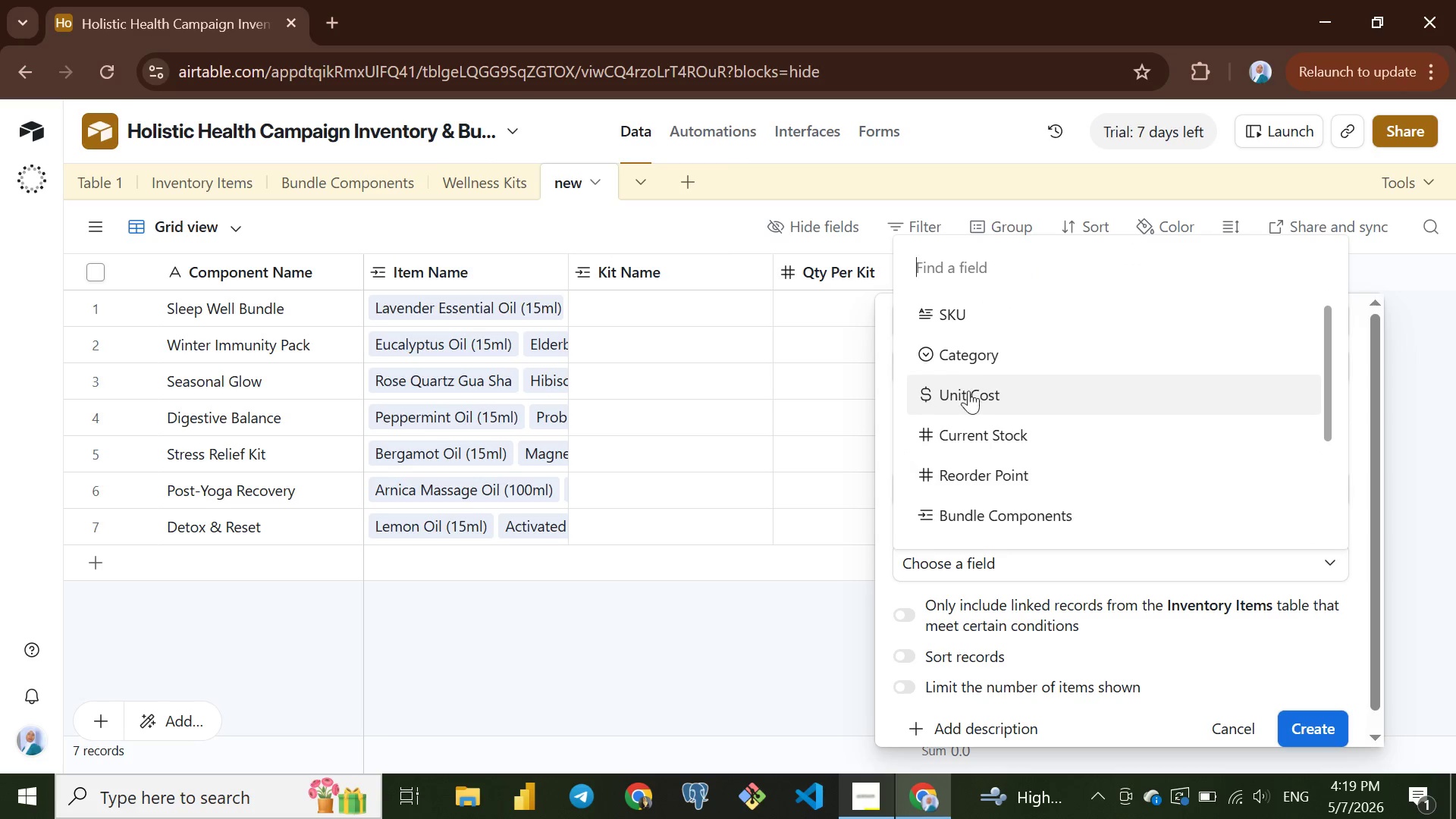 
left_click([967, 396])
 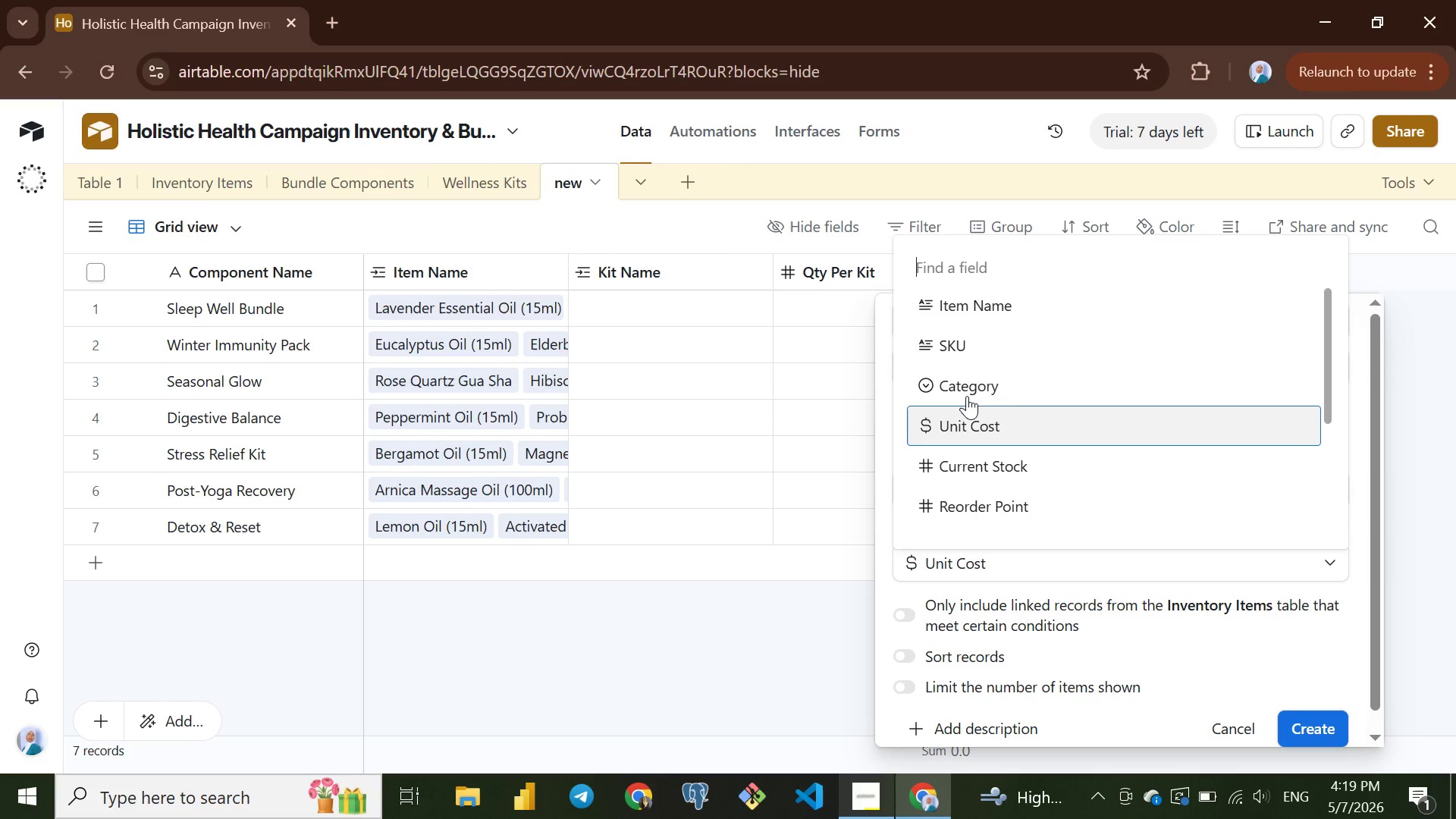 
key(Enter)
 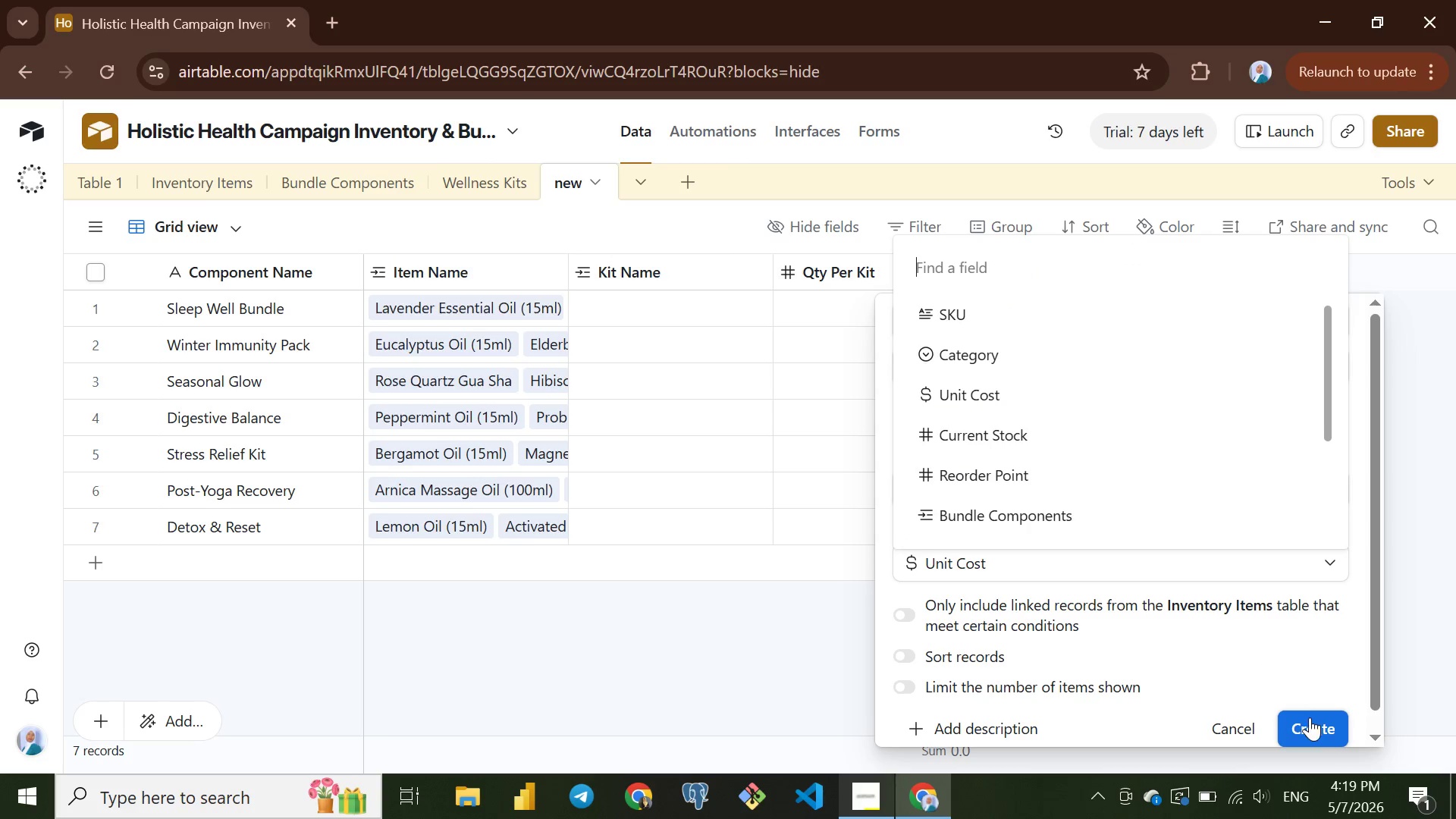 
left_click([1313, 723])
 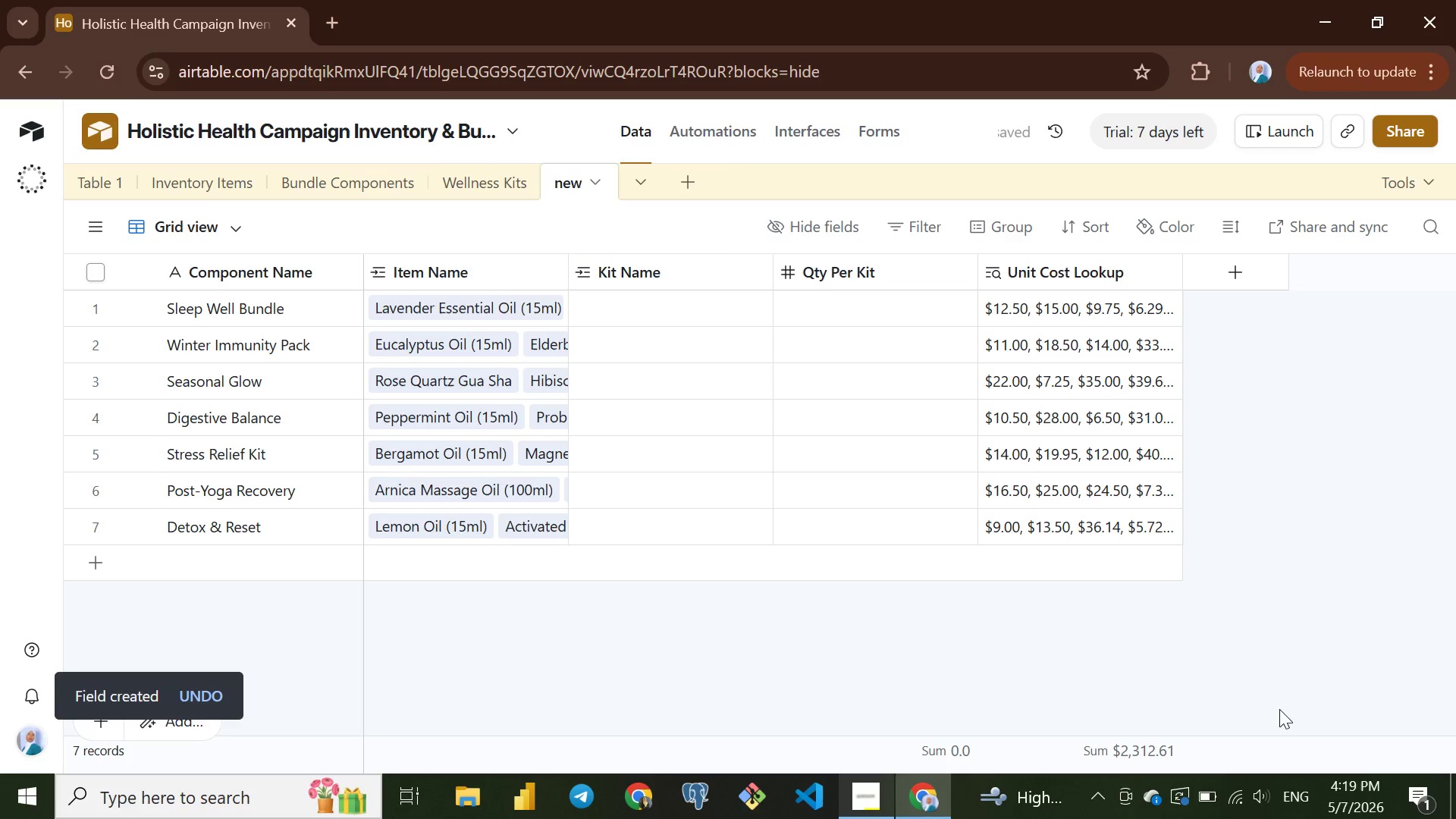 
wait(7.77)
 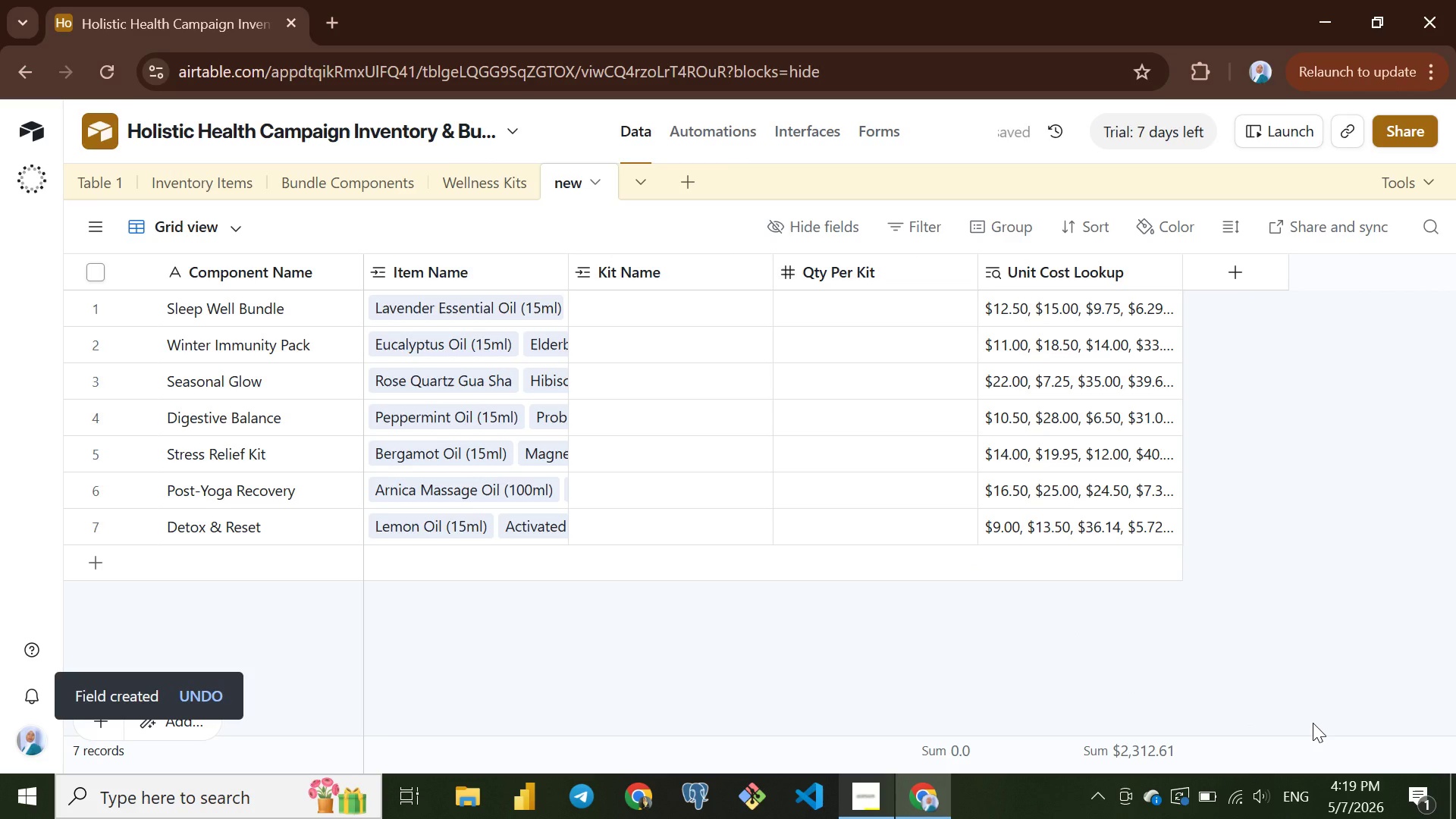 
left_click([1229, 265])
 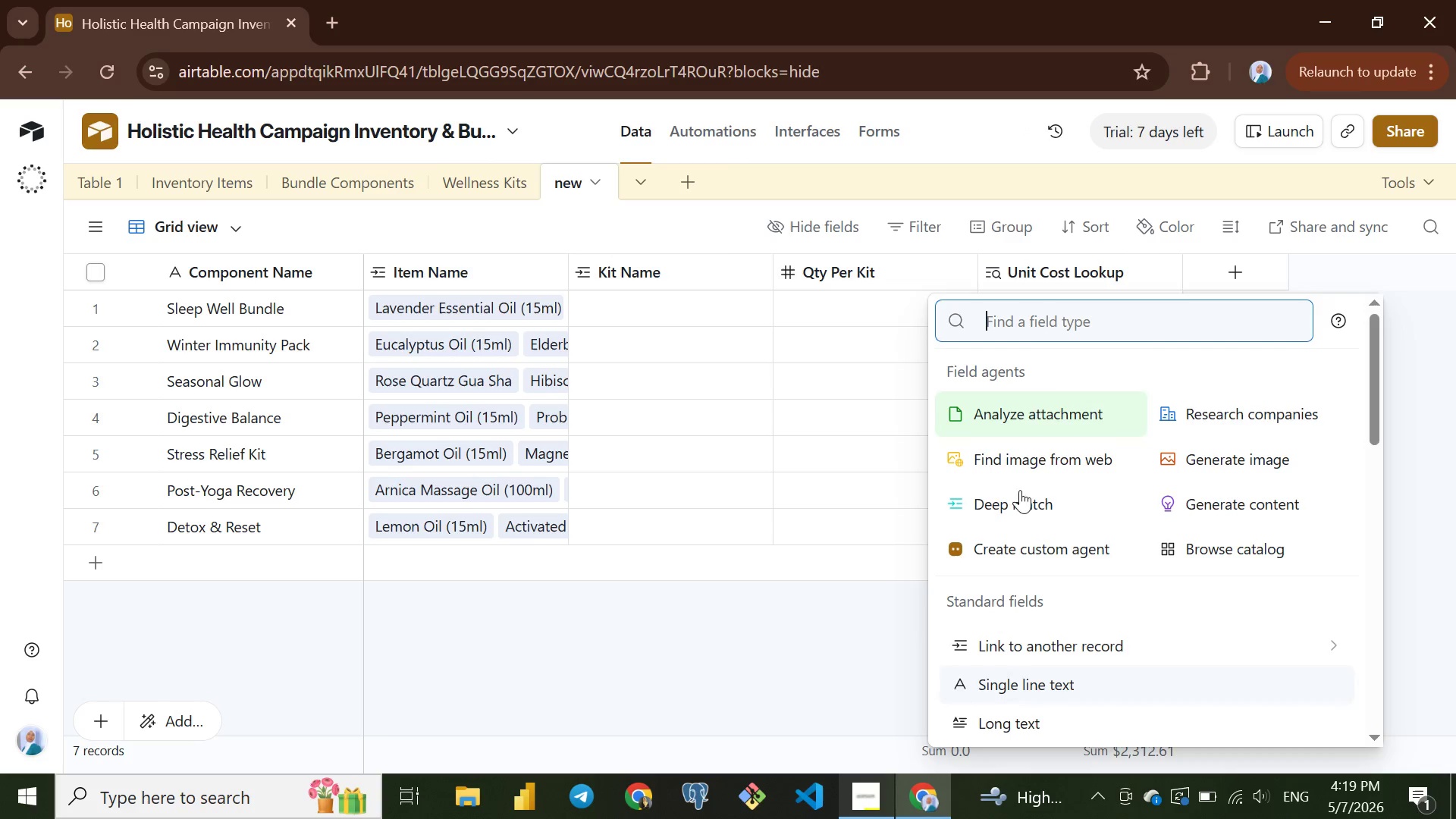 
mouse_move([1019, 604])
 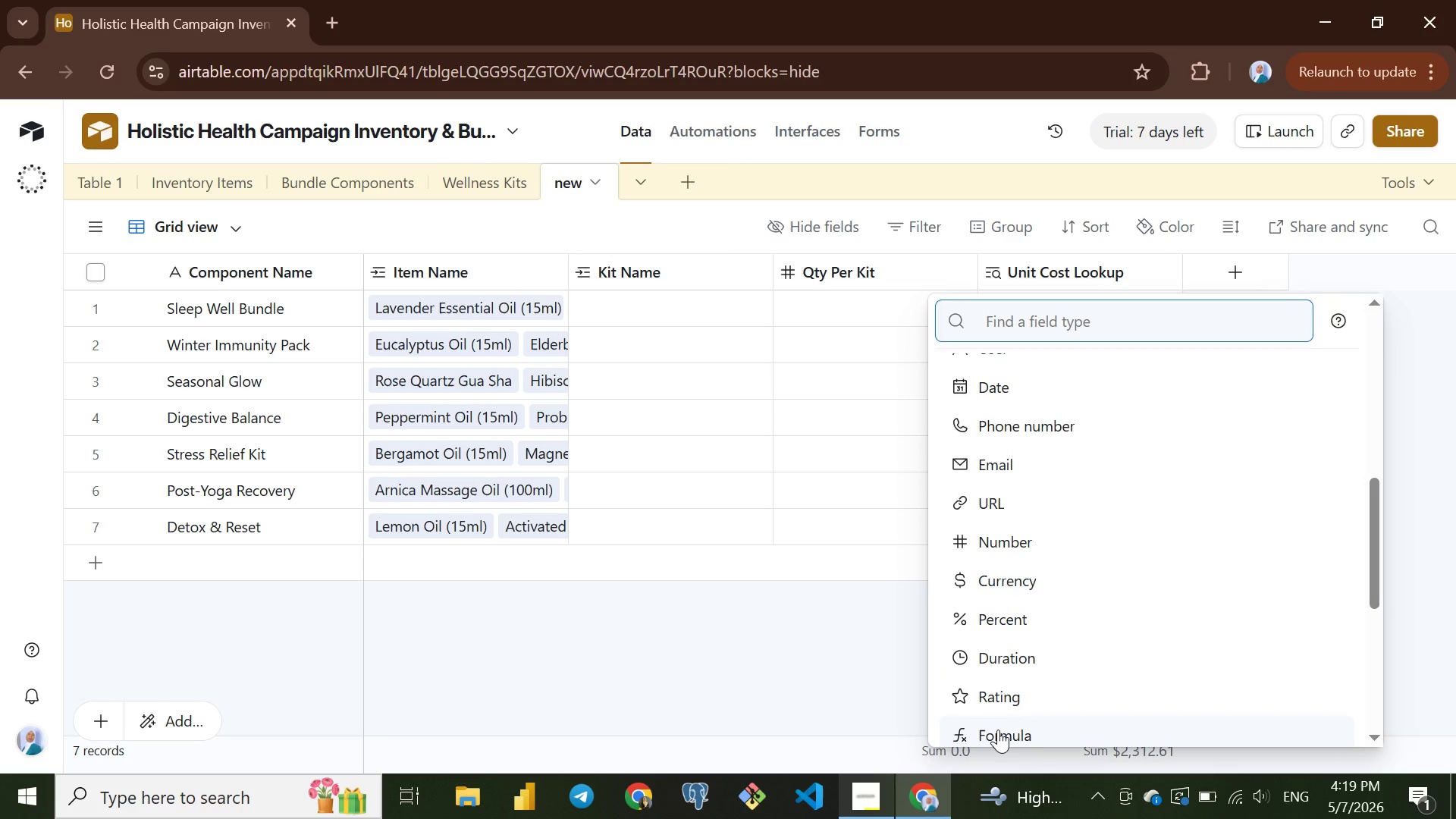 
left_click([998, 730])
 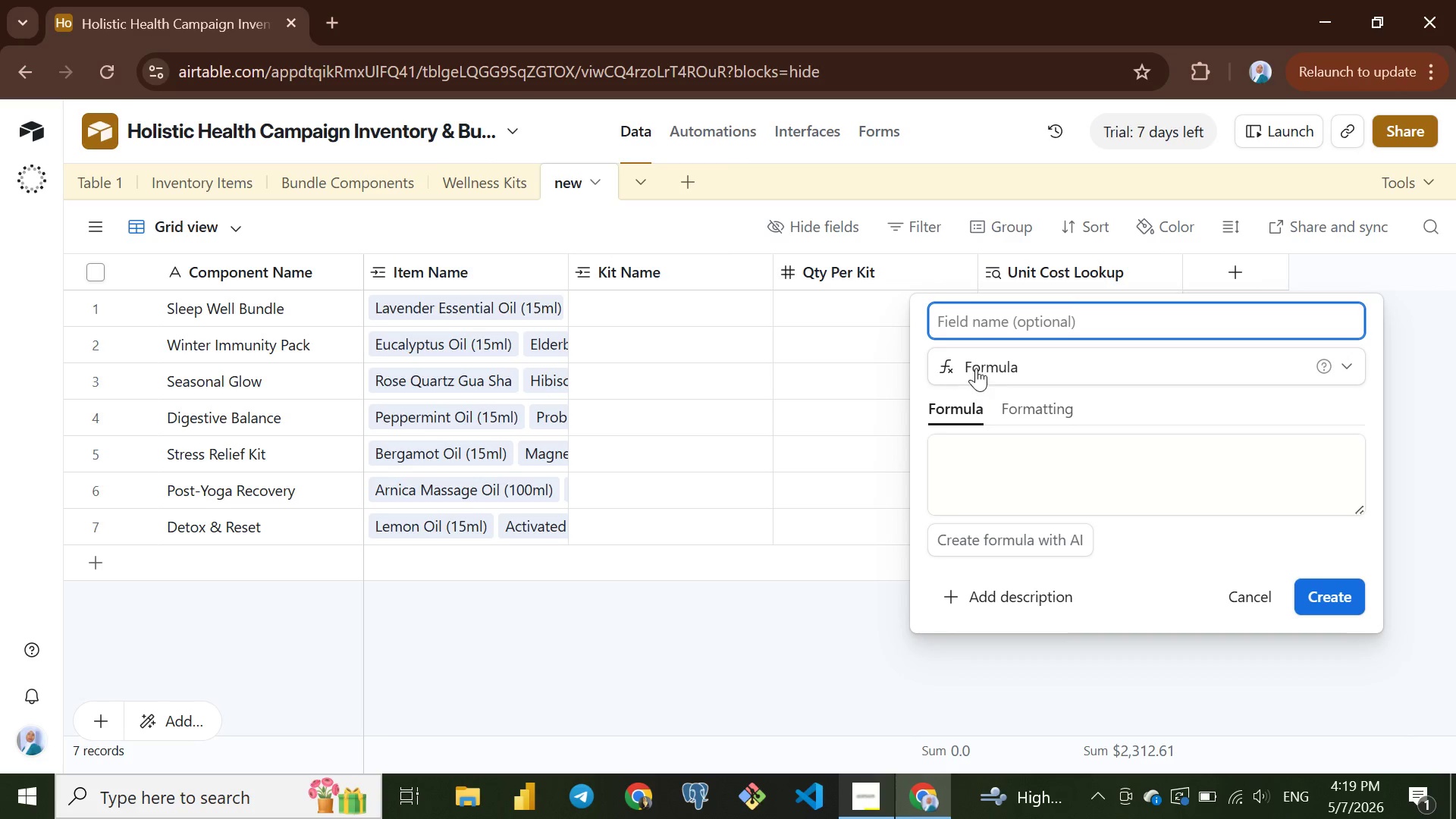 
type(Component Total Cost)
 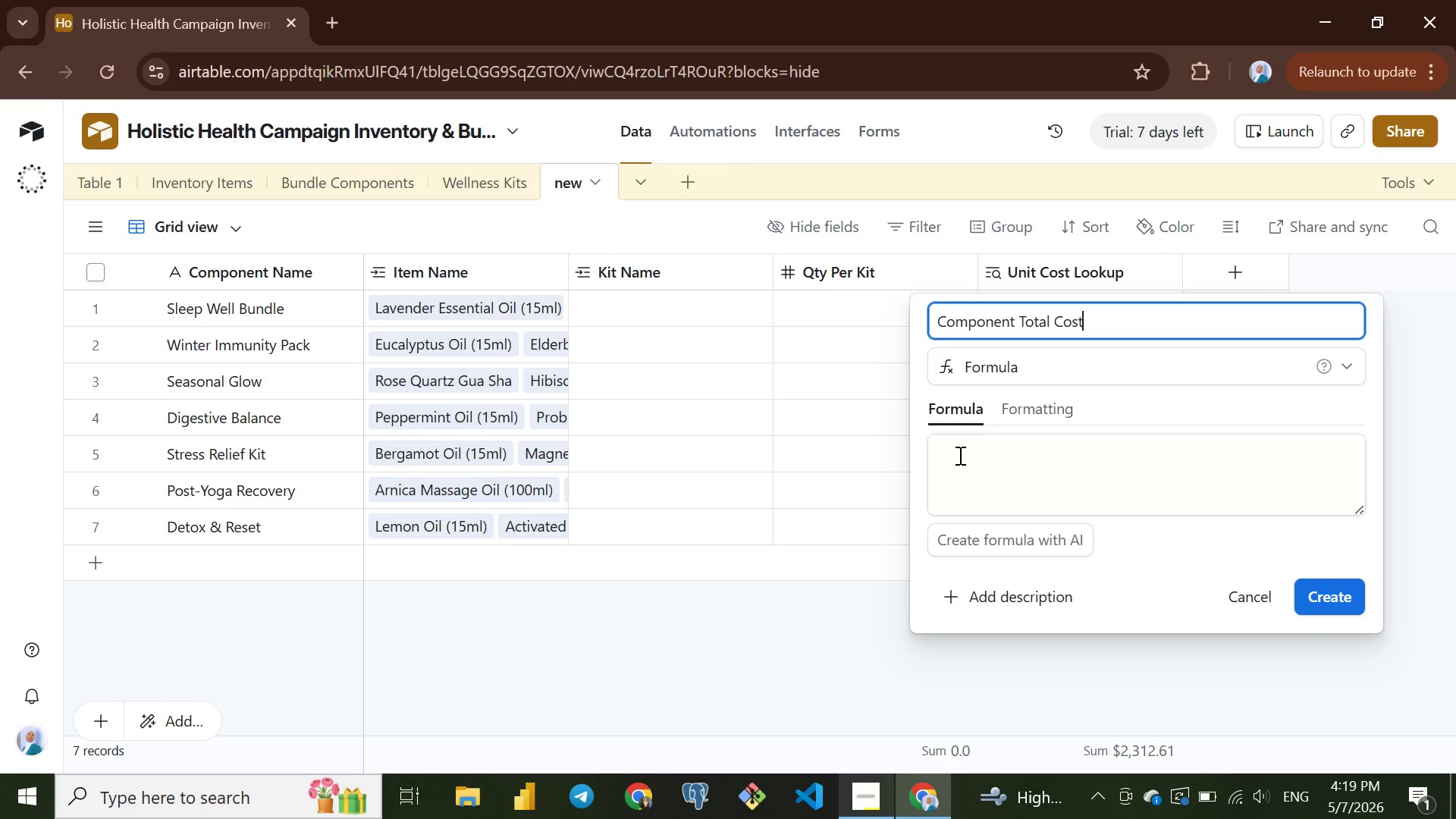 
left_click([959, 455])
 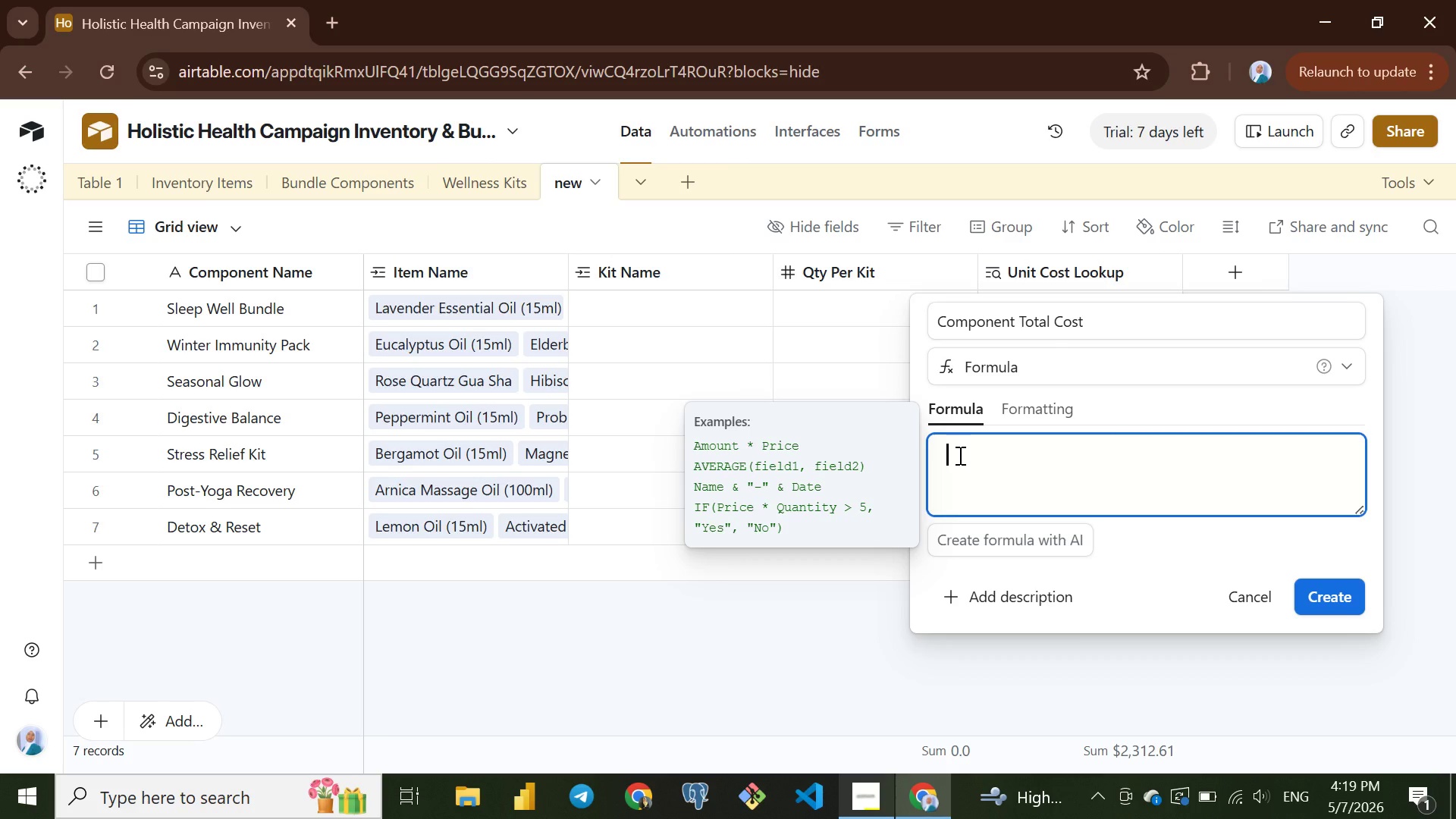 
wait(5.25)
 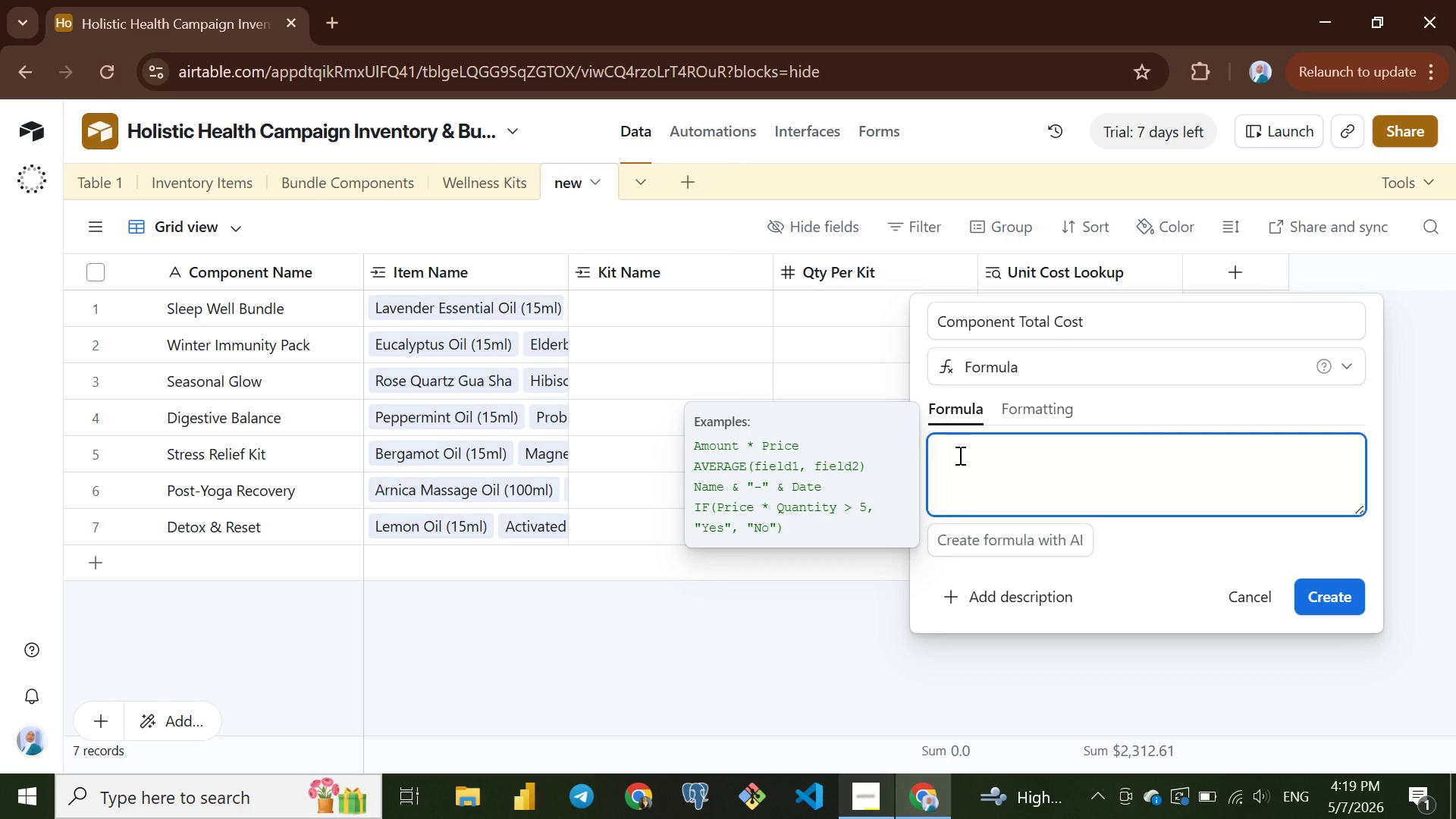 
type(va)
 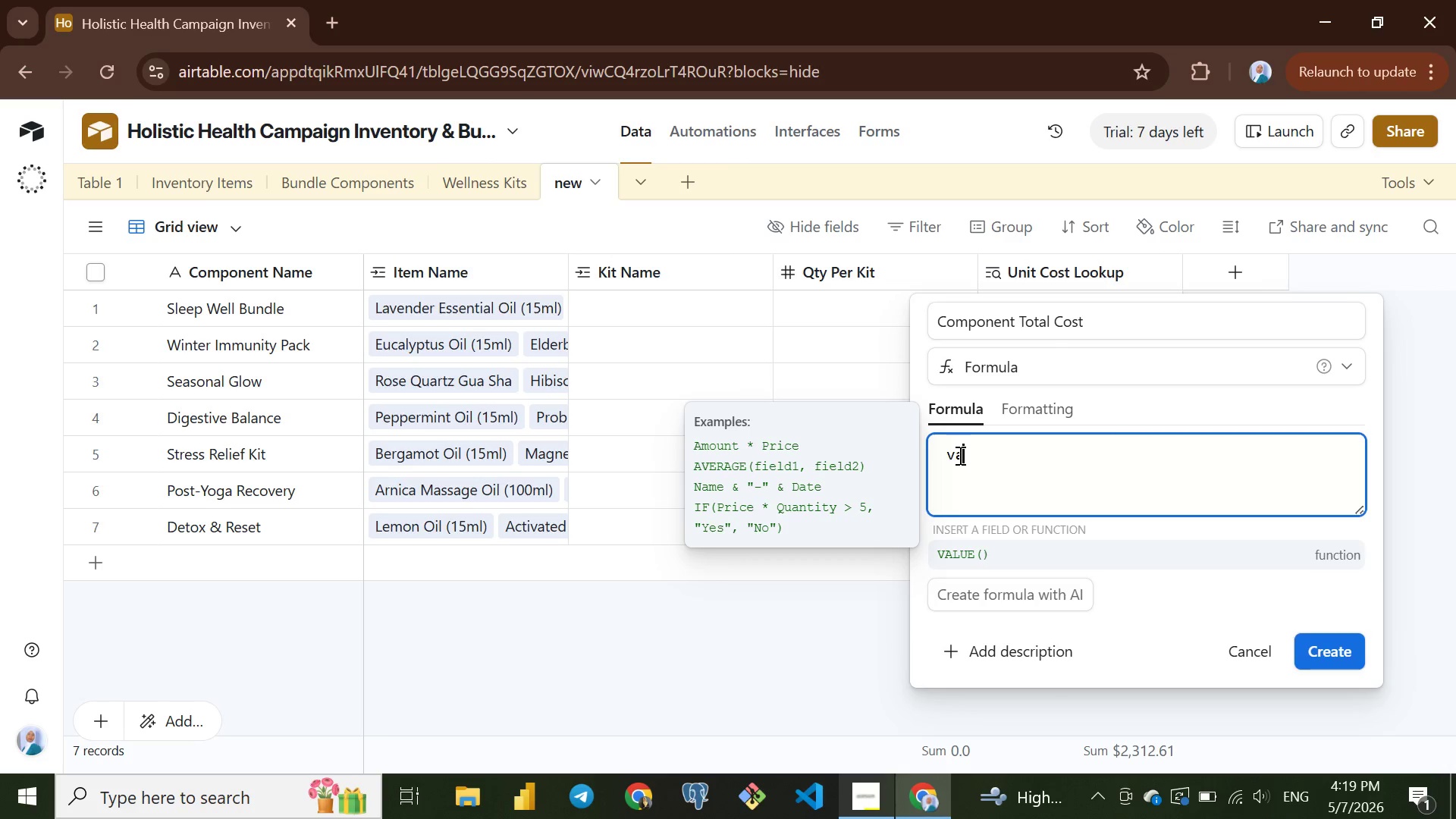 
key(Enter)
 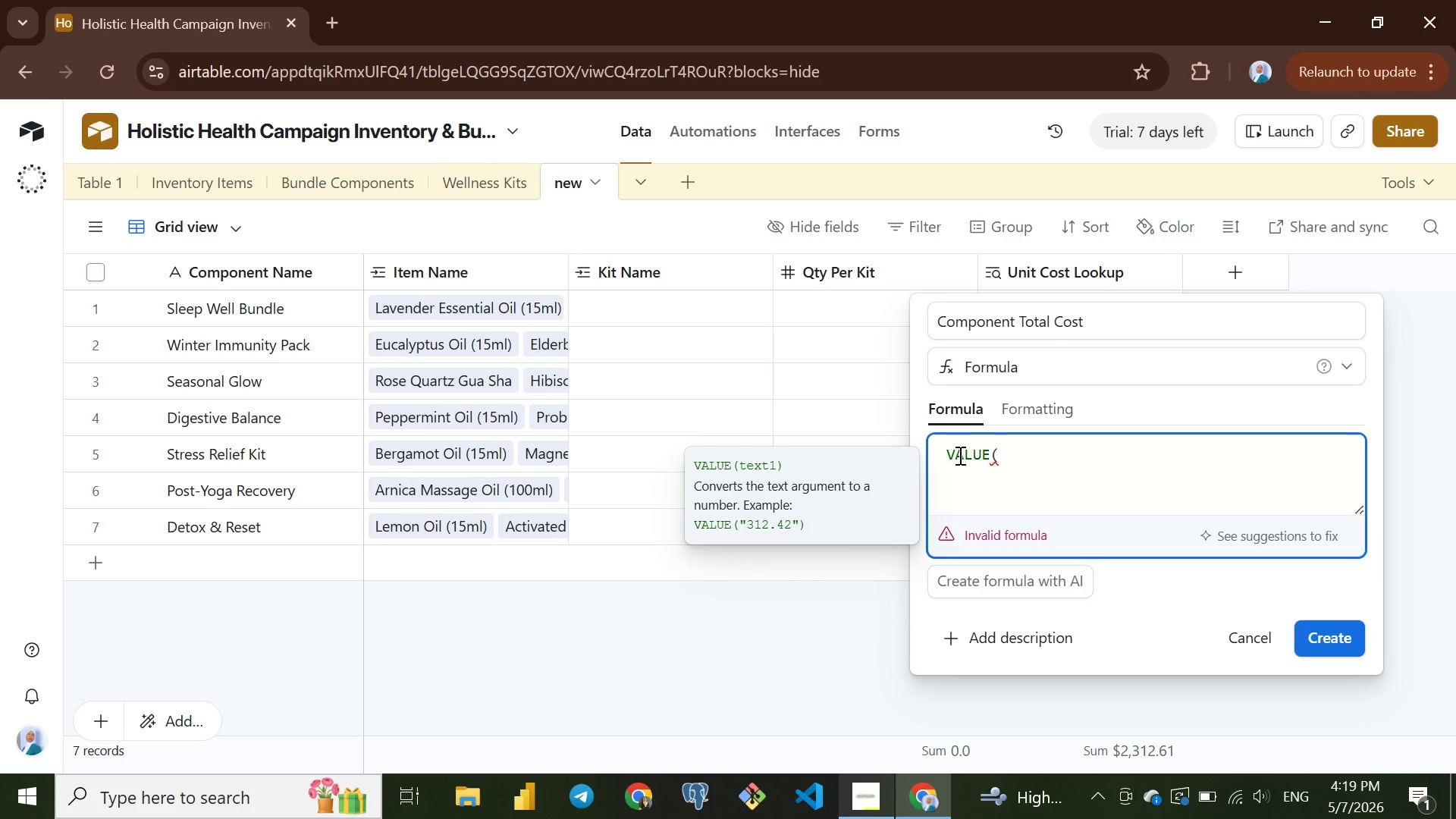 
type(uni)
 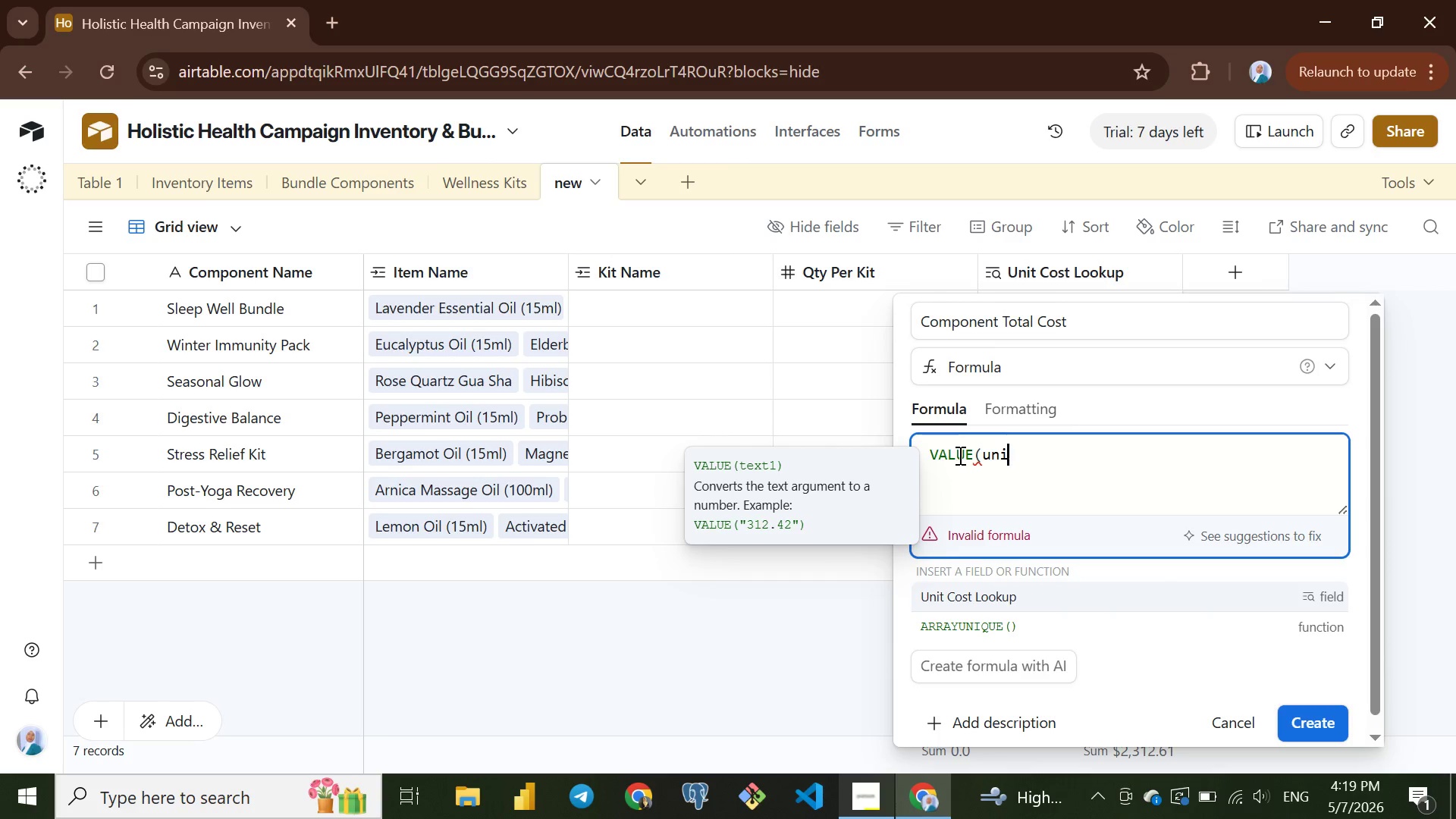 
key(Enter)
 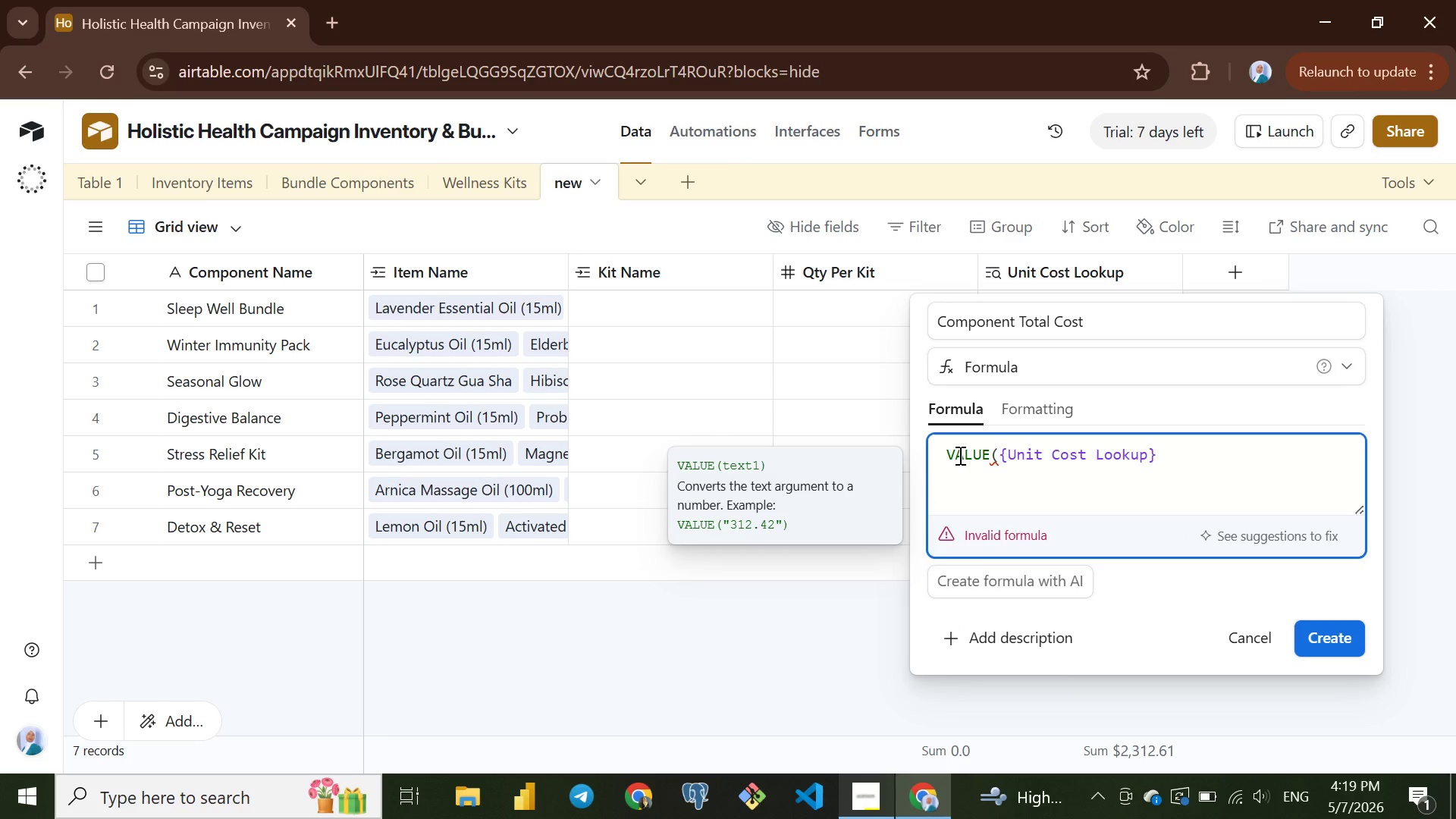 
type(*qu)
 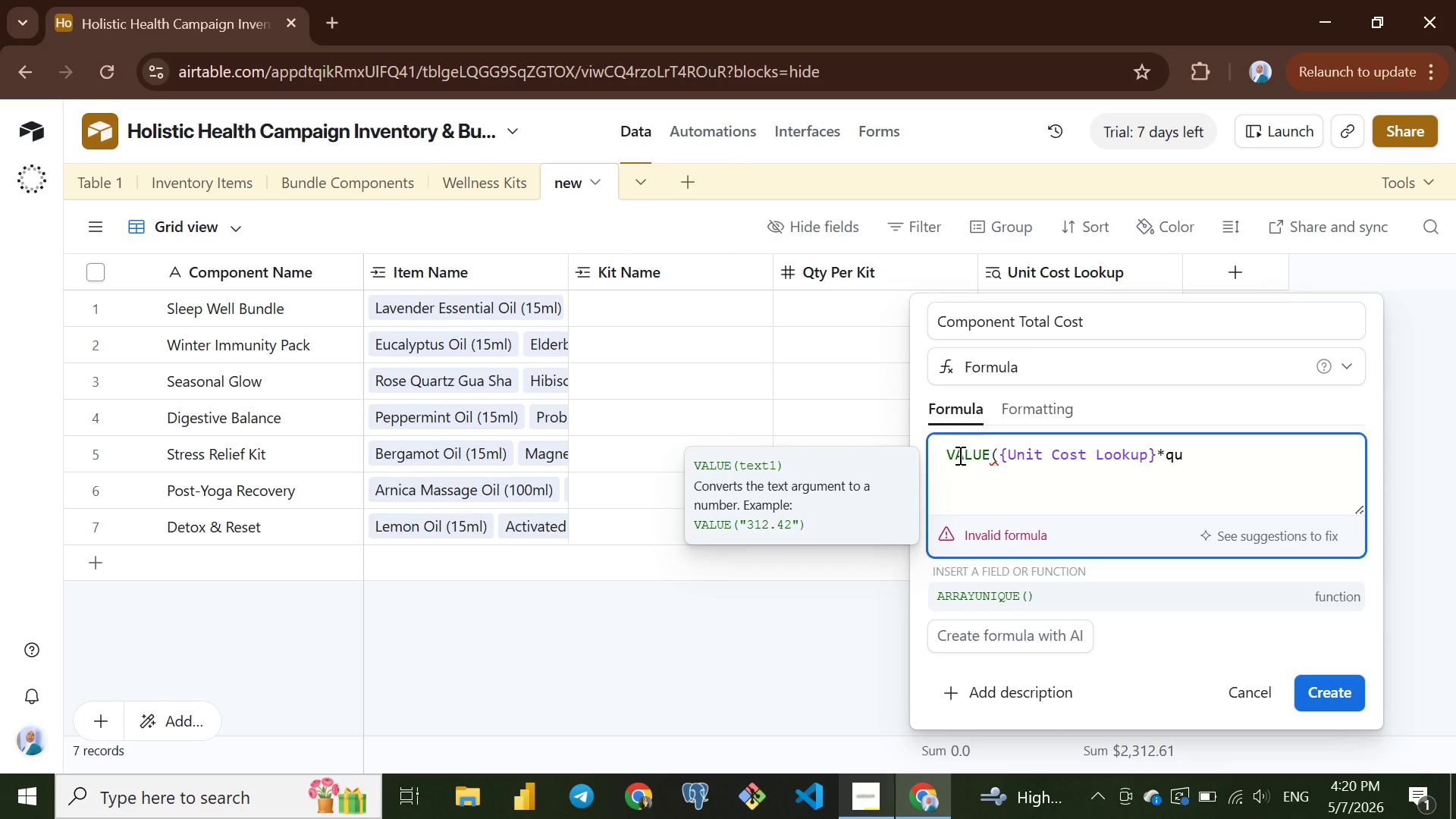 
key(A)
 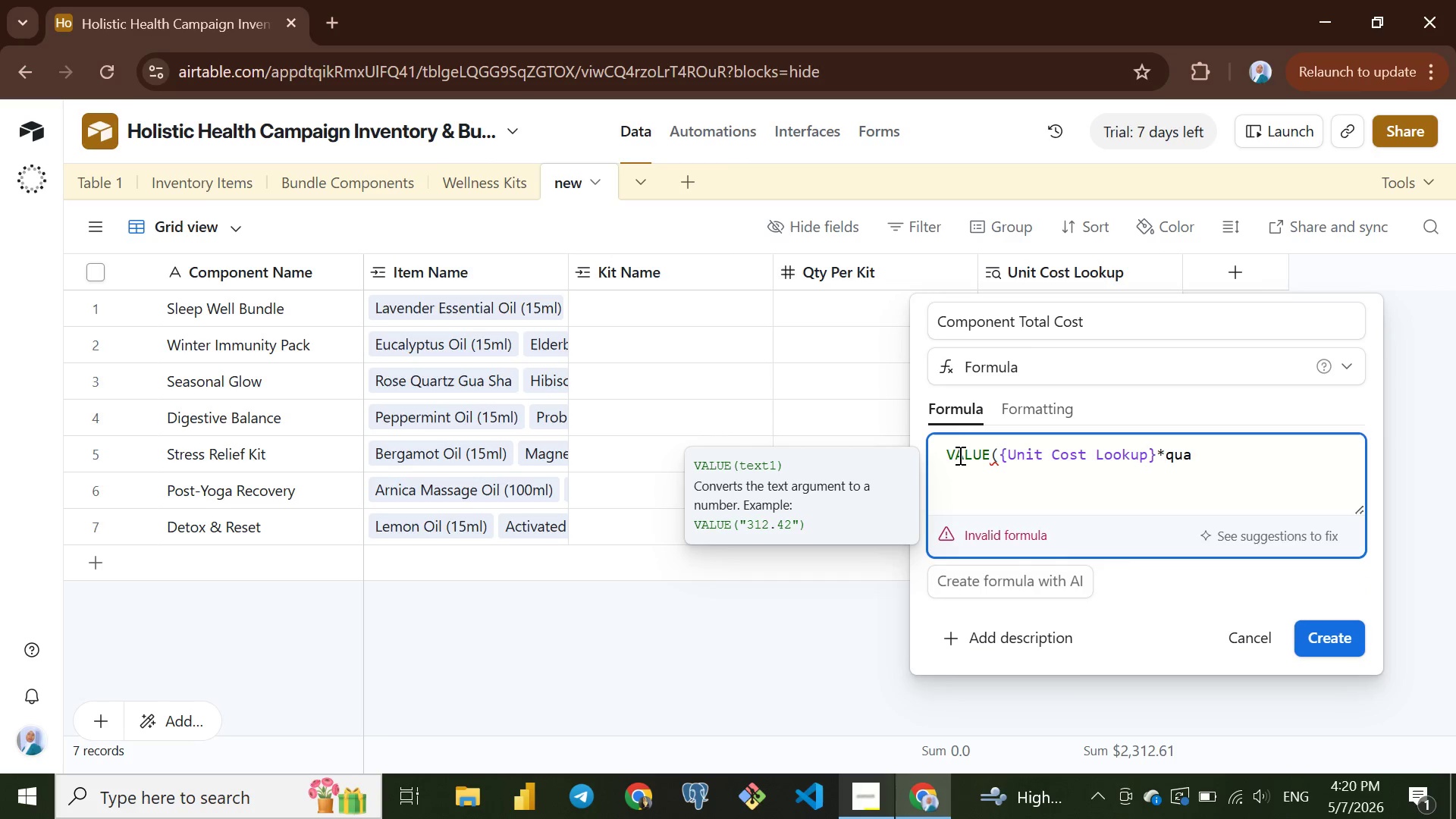 
key(Backspace)
 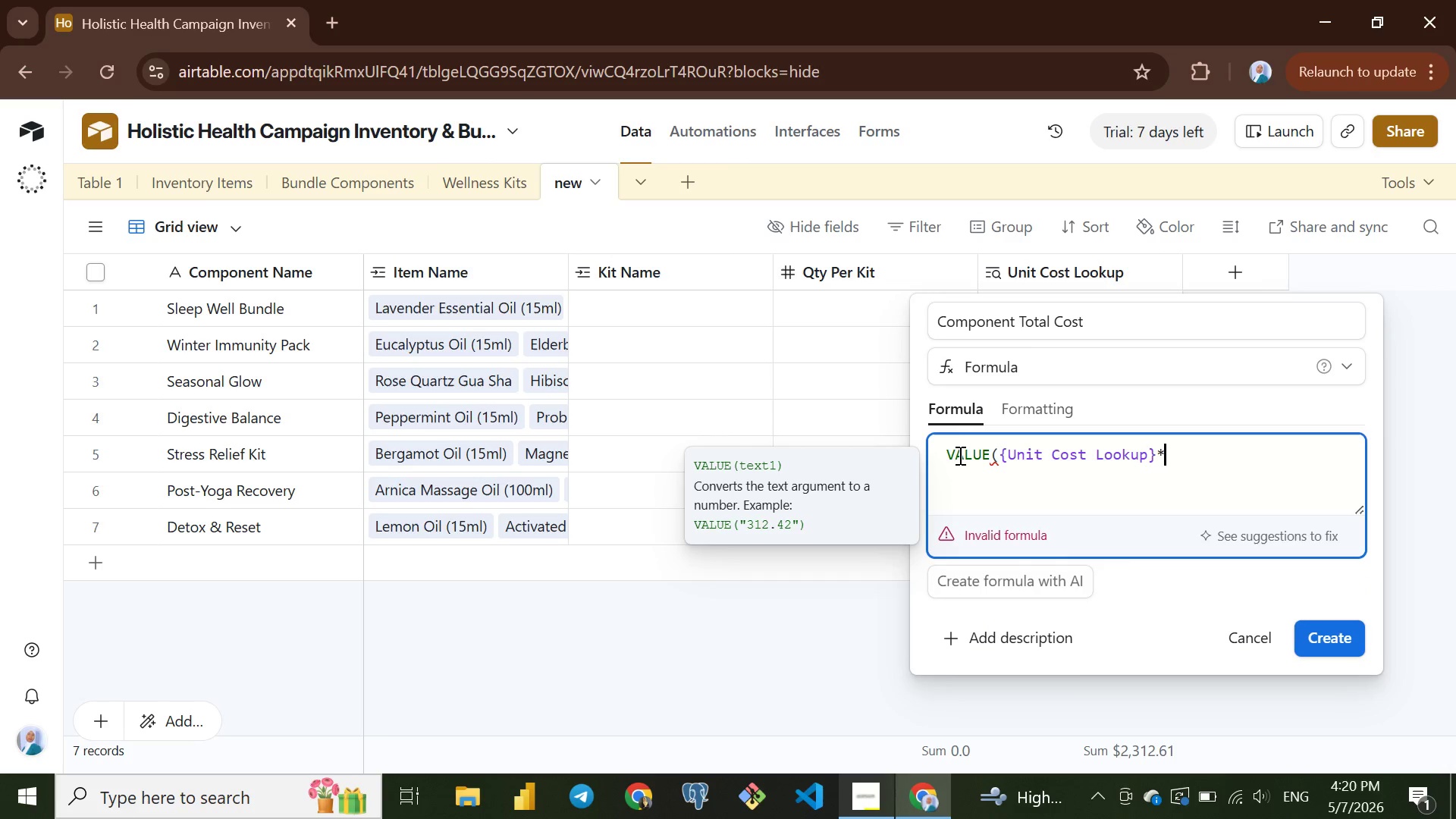 
key(Backspace)
 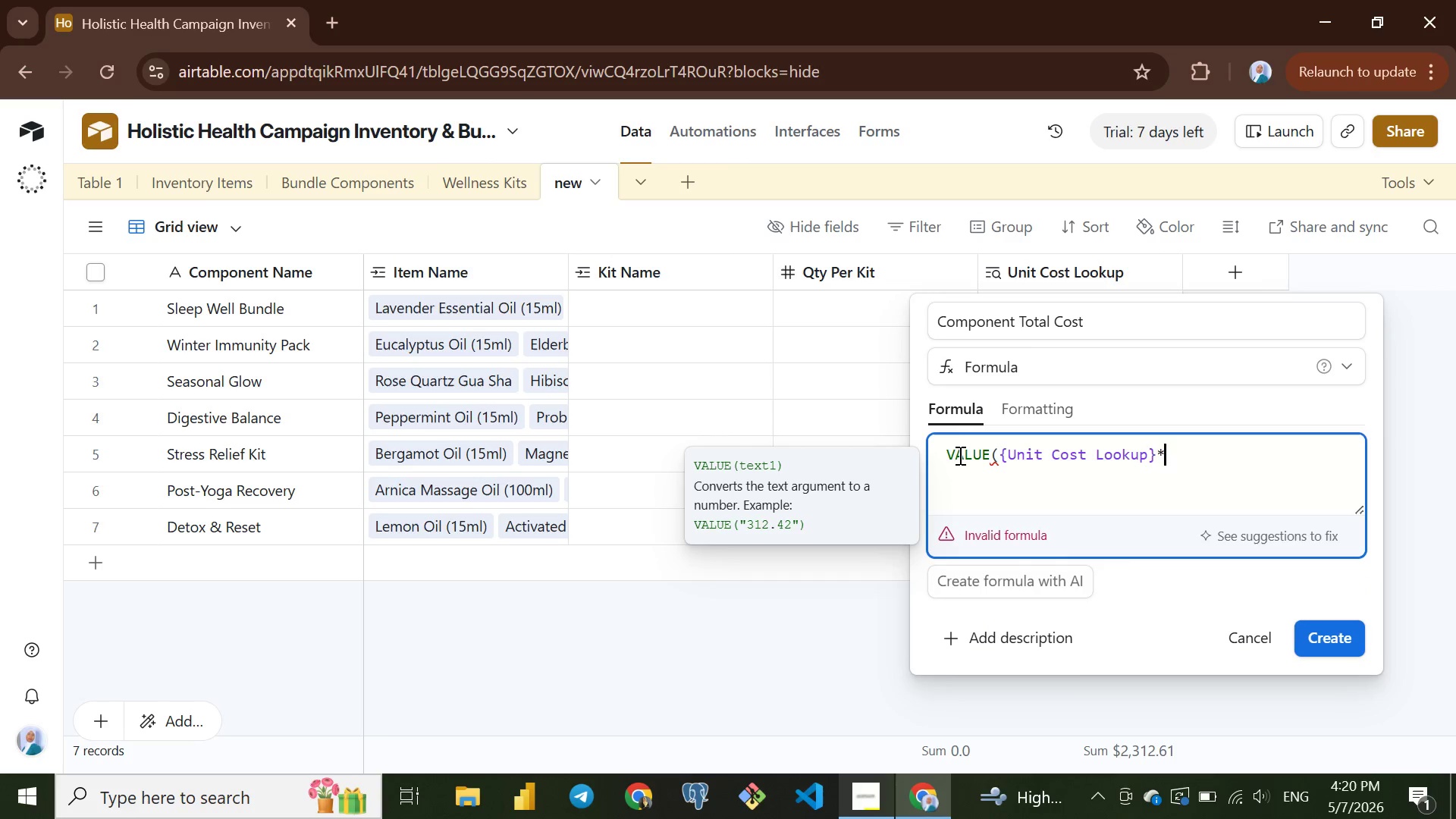 
key(Backspace)
 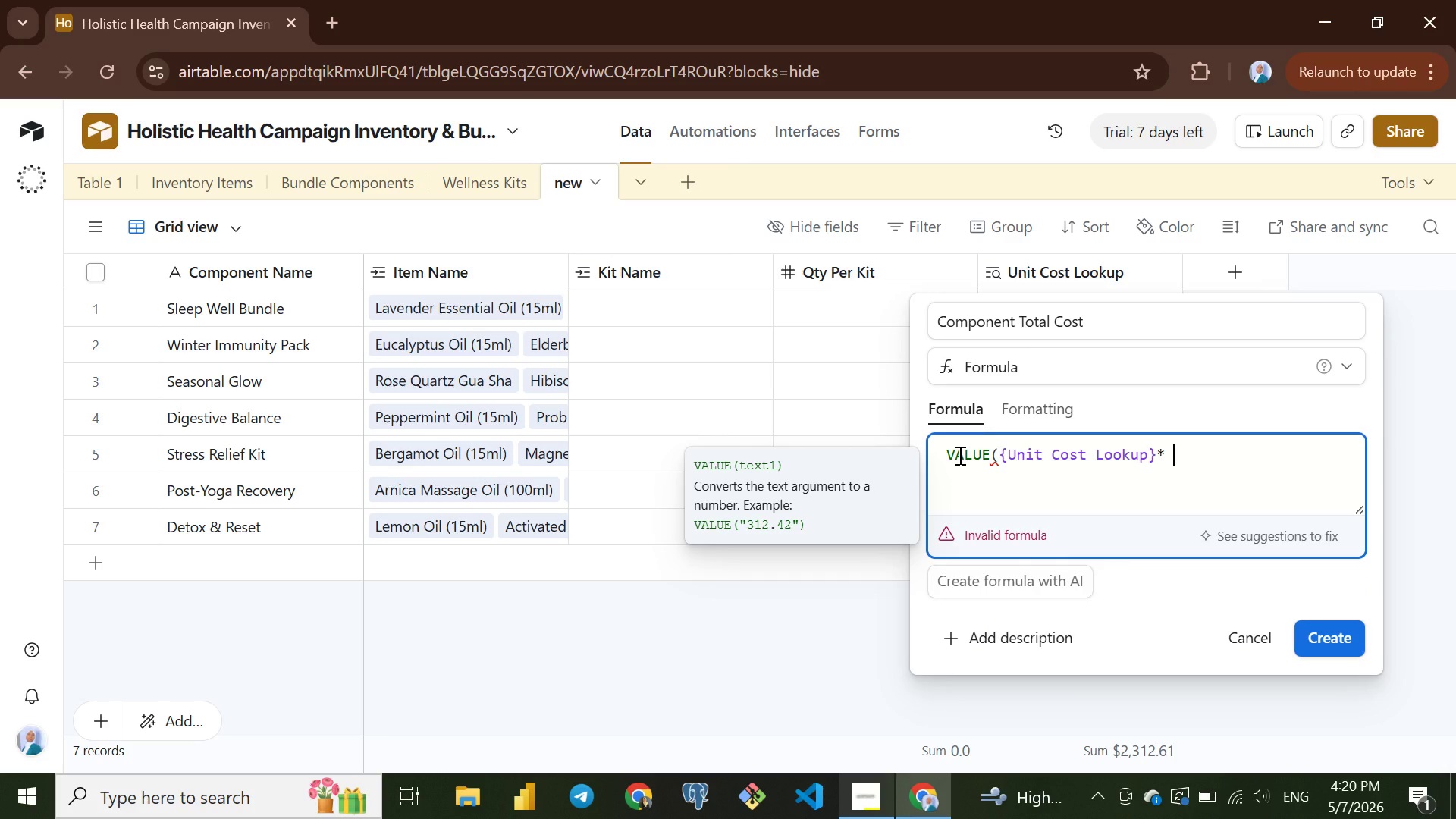 
key(Space)
 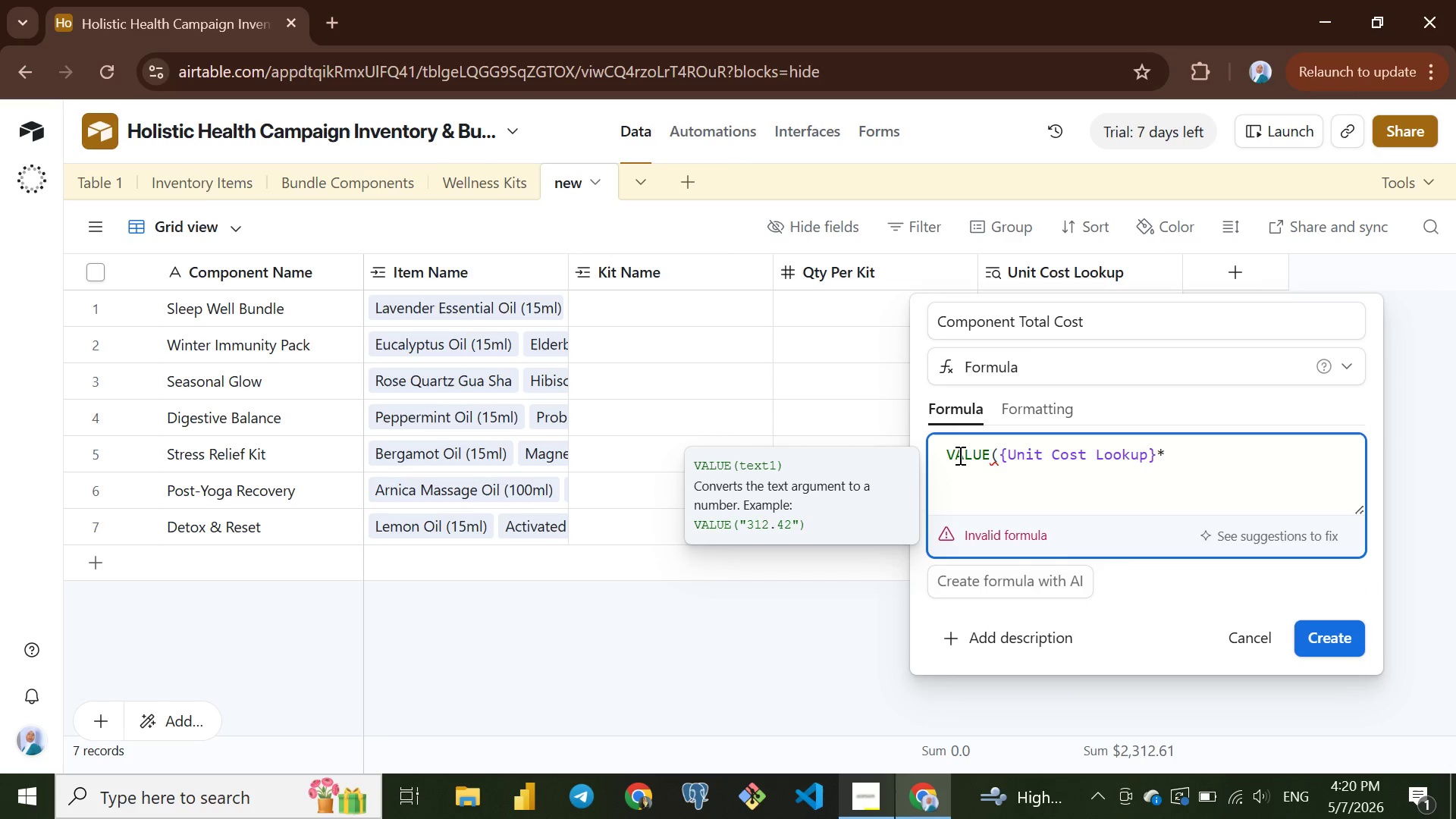 
key(Q)
 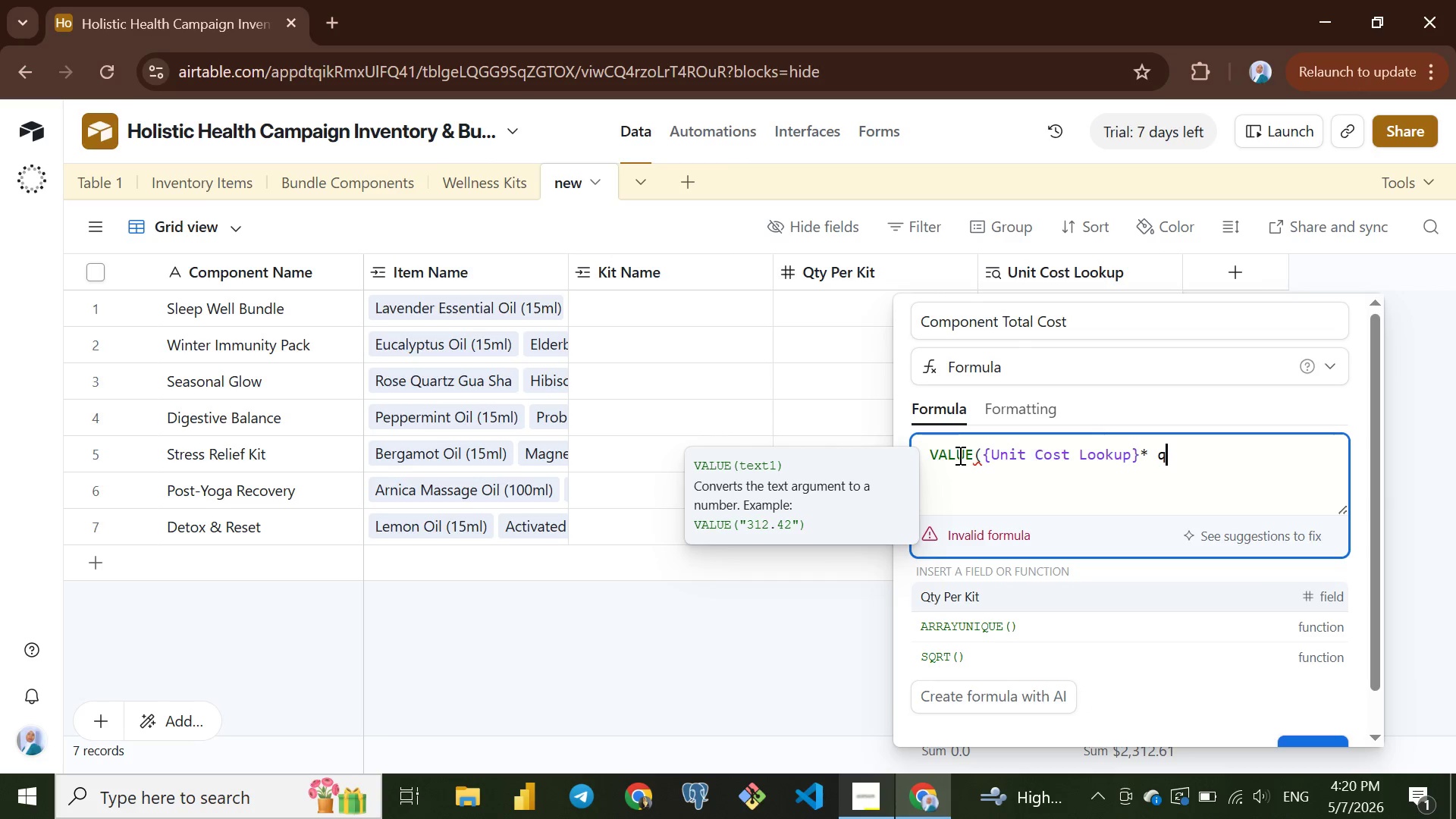 
key(Enter)
 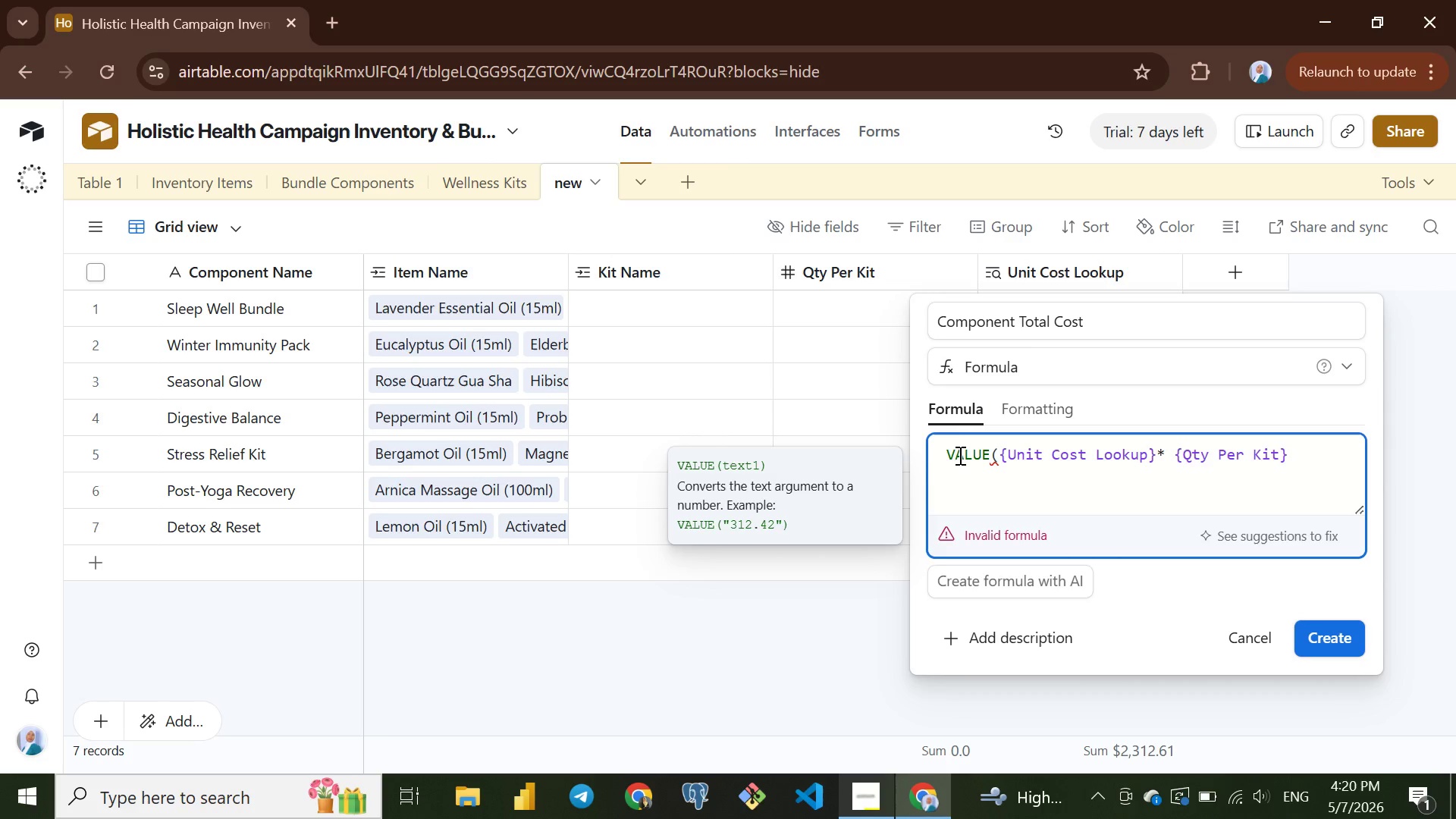 
hold_key(key=ArrowLeft, duration=0.86)
 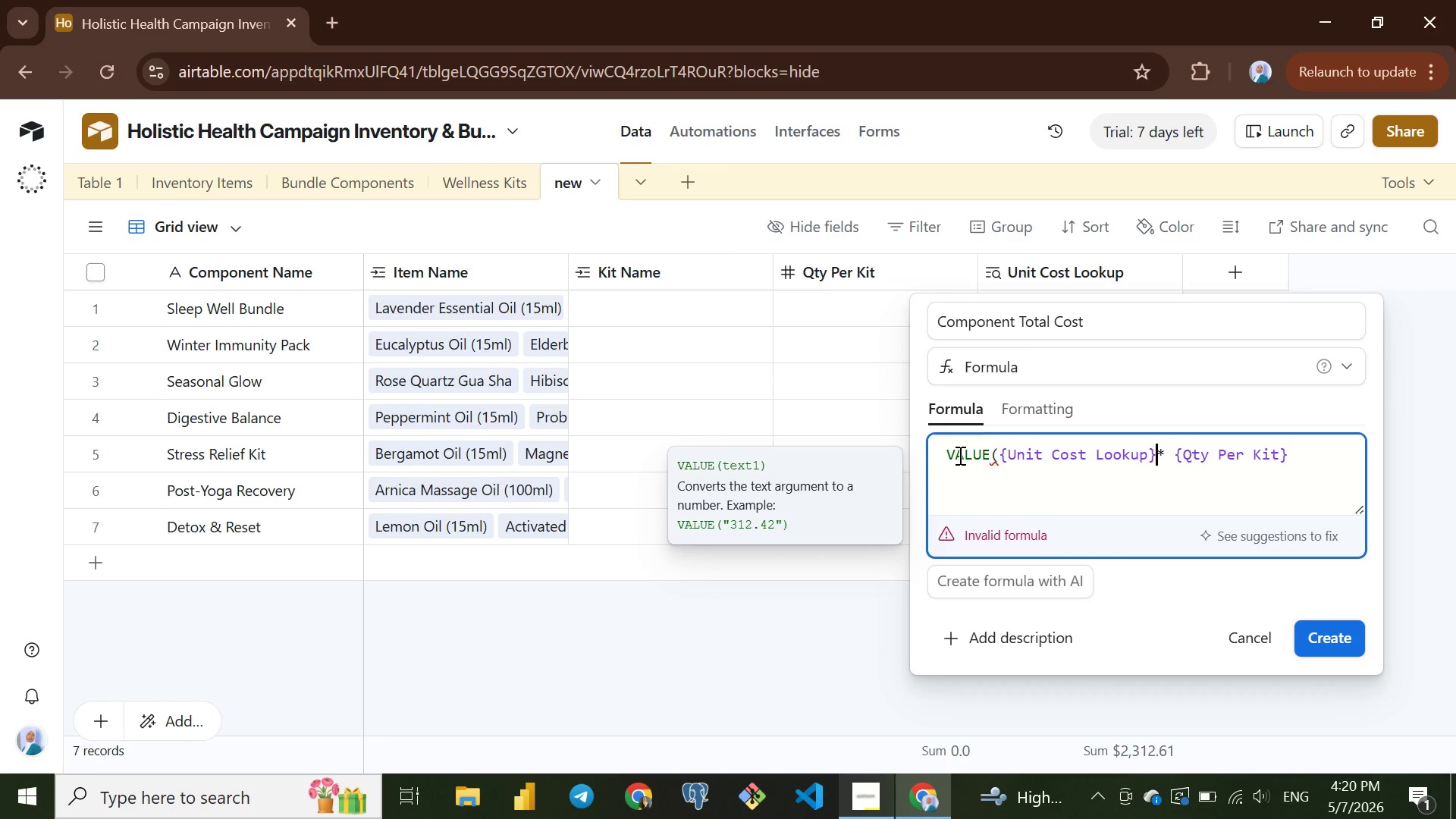 
key(ArrowLeft)
 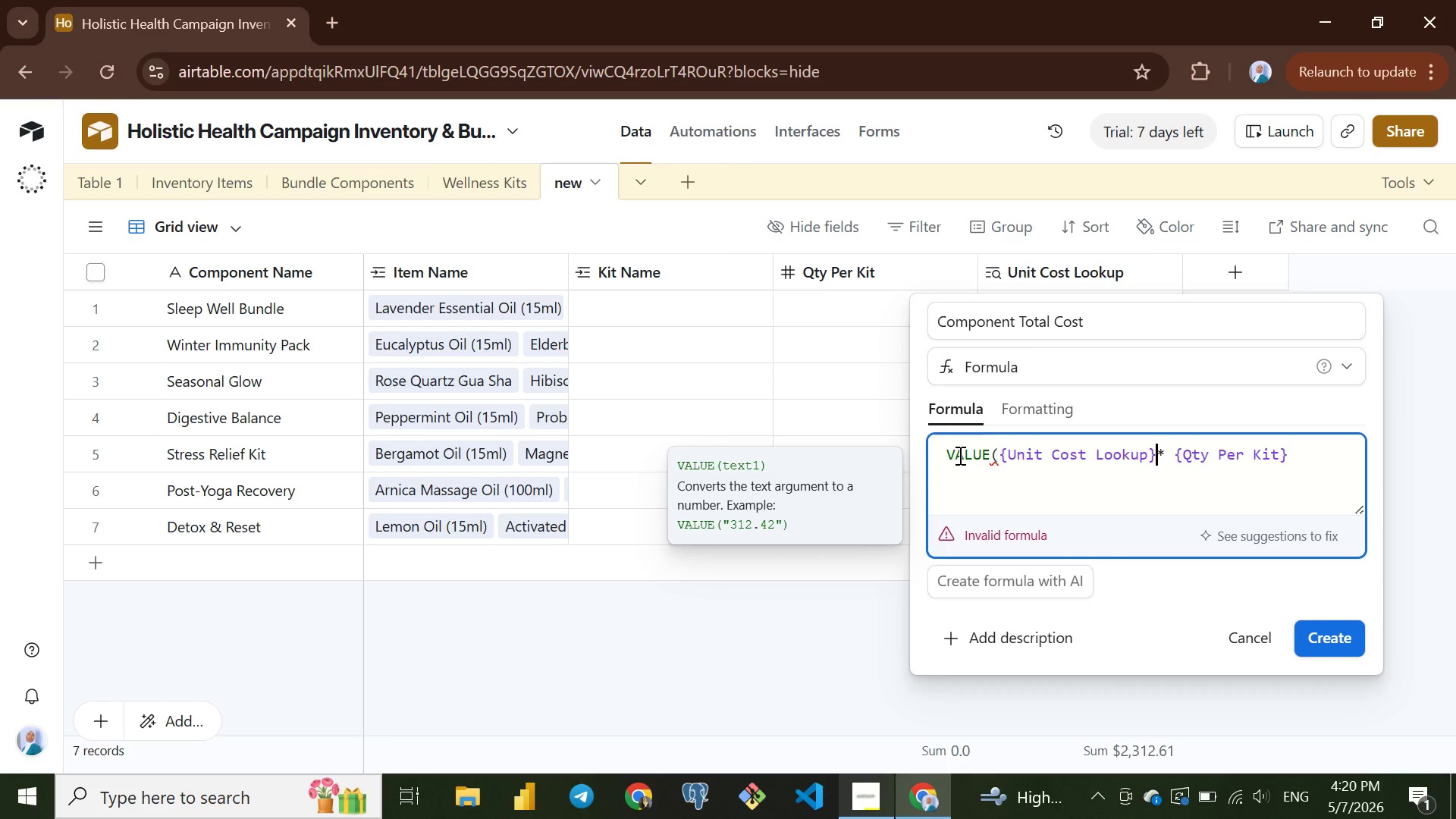 
key(ArrowLeft)
 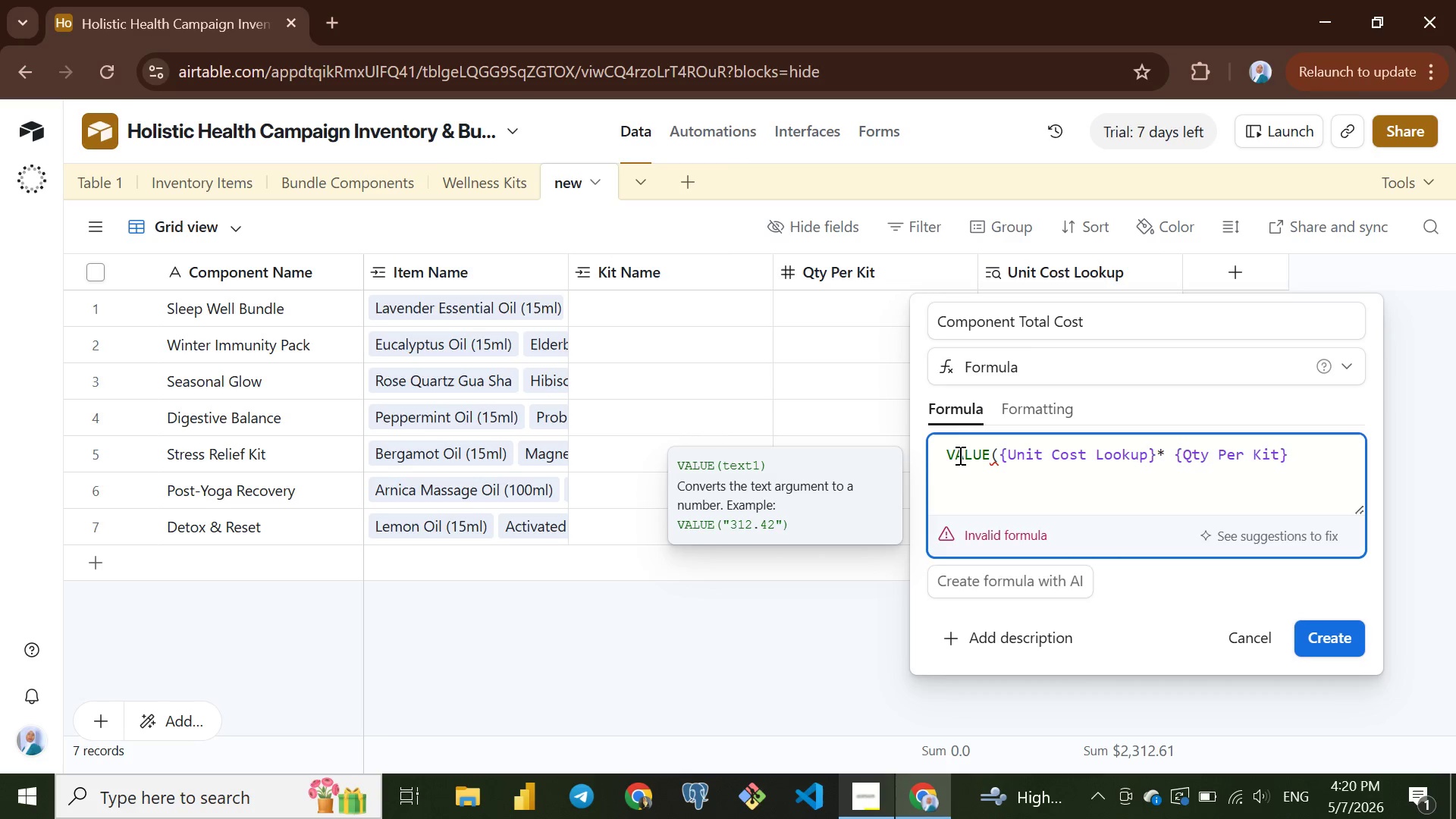 
key(Shift+0)
 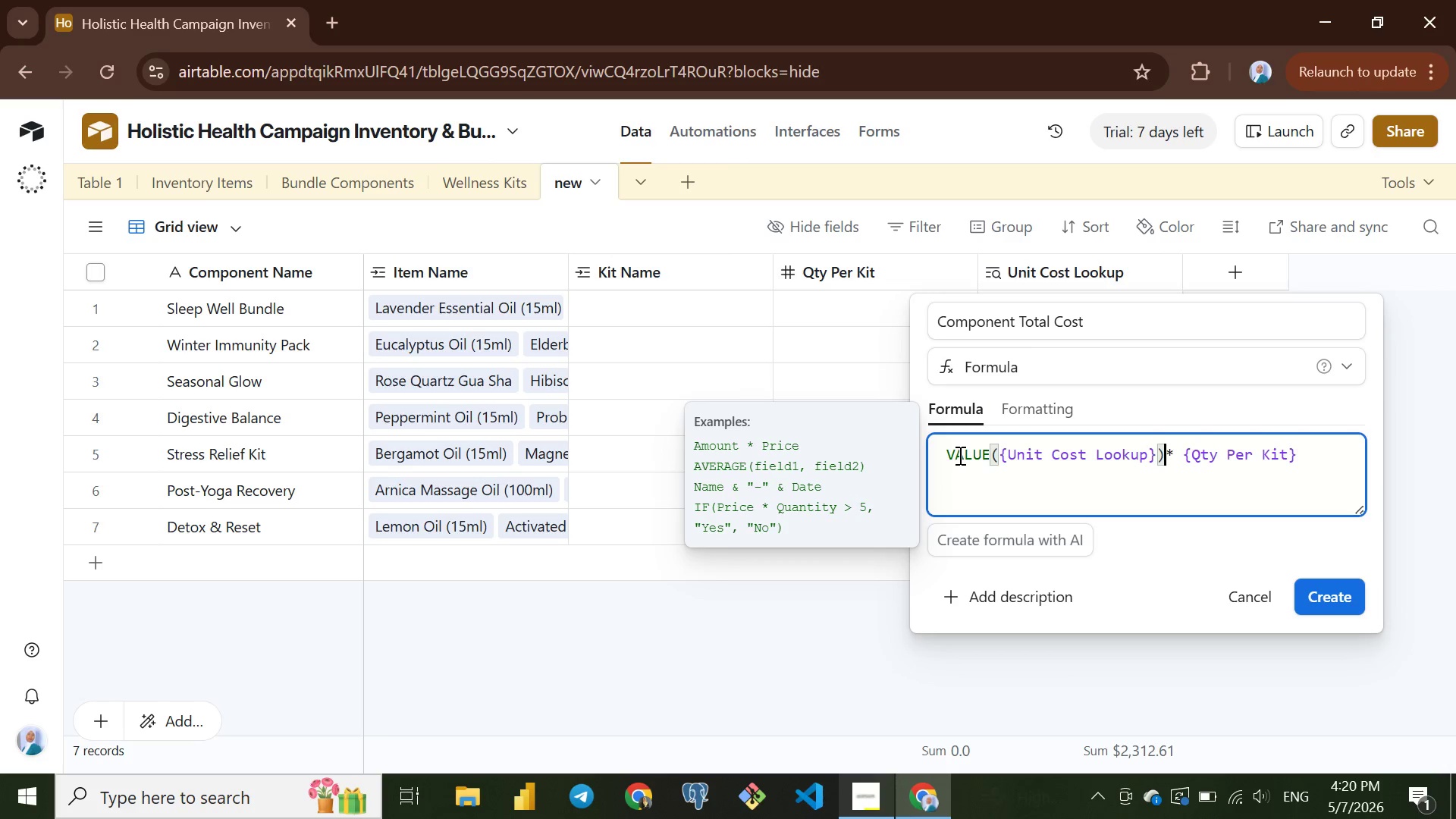 
key(Enter)
 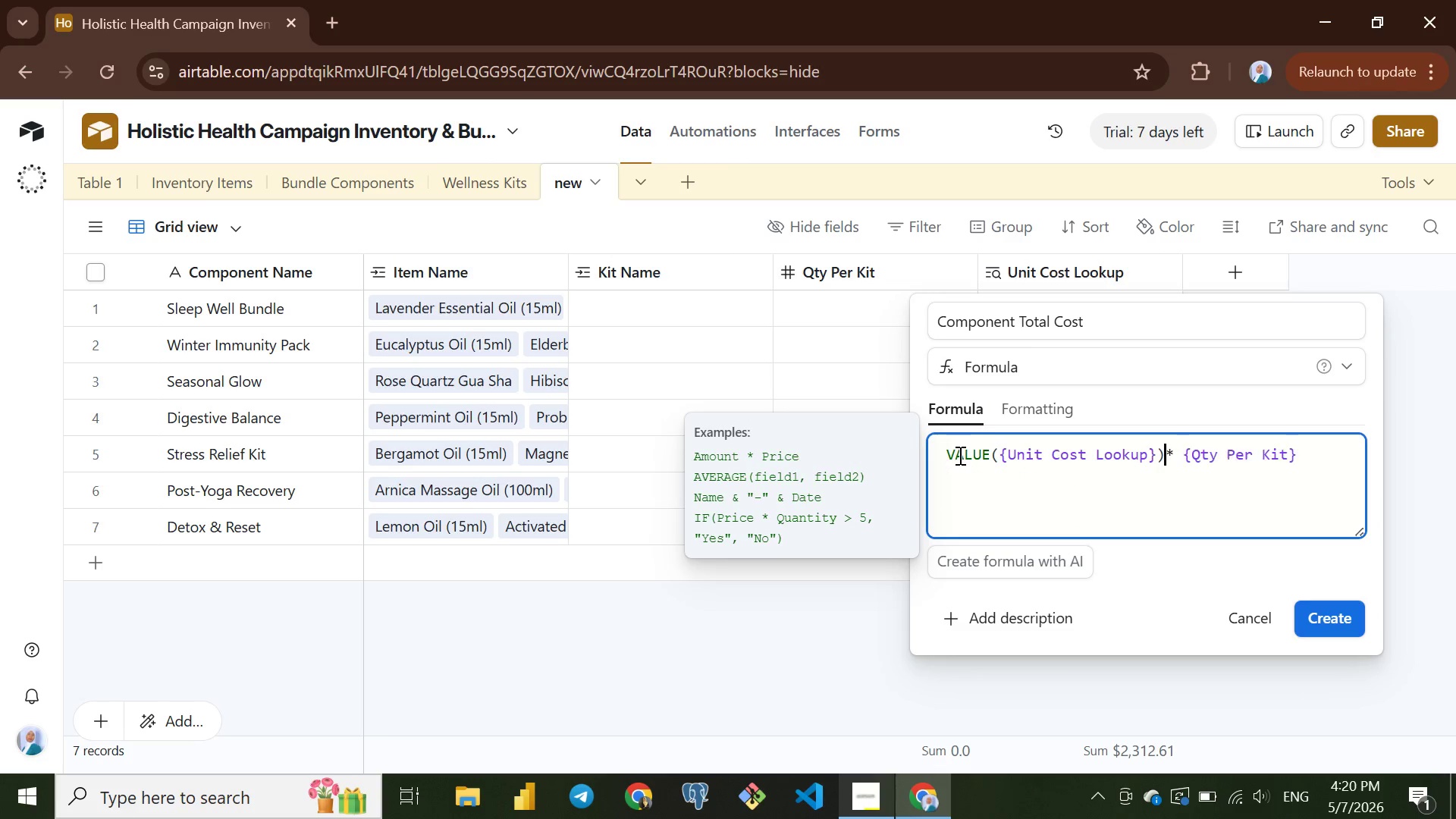 
key(Backspace)
 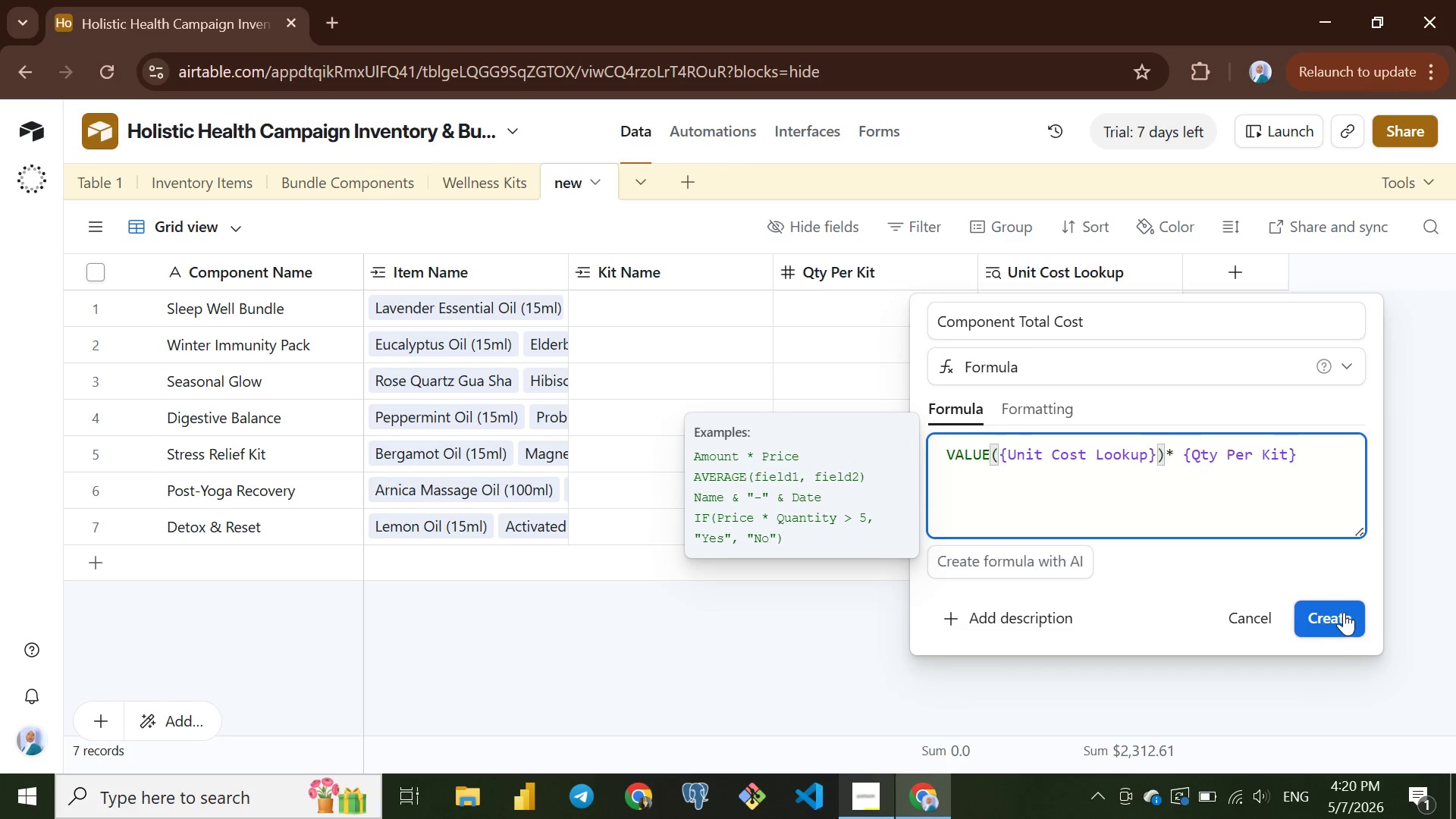 
left_click([1344, 612])
 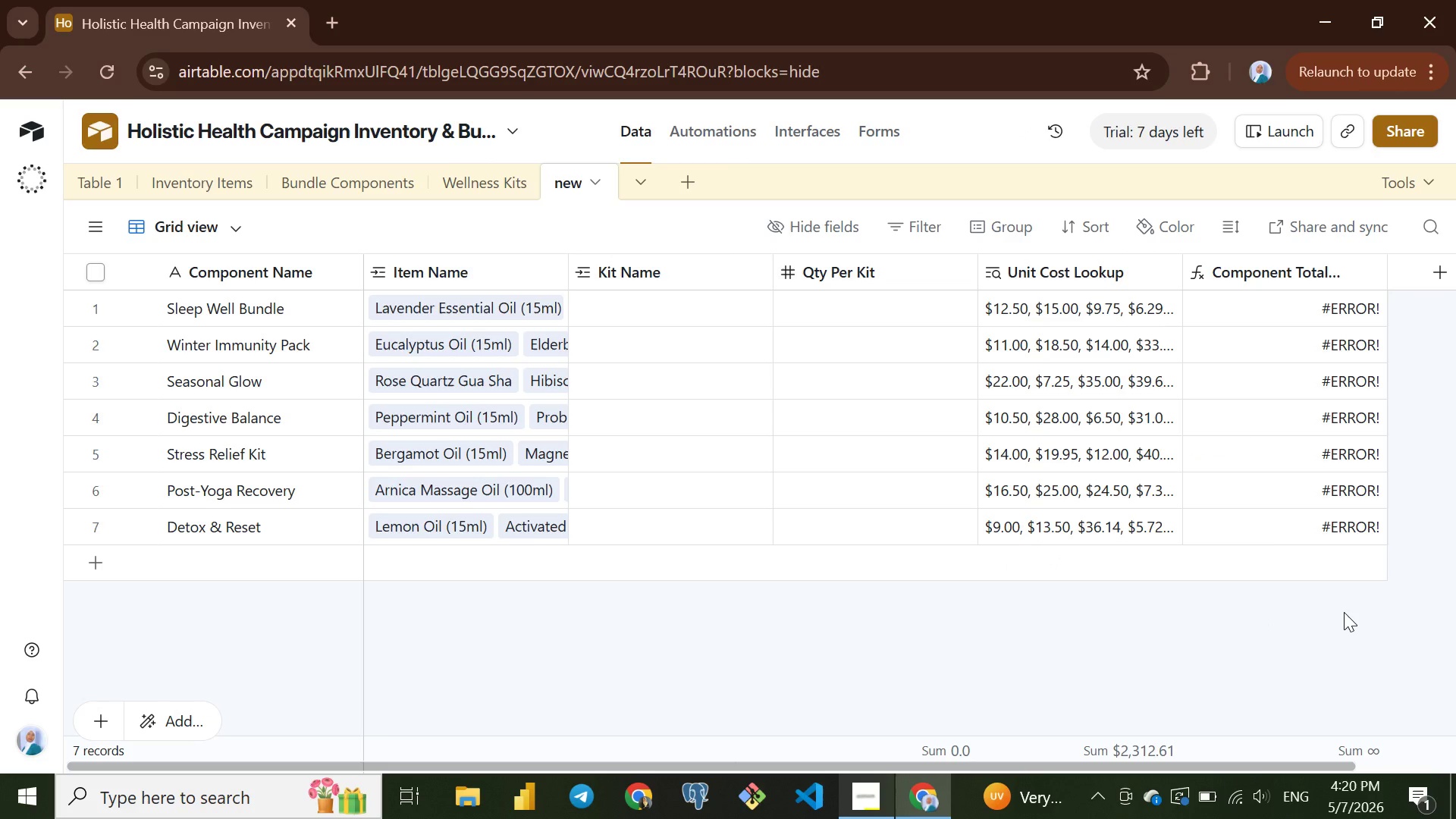 
wait(28.55)
 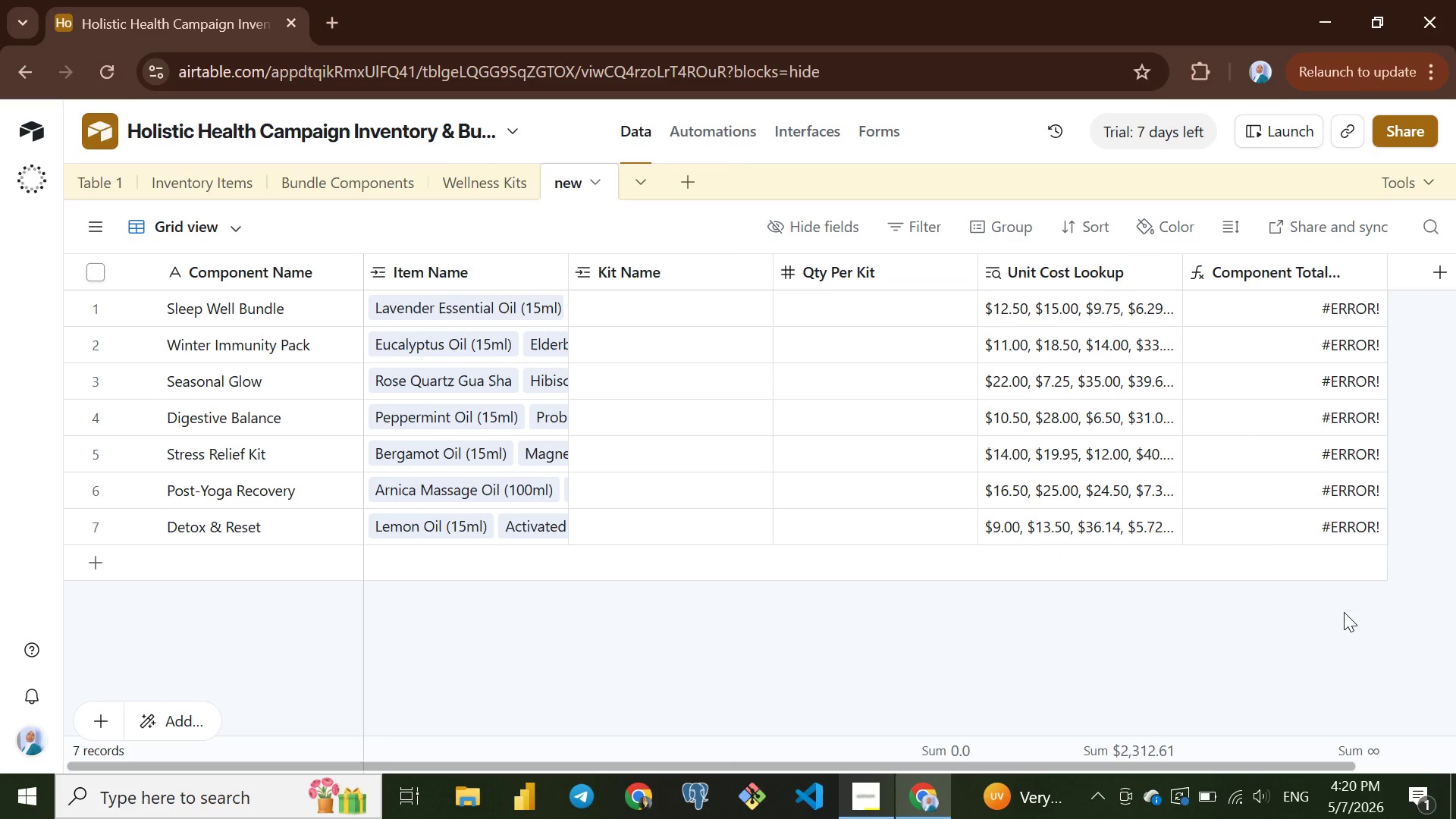 
left_click([1329, 261])
 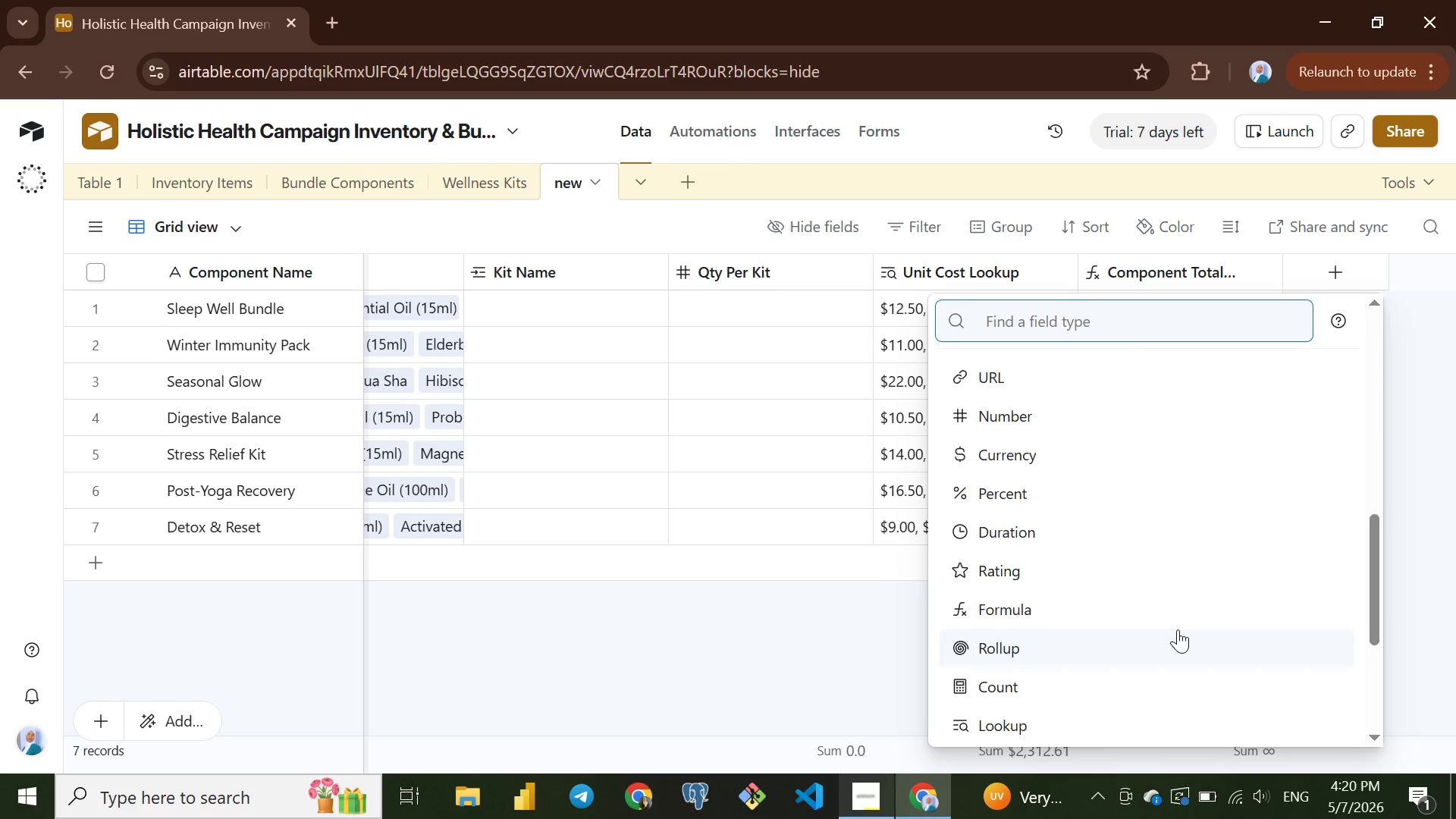 
wait(6.91)
 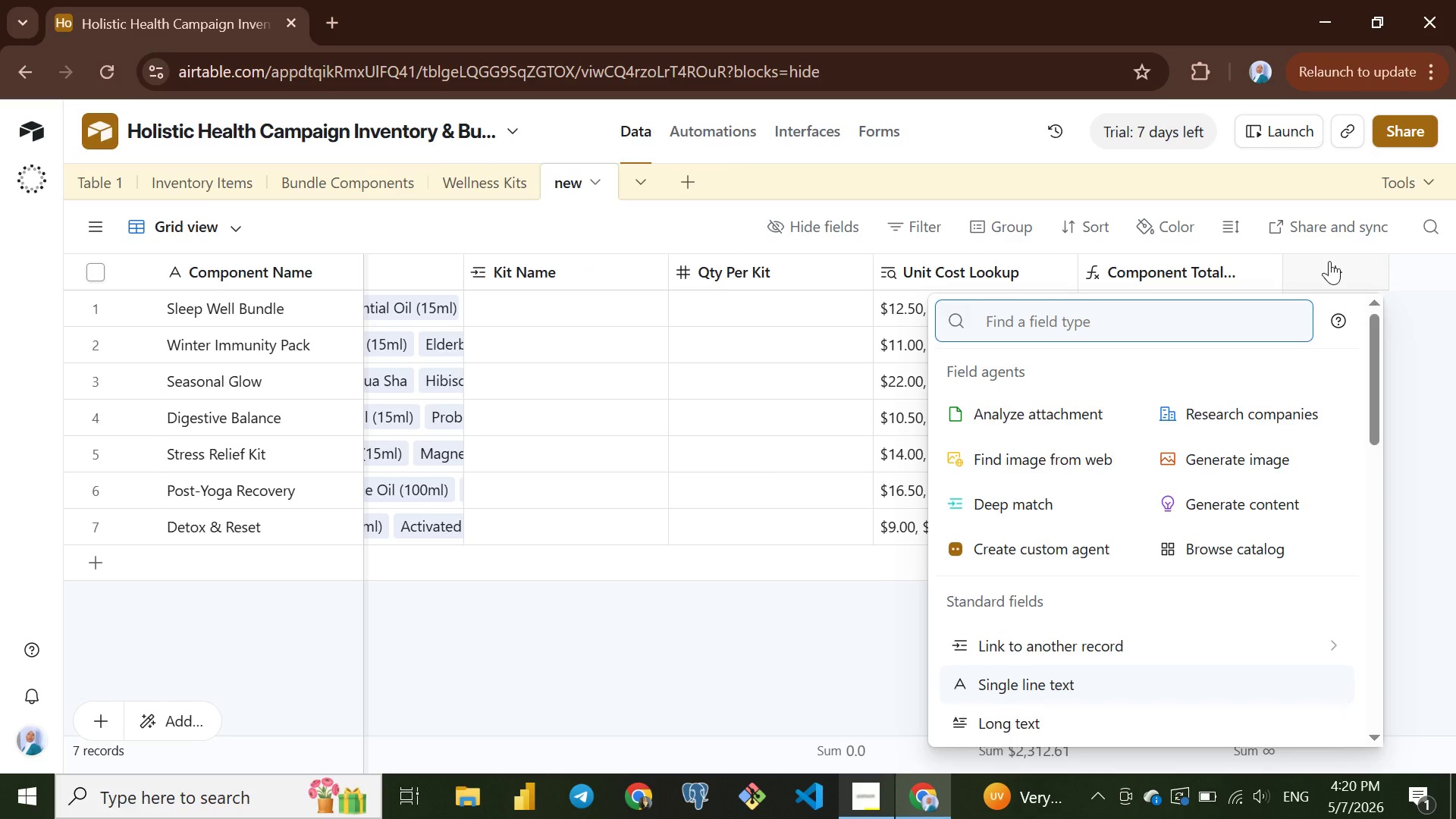 
left_click([970, 493])
 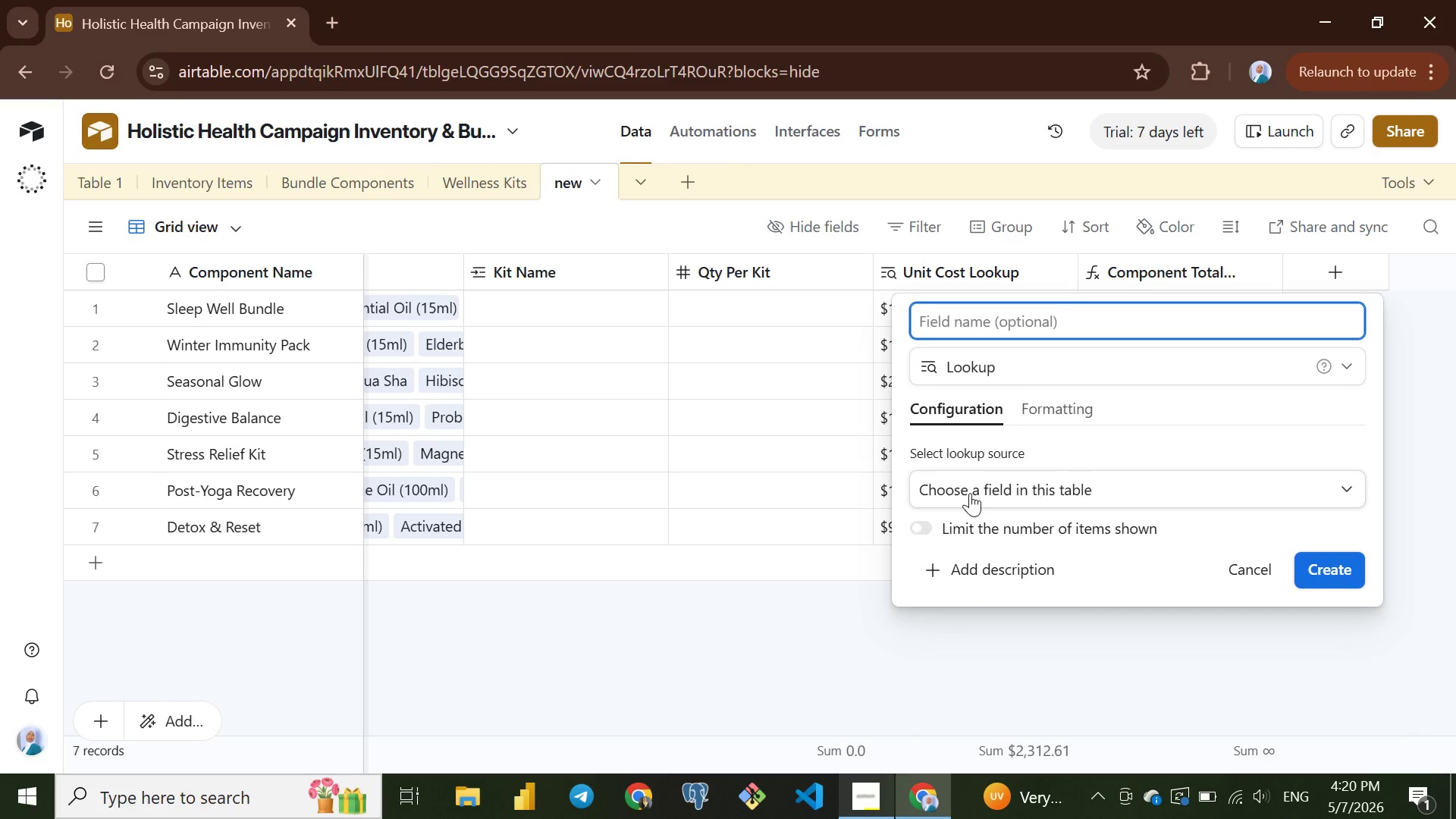 
type(Current Stock Lookup)
 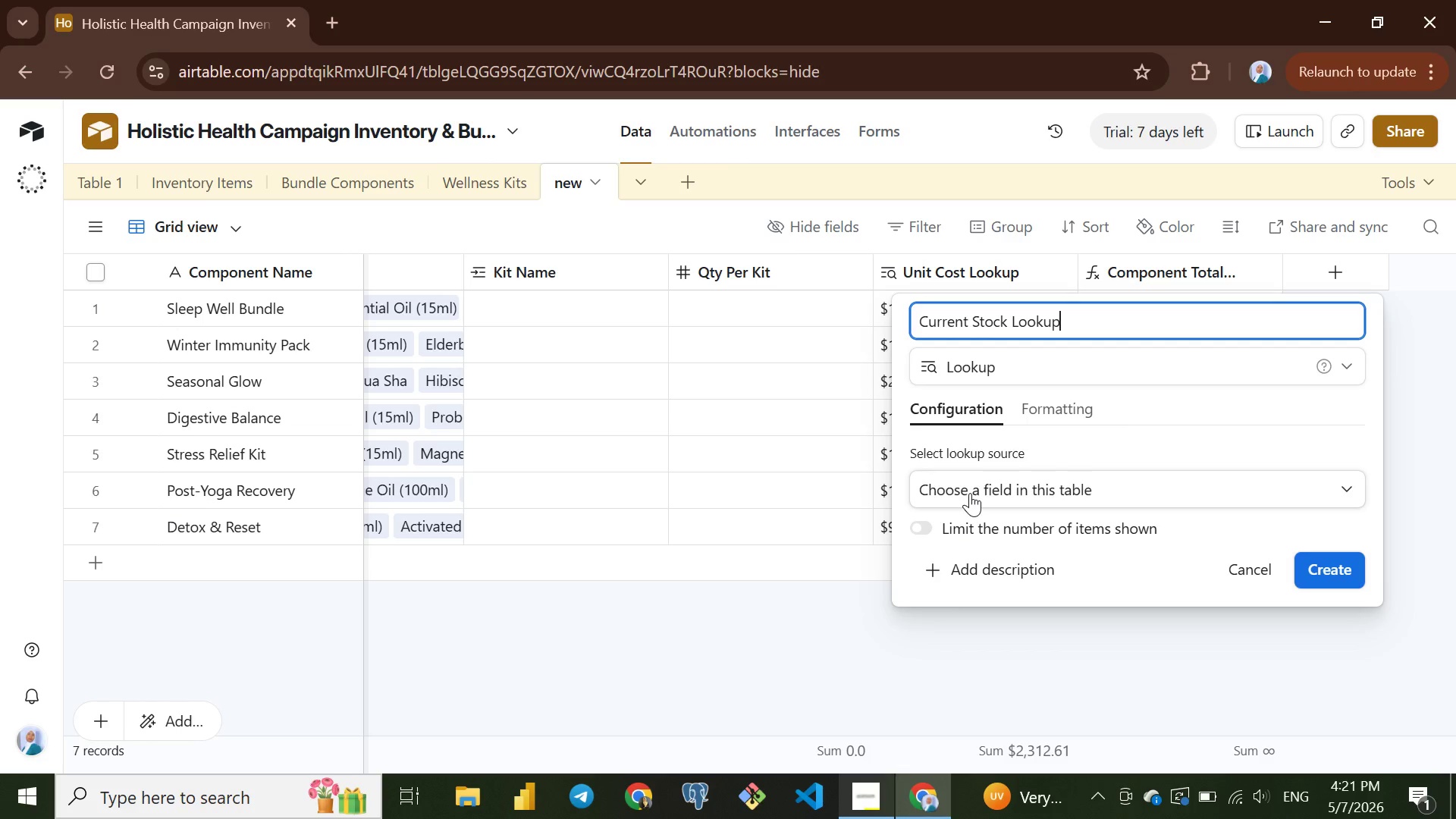 
wait(5.81)
 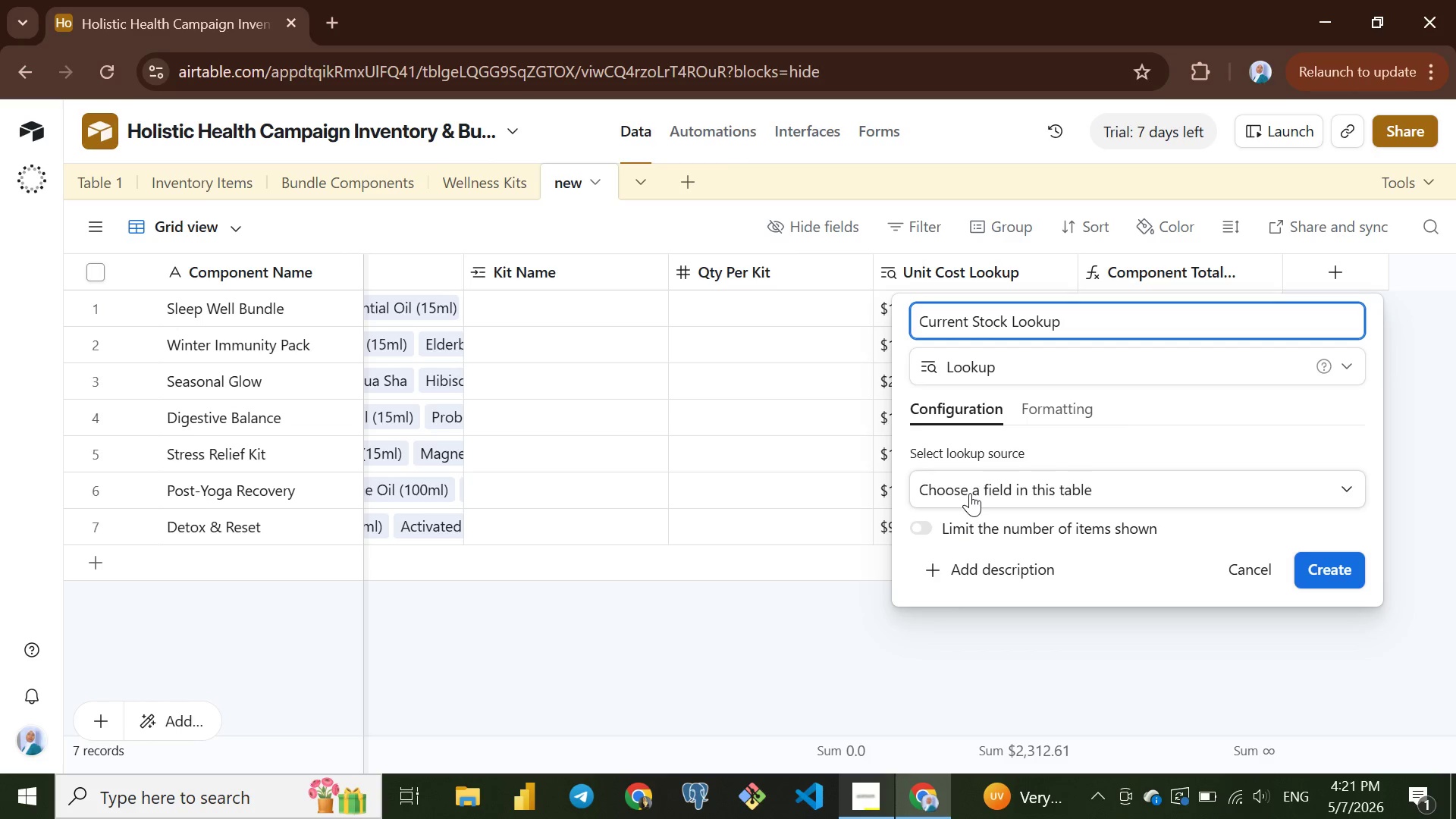 
left_click([987, 485])
 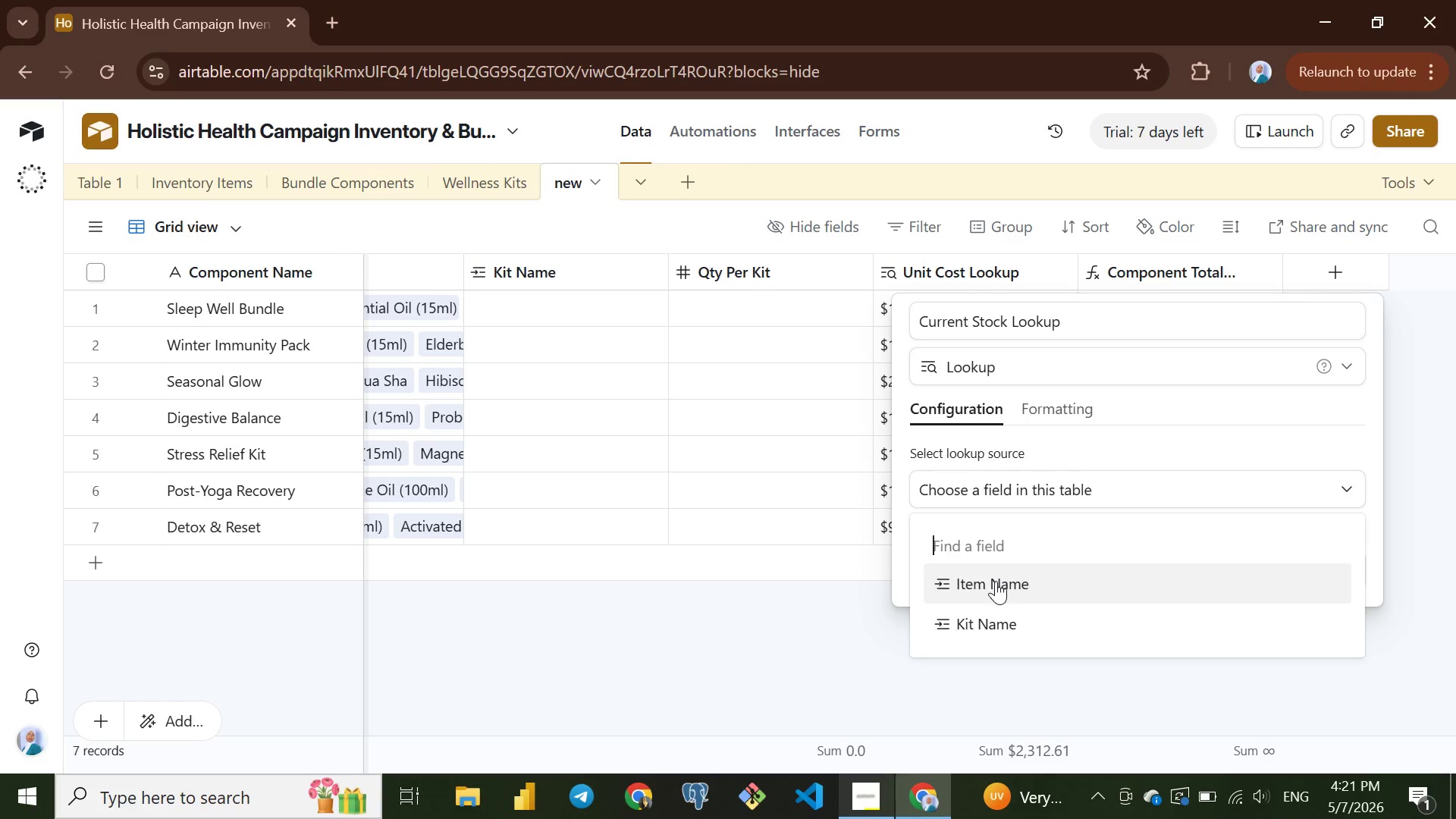 
left_click([996, 581])
 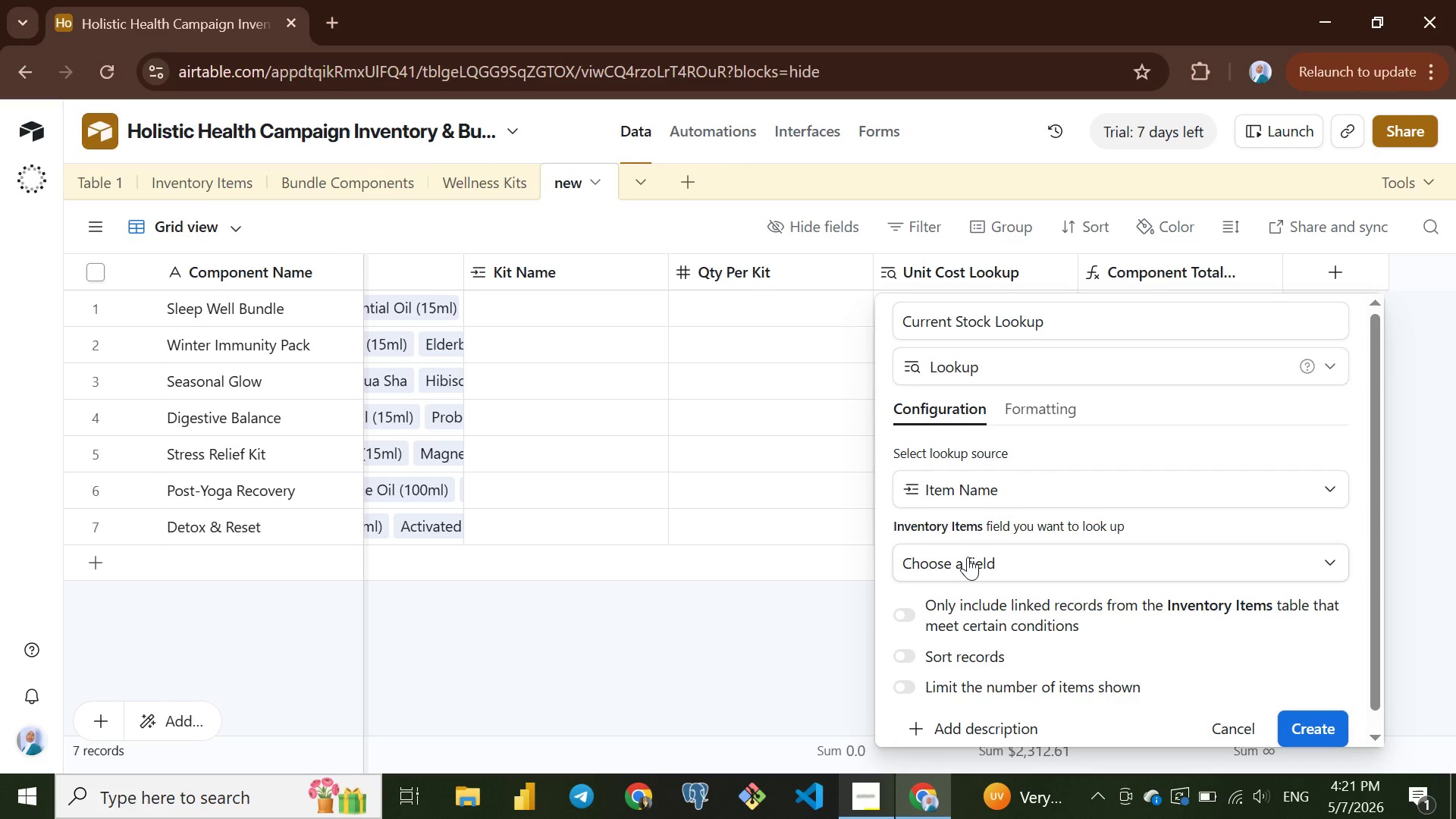 
wait(14.11)
 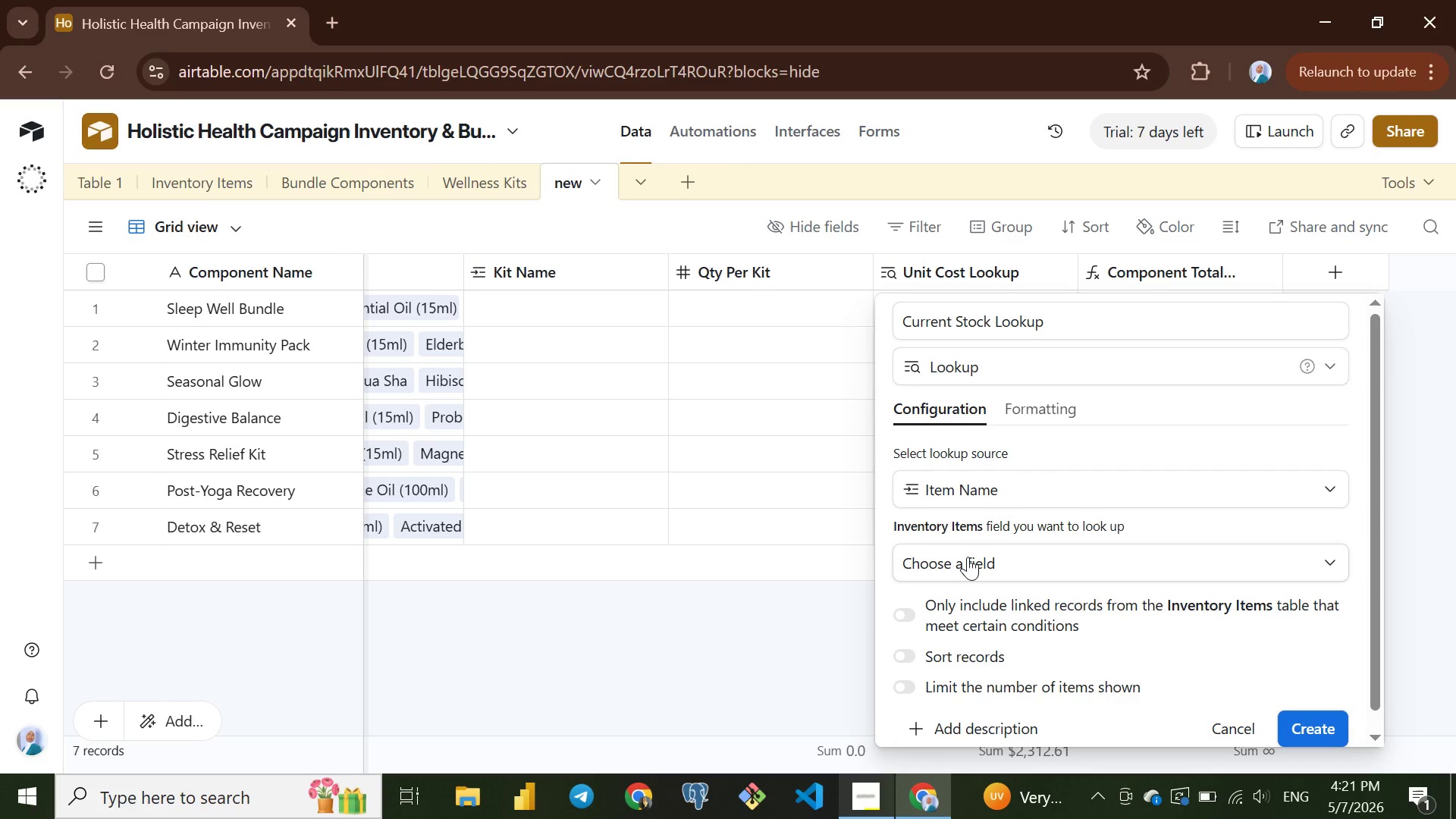 
left_click([979, 557])
 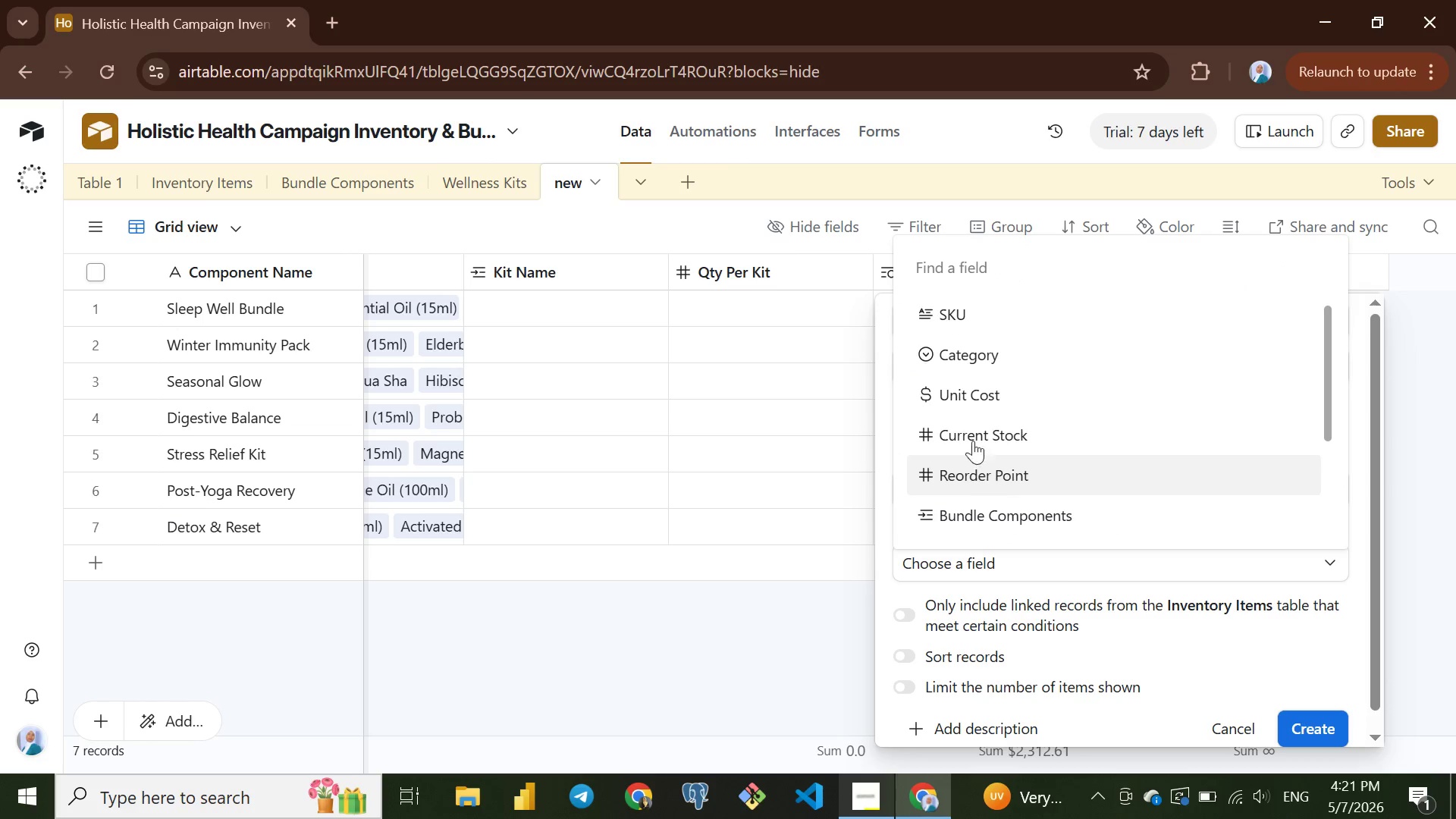 
left_click([972, 437])
 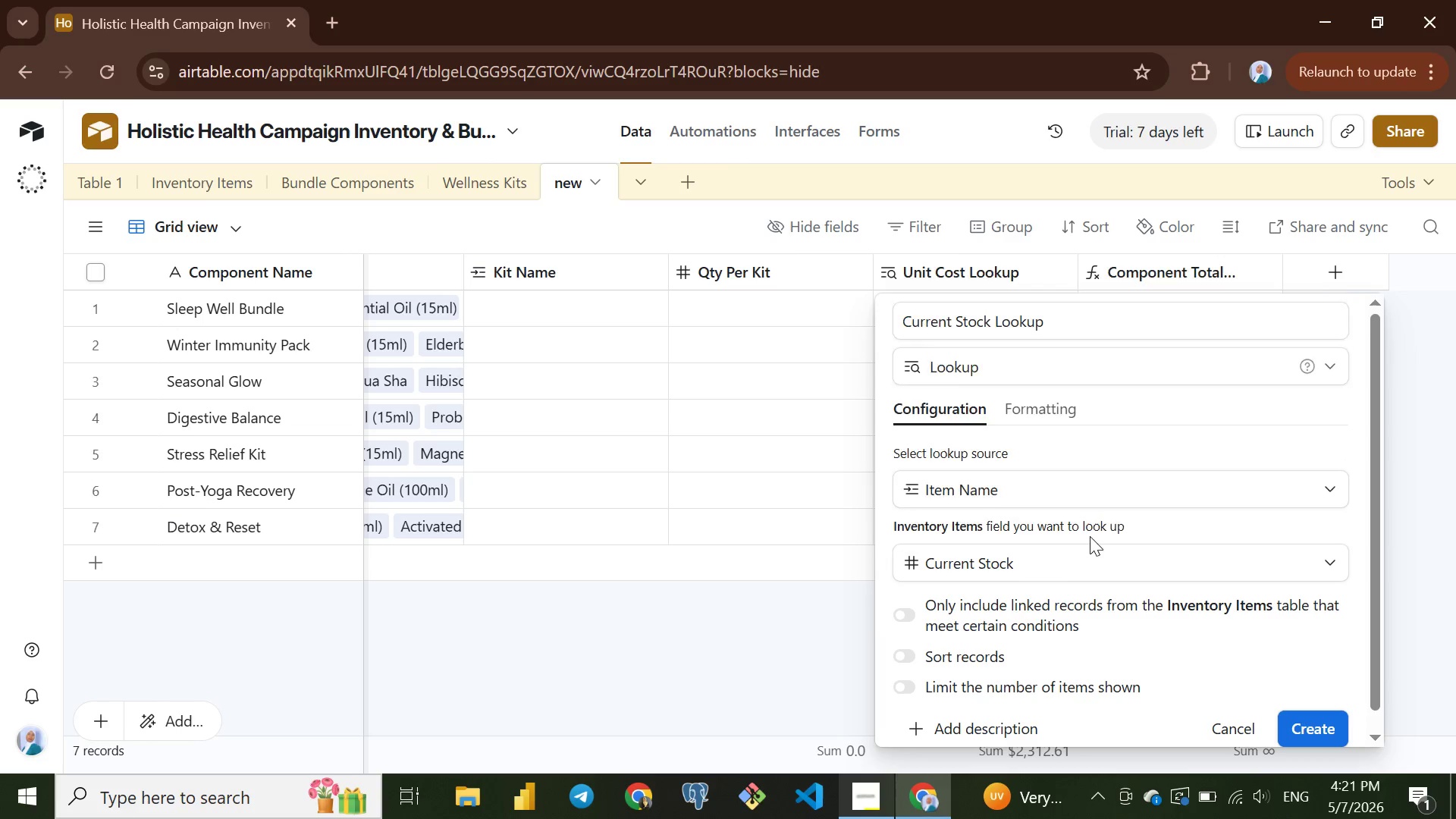 
key(Enter)
 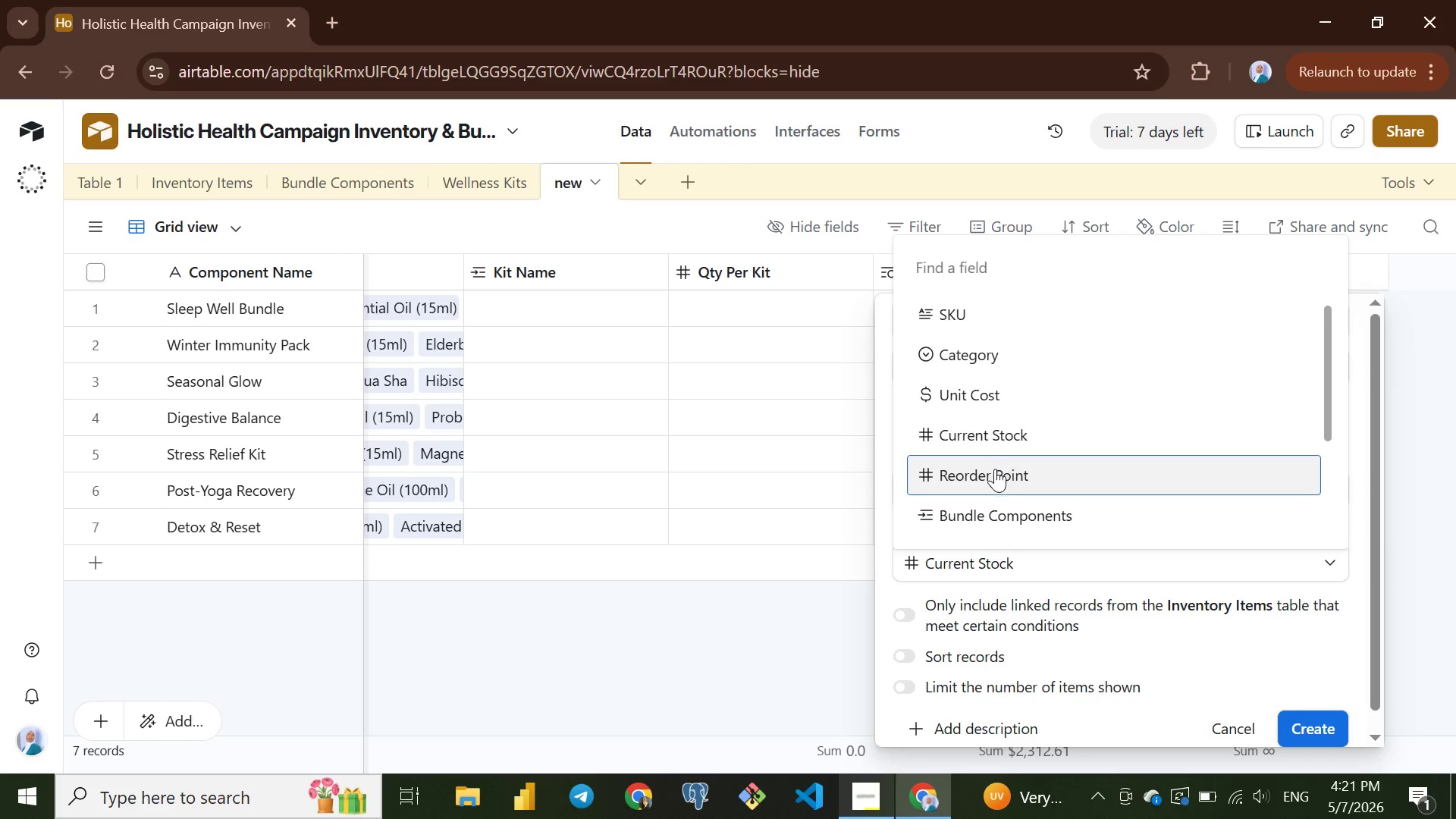 
left_click([994, 469])
 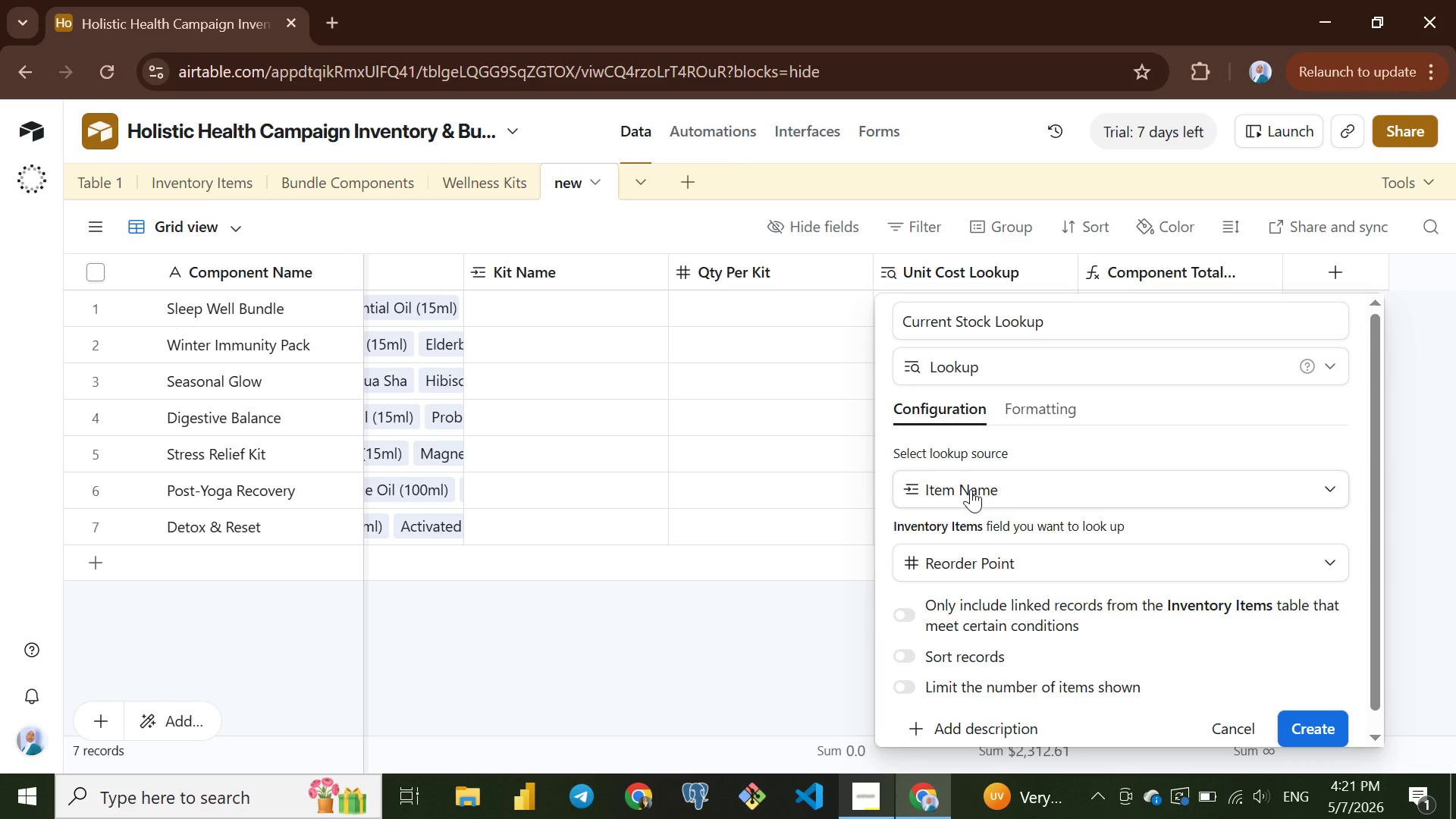 
left_click([971, 489])
 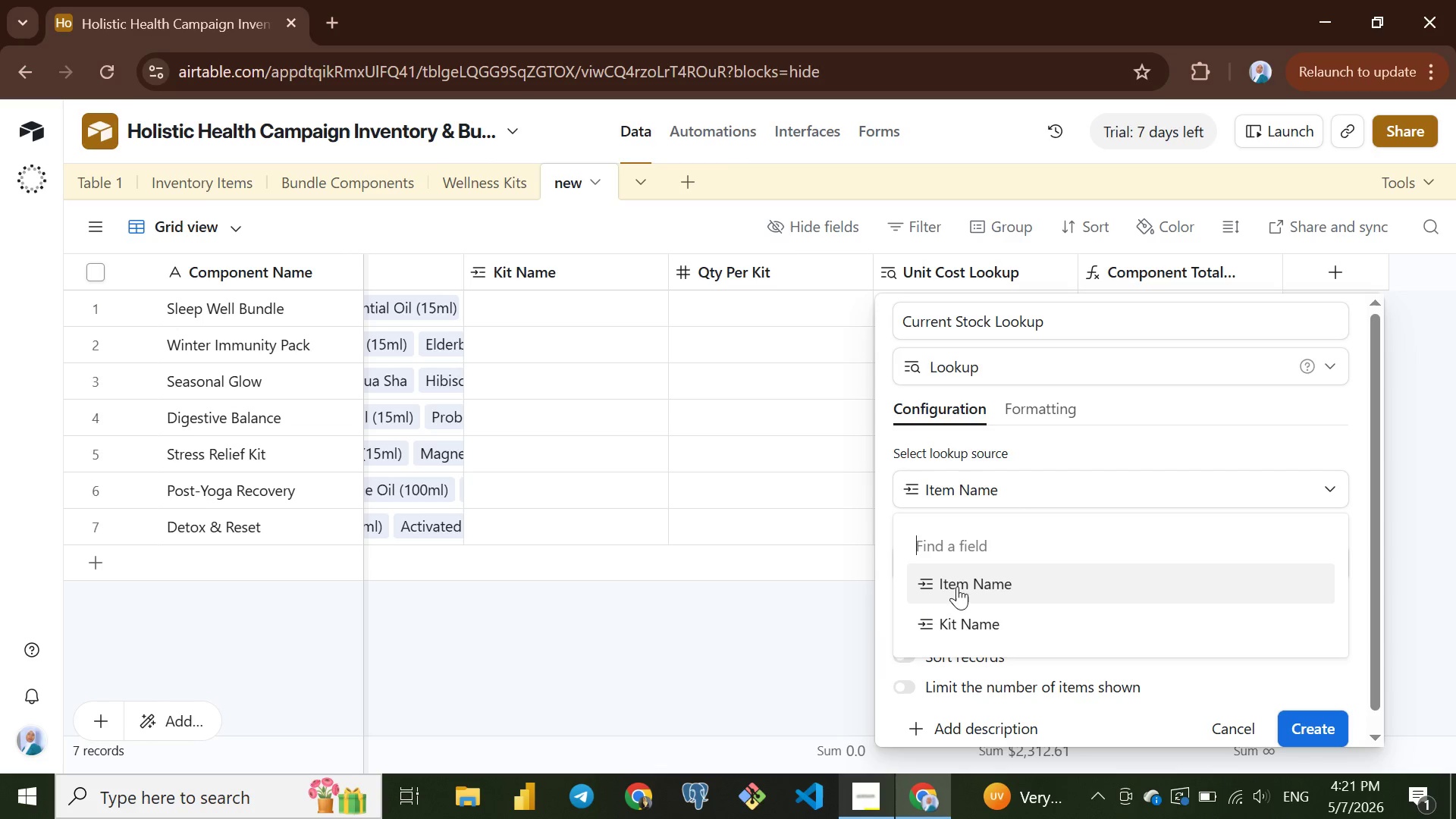 
left_click([957, 586])
 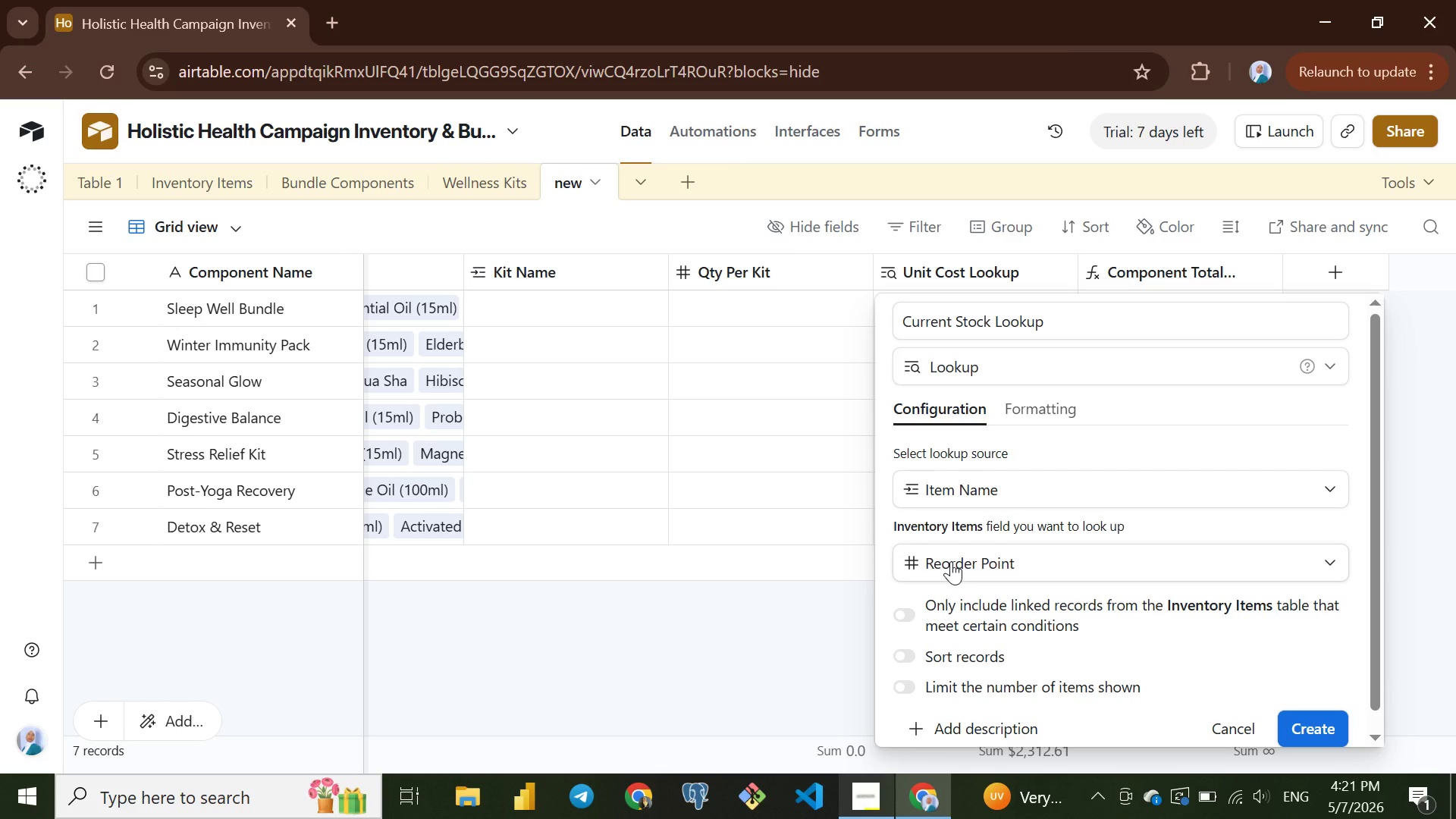 
left_click([951, 561])
 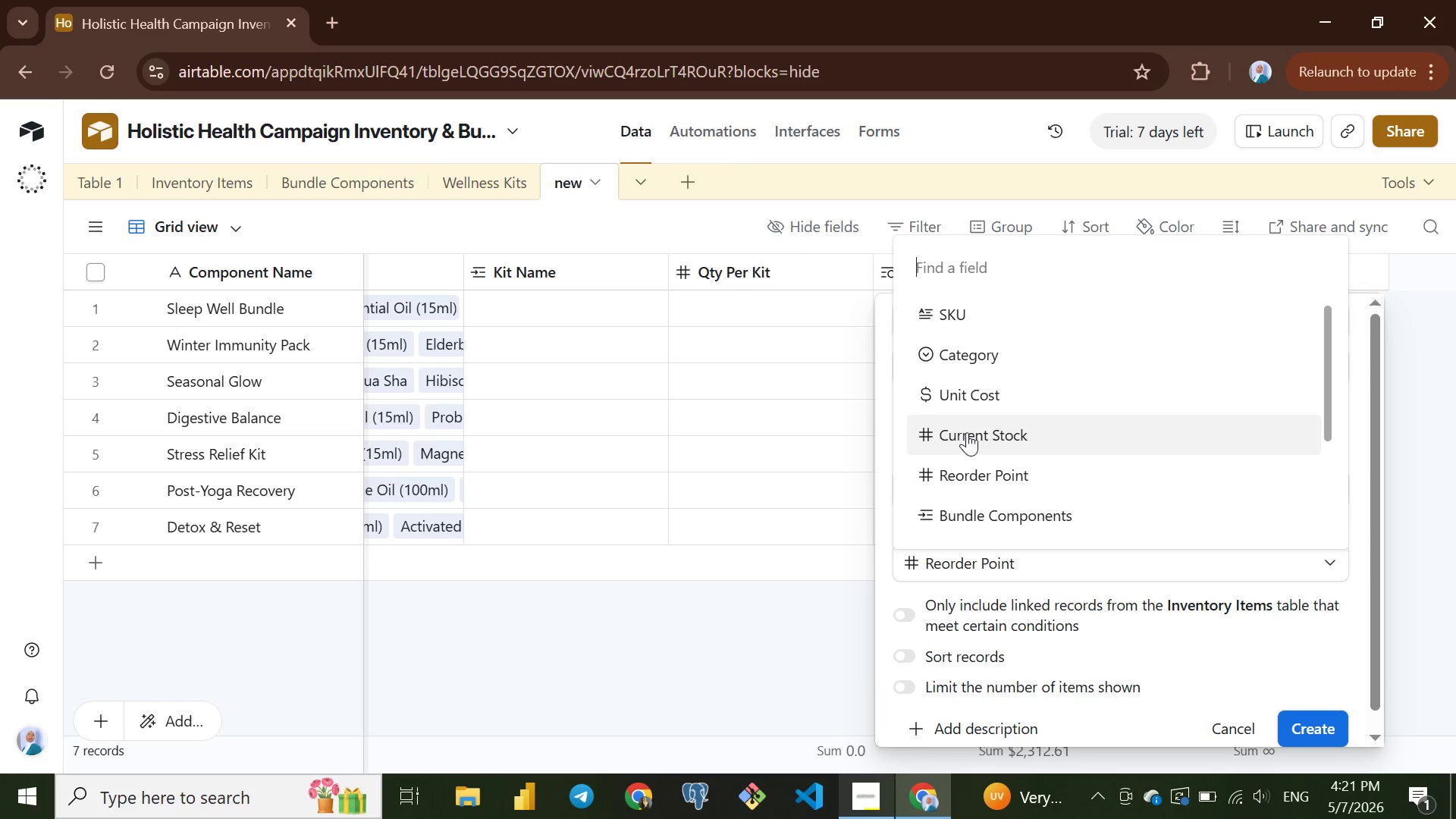 
left_click([968, 432])
 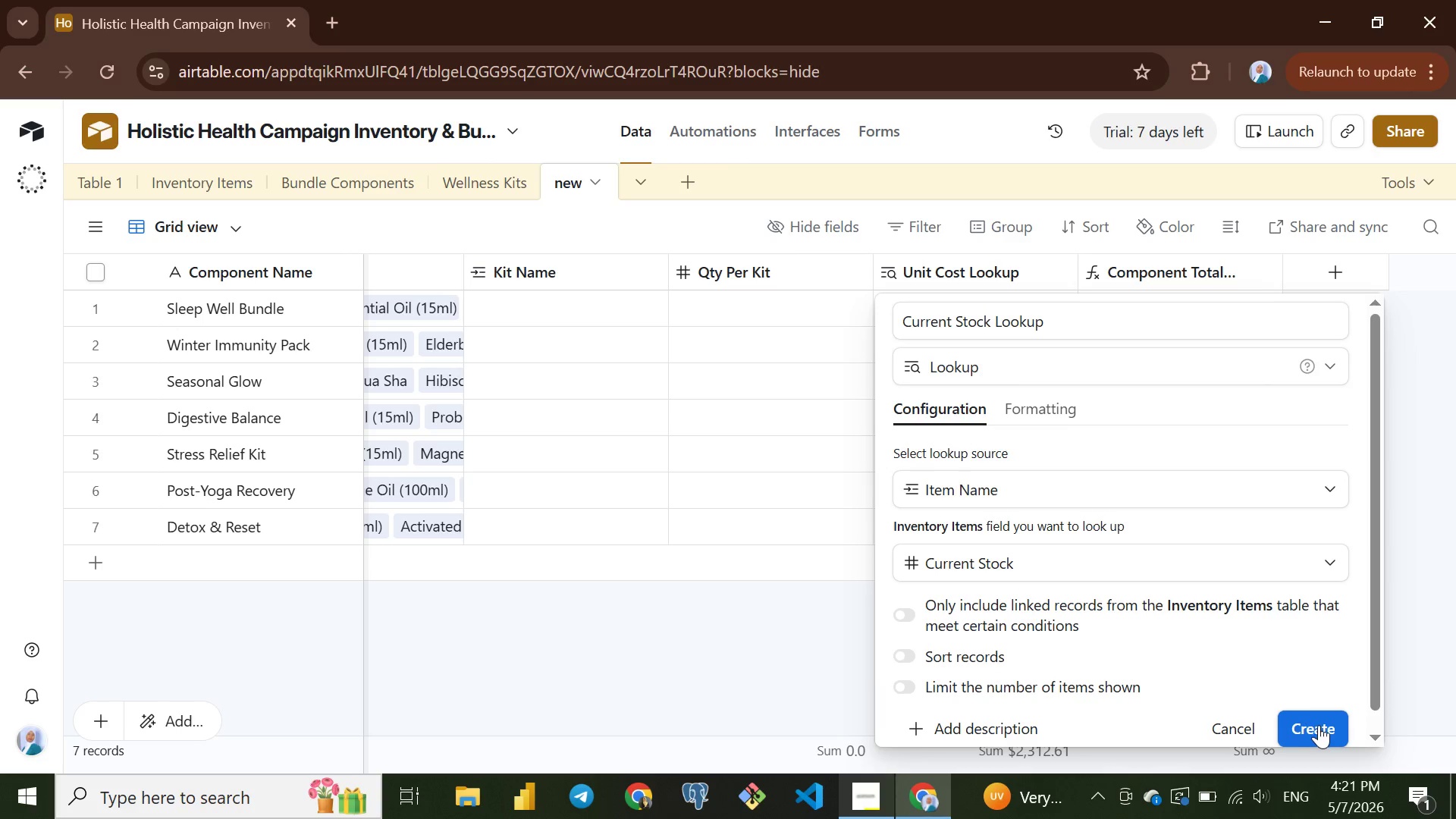 
left_click([1319, 725])
 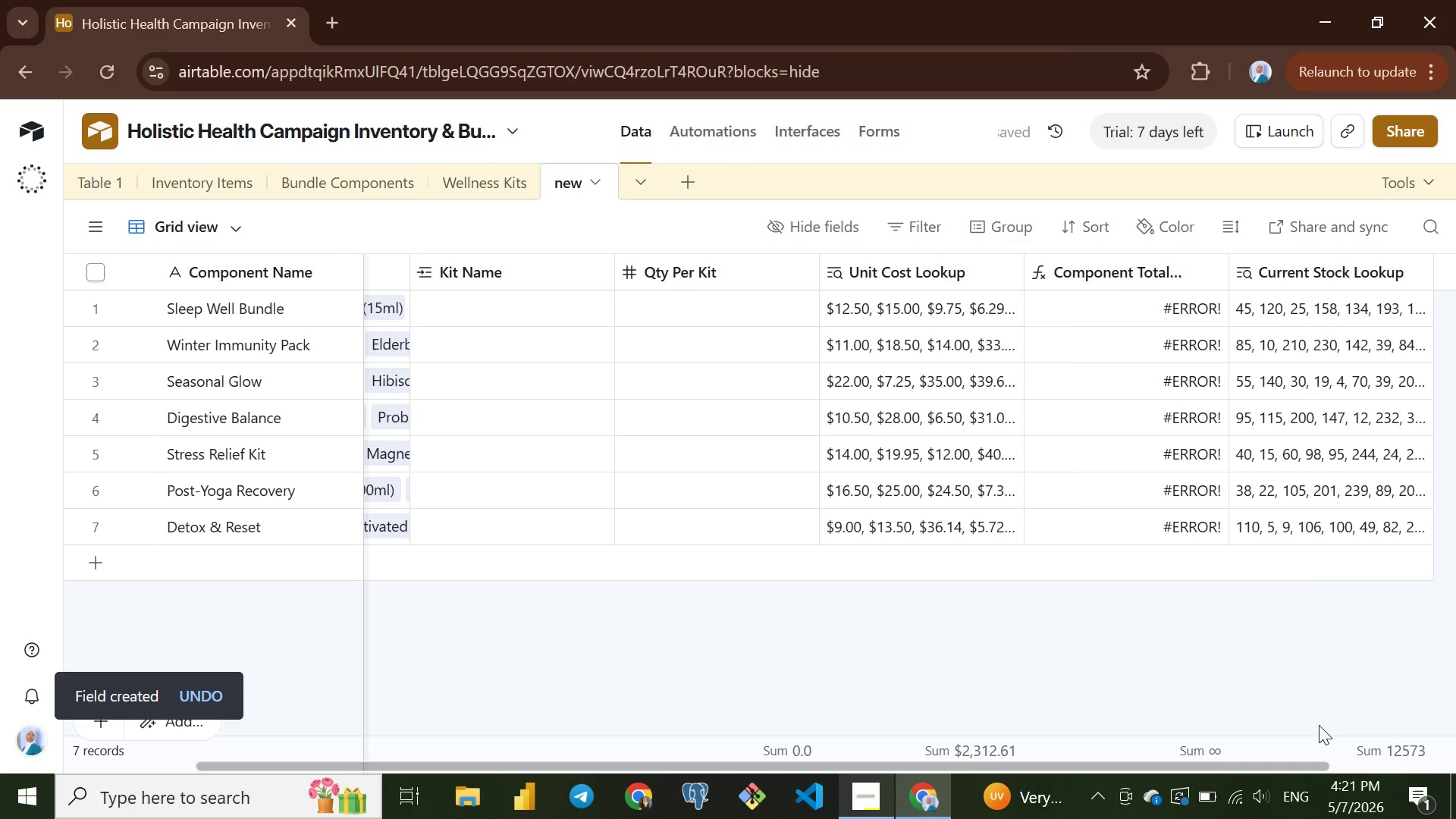 
wait(9.27)
 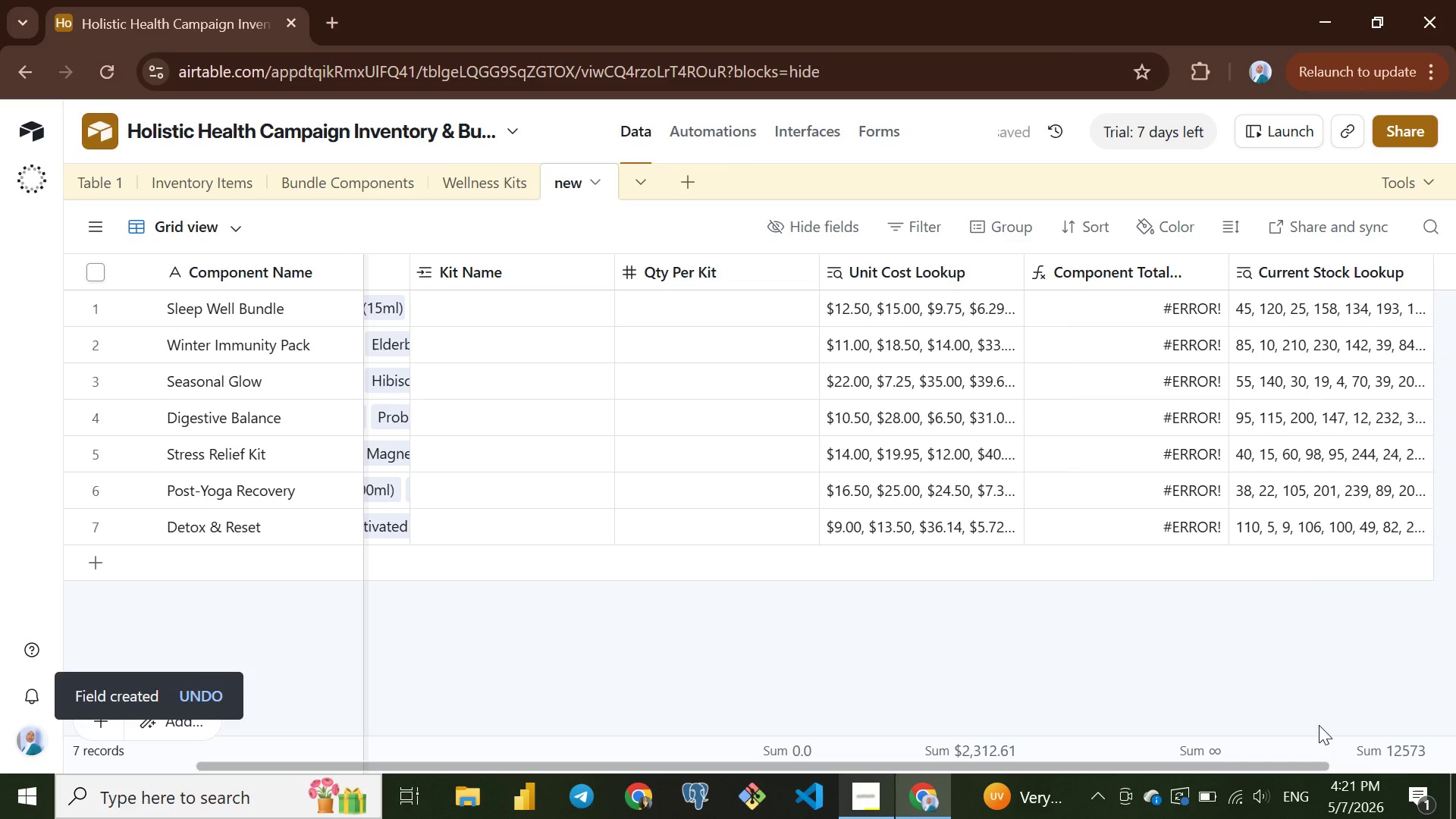 
left_click([1335, 264])
 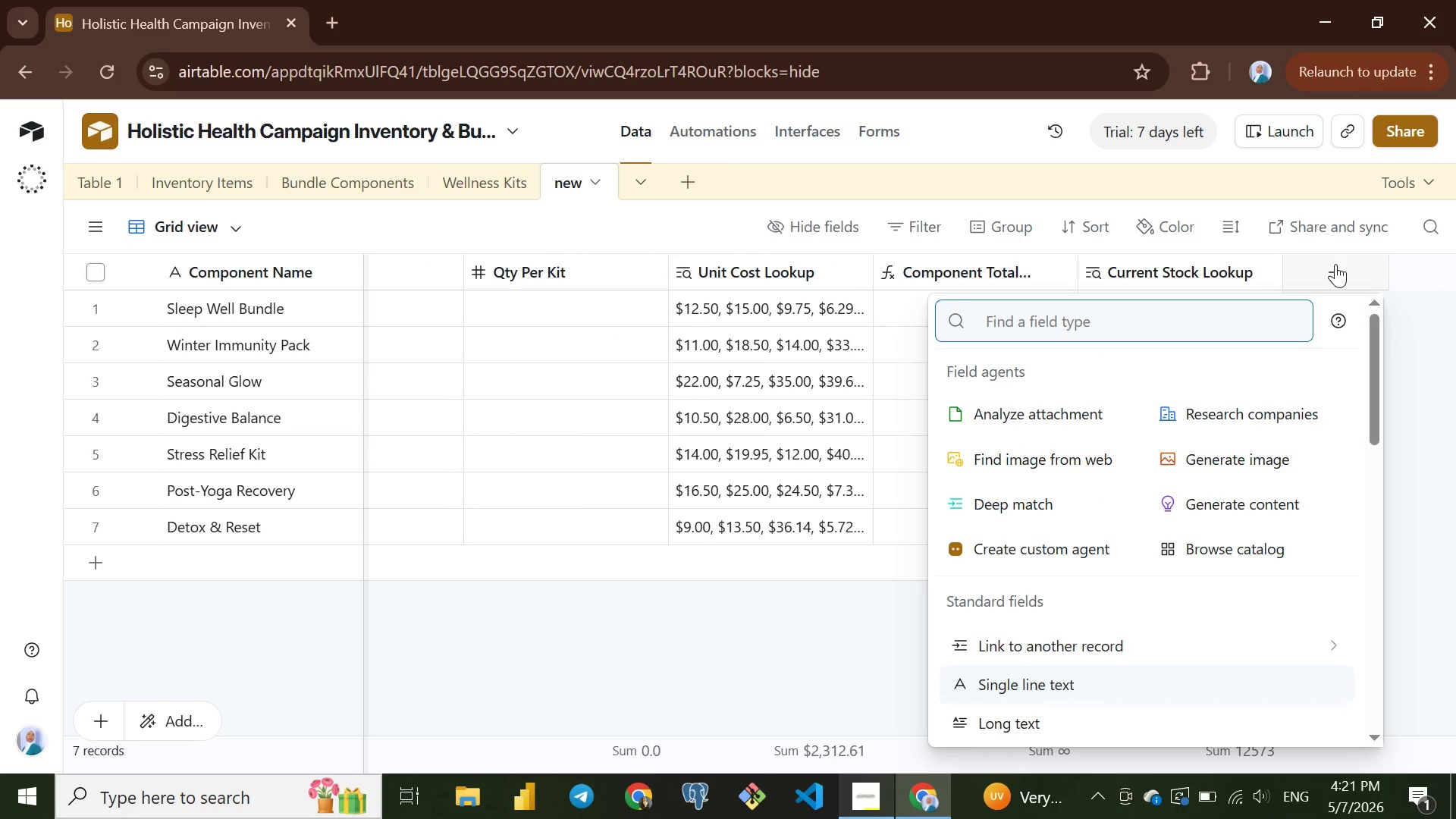 
wait(9.91)
 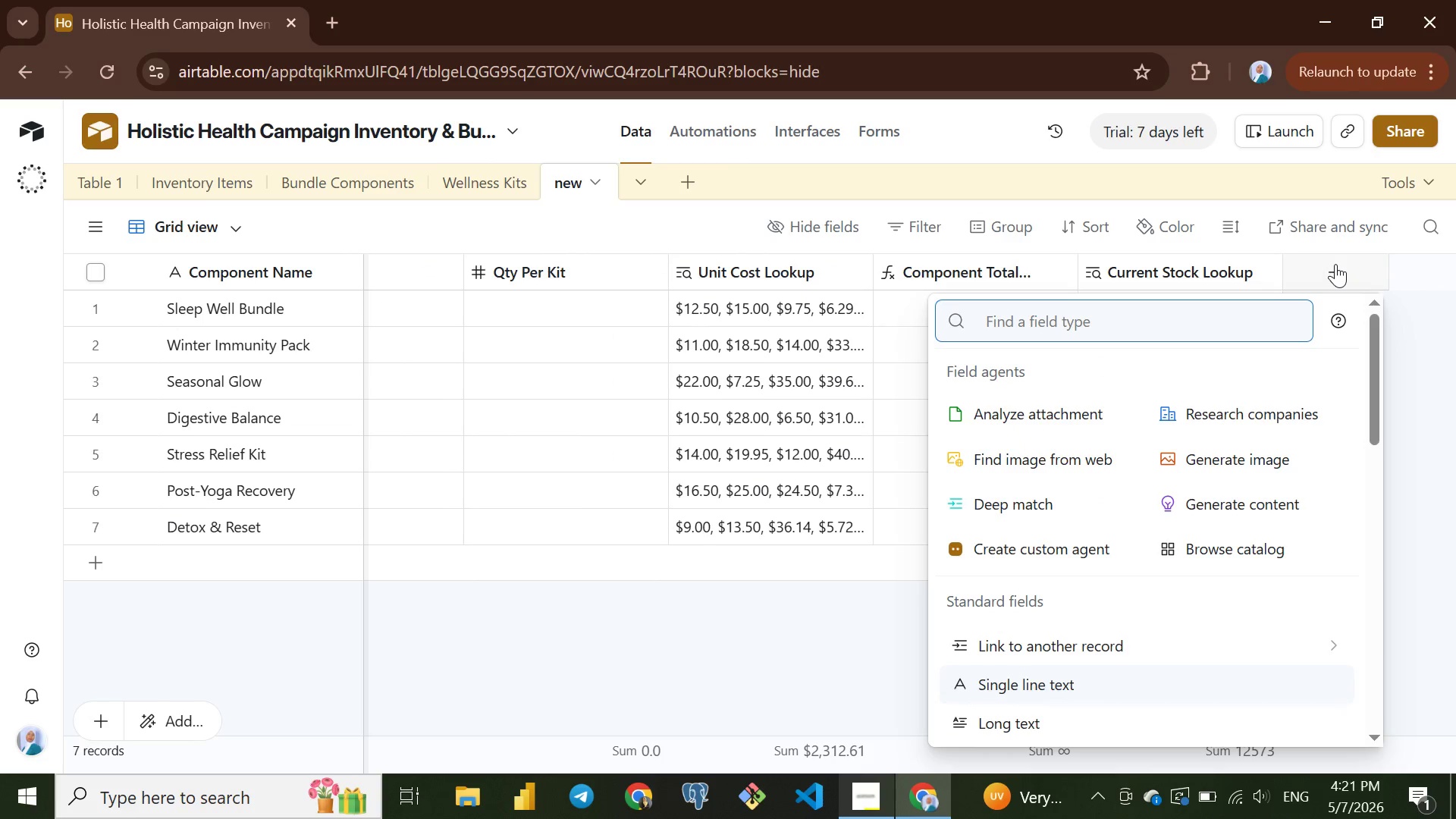 
left_click([997, 692])
 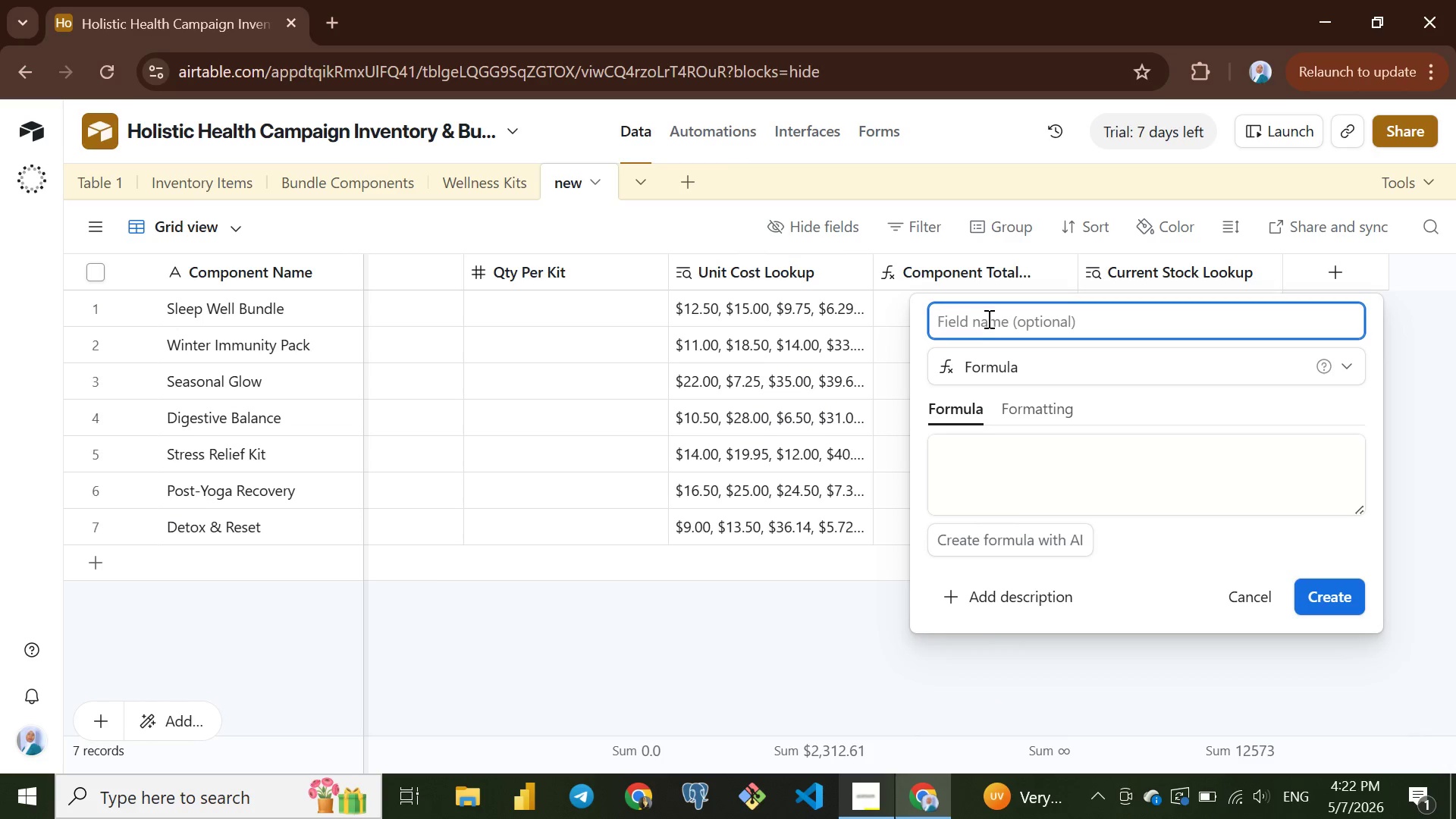 
left_click([987, 318])
 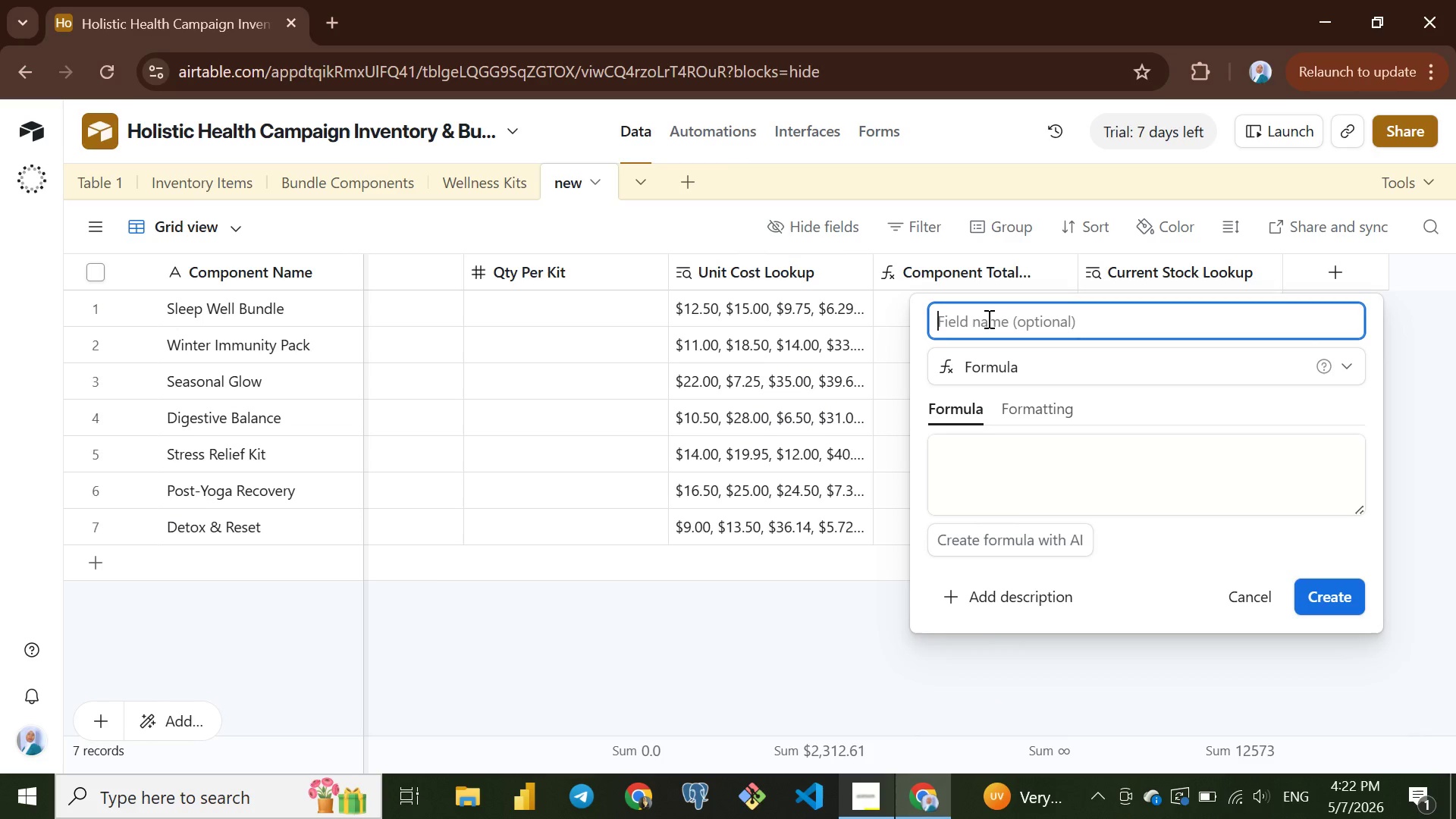 
type(Kits Possile Form Component)
 